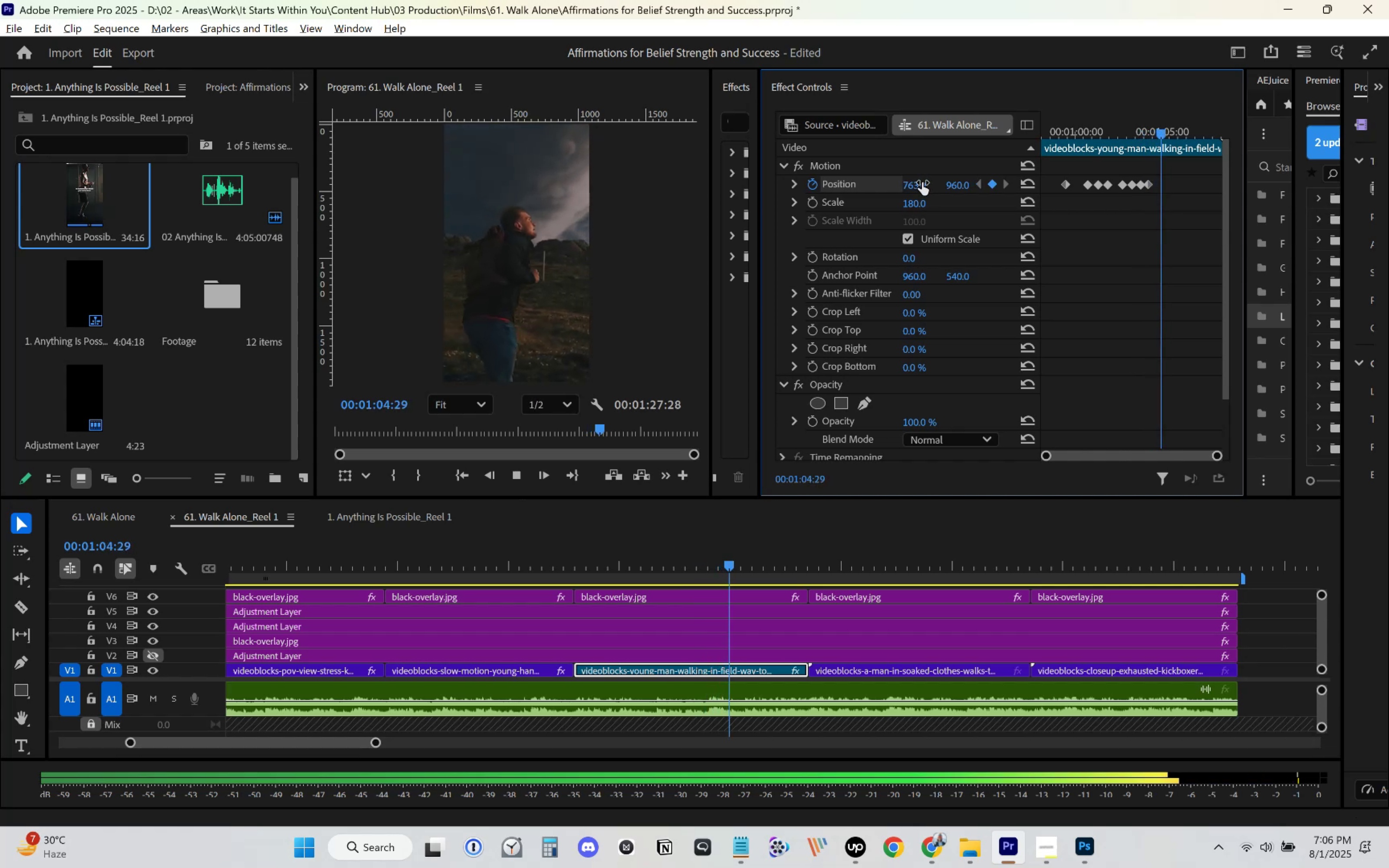 
left_click_drag(start_coordinate=[922, 182], to_coordinate=[948, 181])
 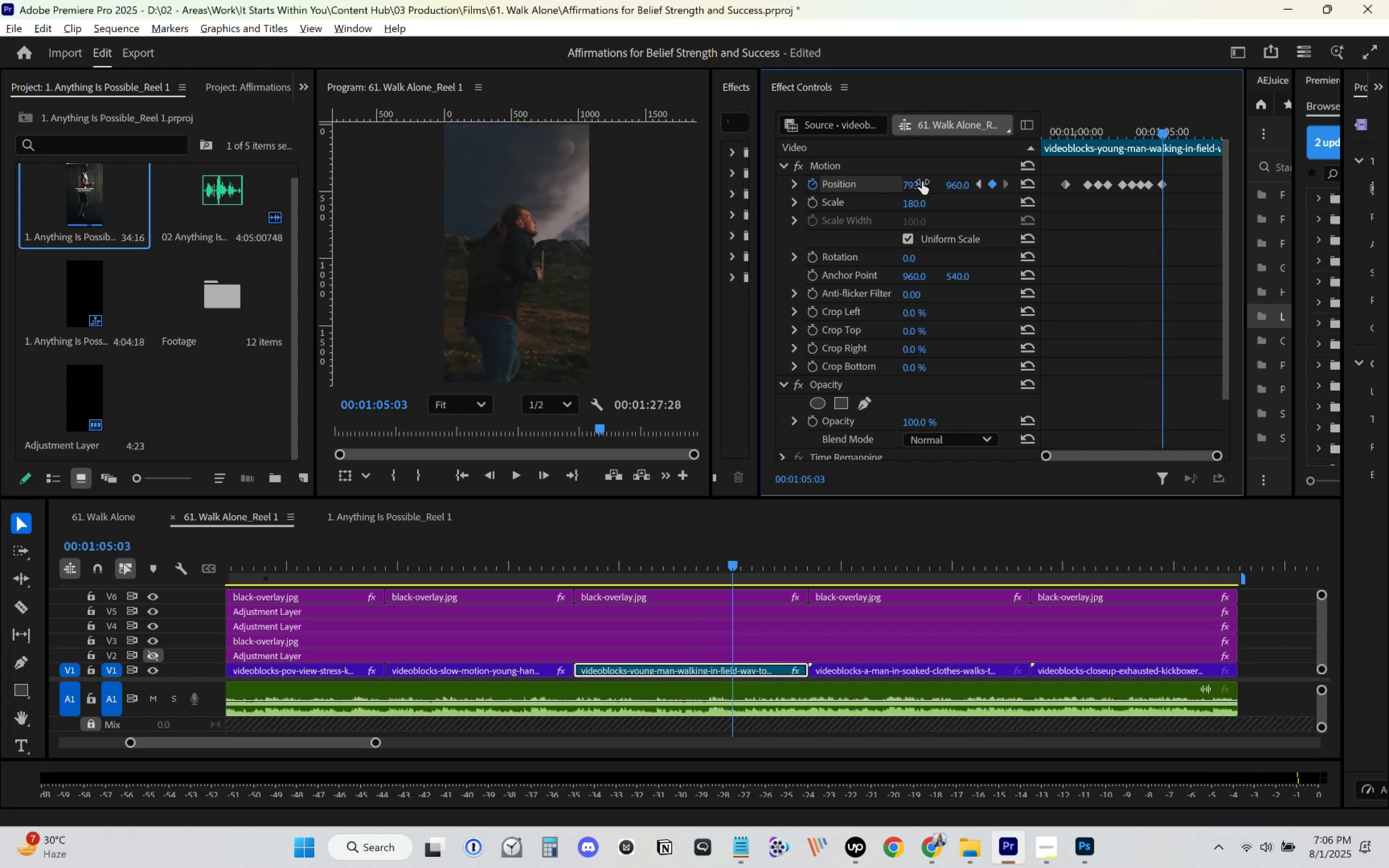 
key(Space)
 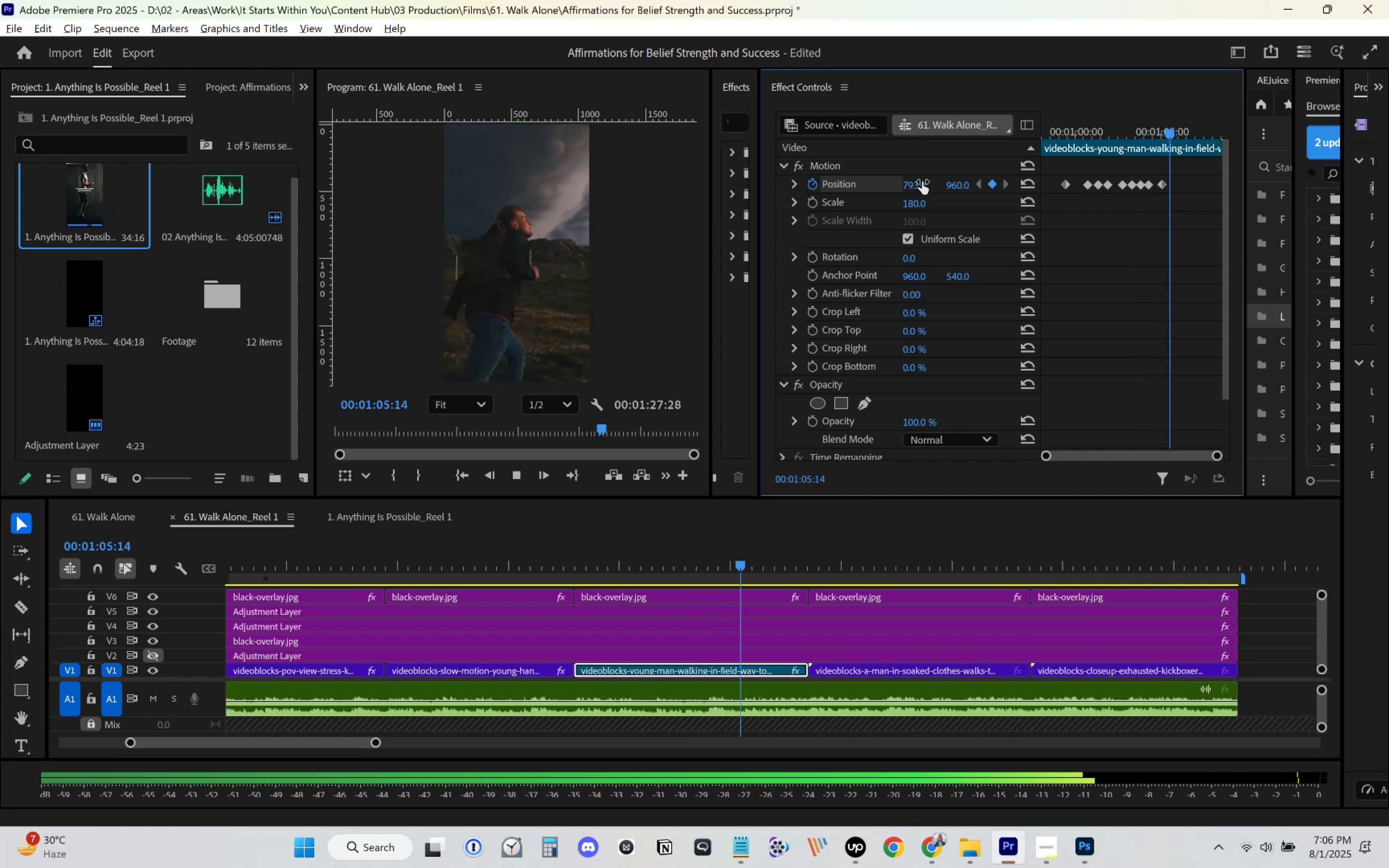 
key(Space)
 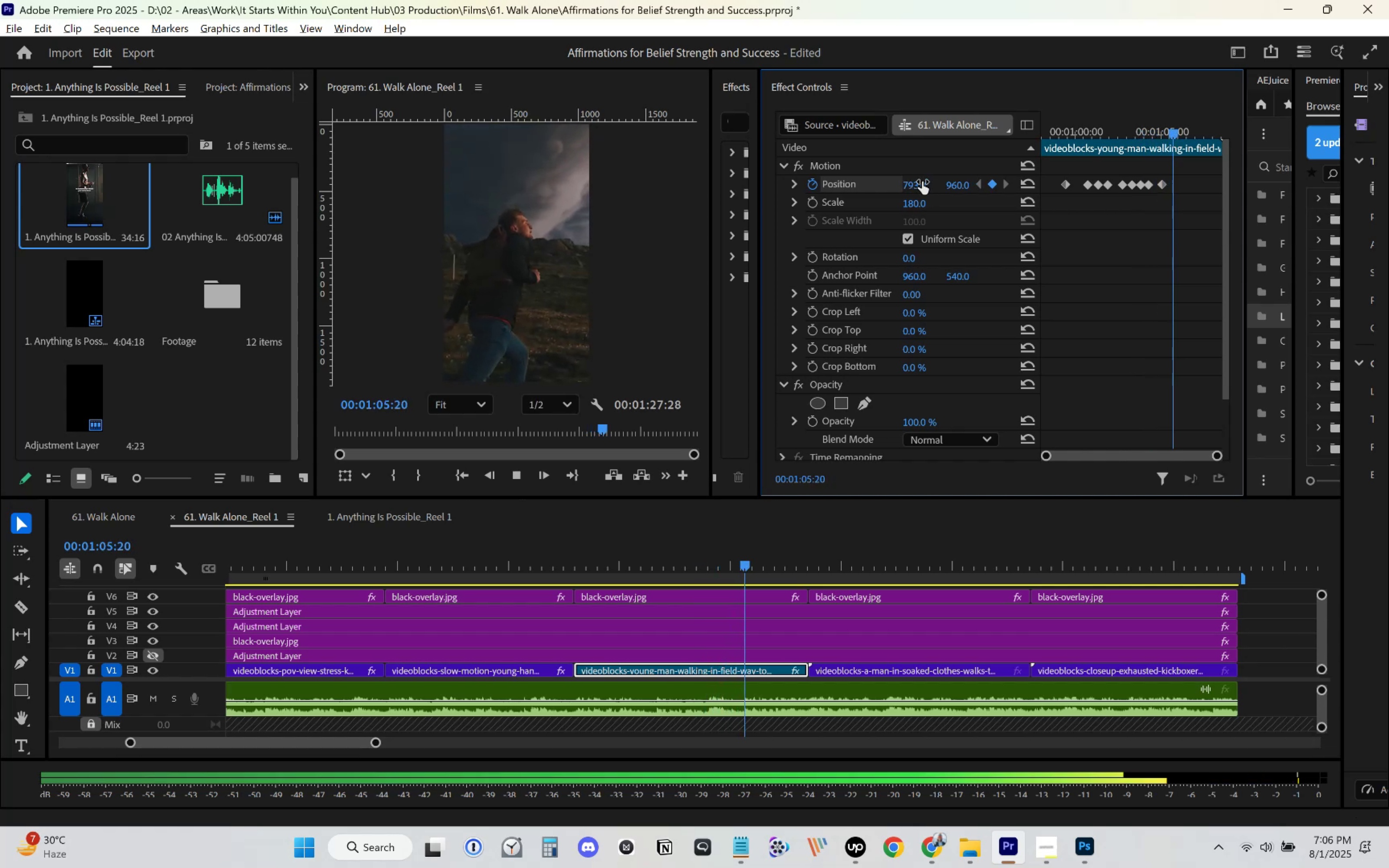 
left_click_drag(start_coordinate=[922, 181], to_coordinate=[946, 176])
 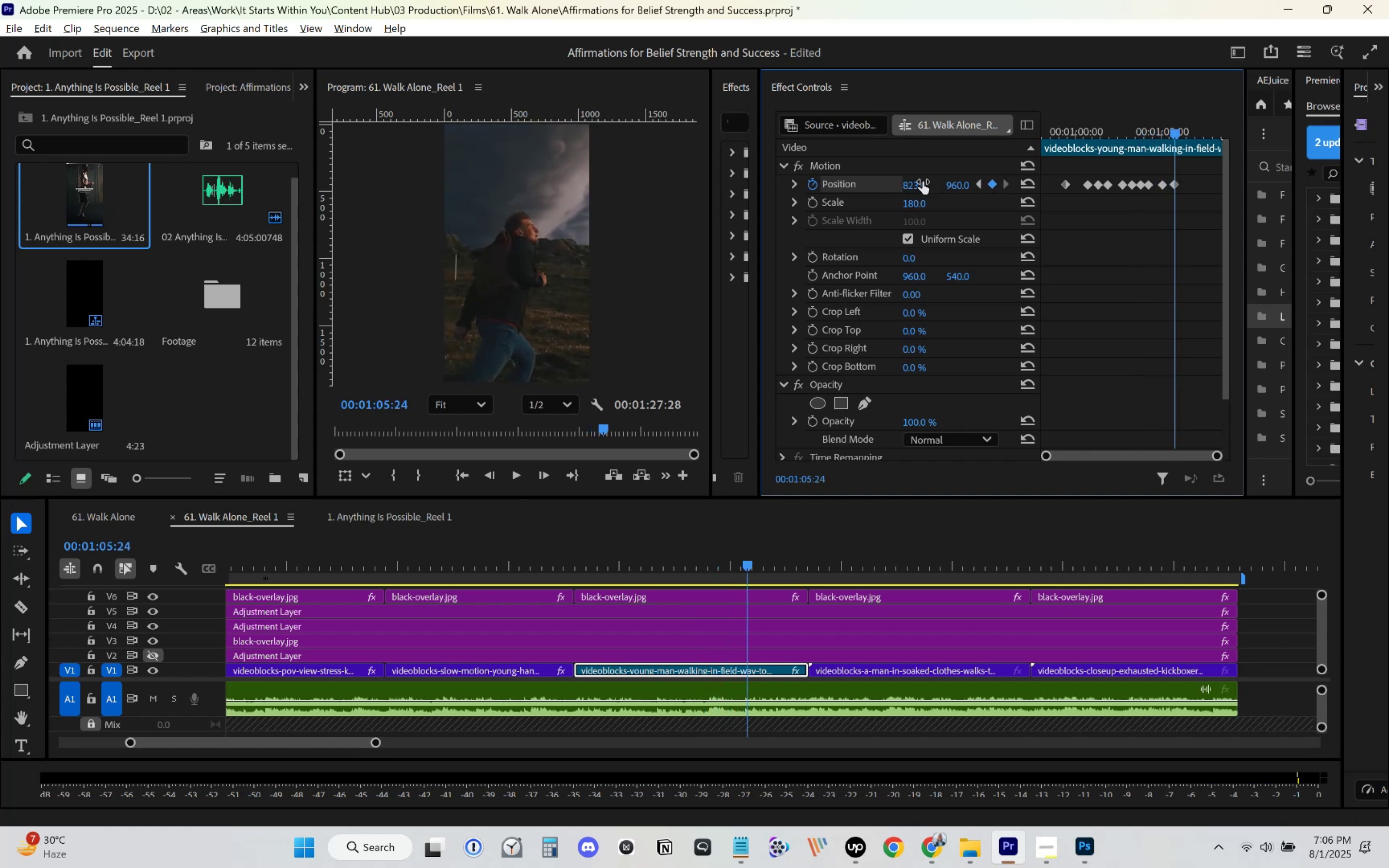 
key(Space)
 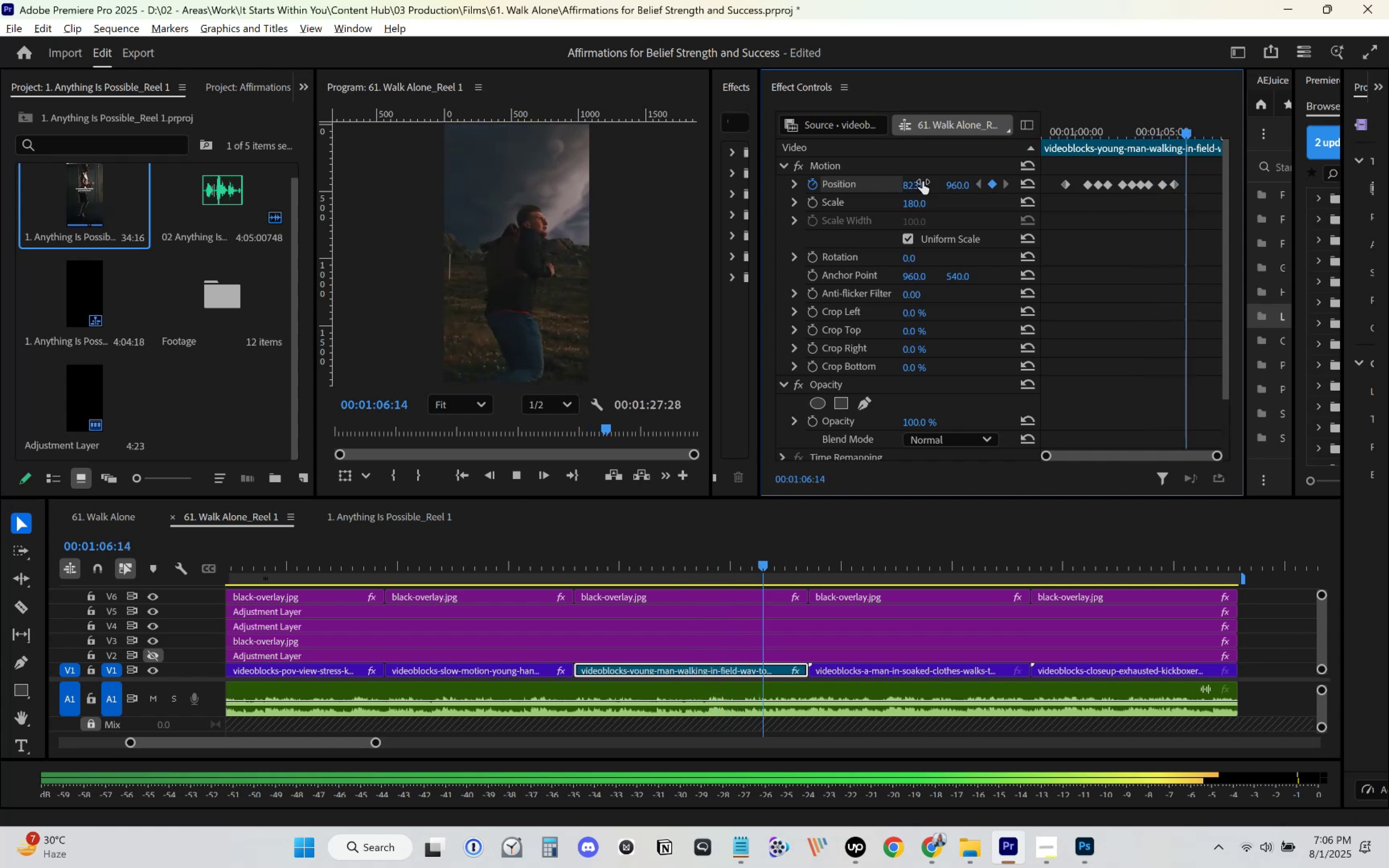 
key(Space)
 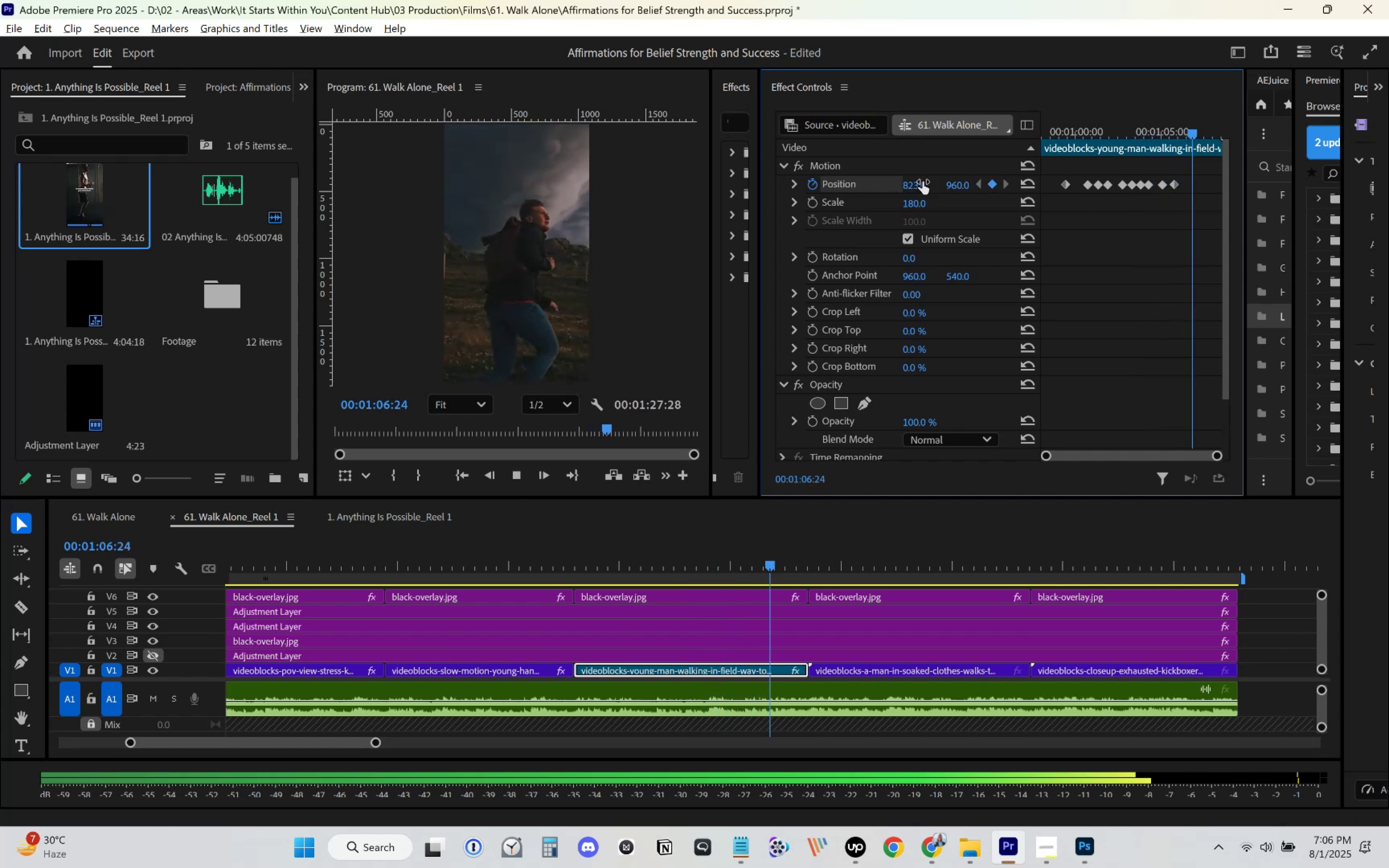 
left_click_drag(start_coordinate=[922, 181], to_coordinate=[905, 195])
 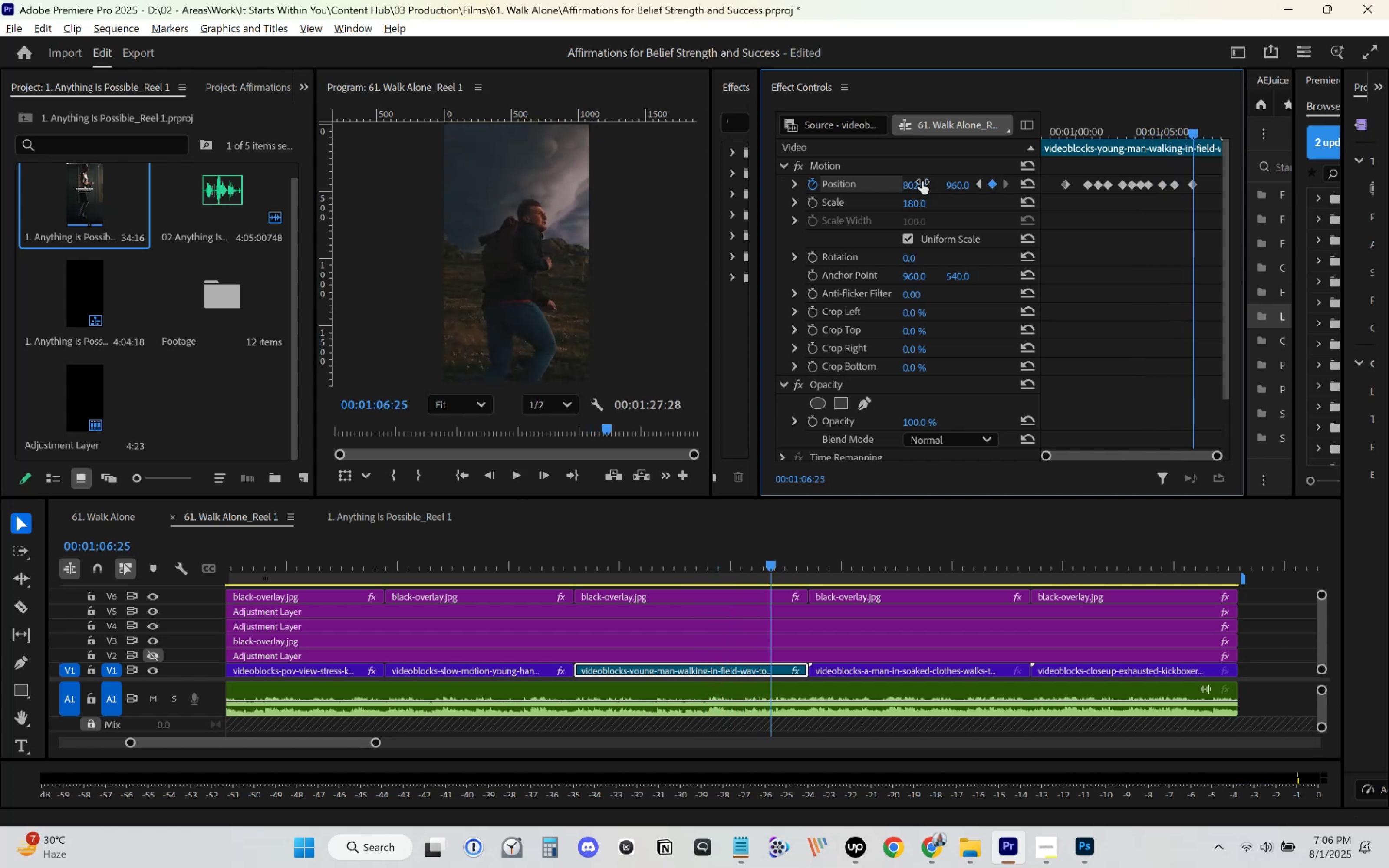 
key(Space)
 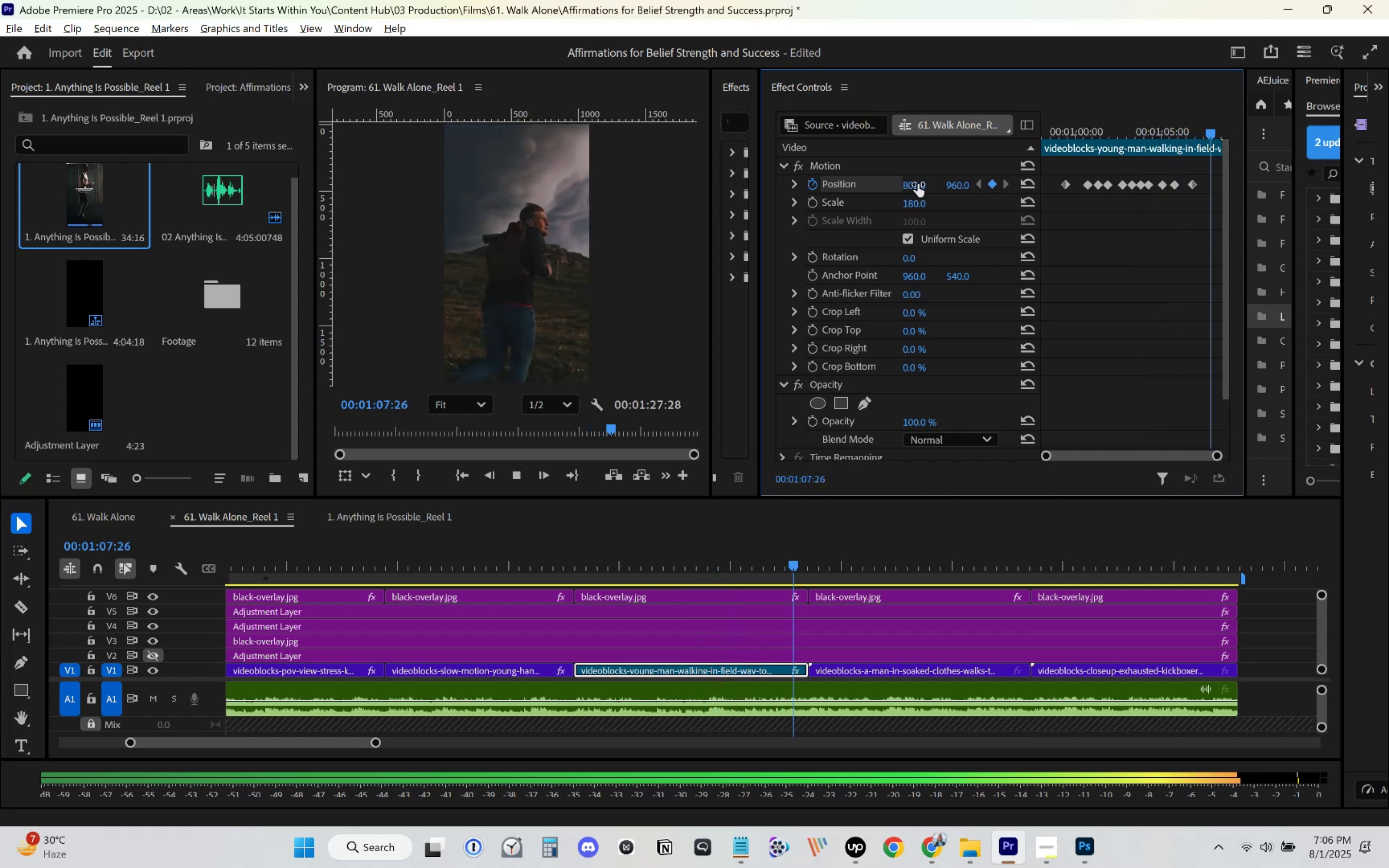 
key(Space)
 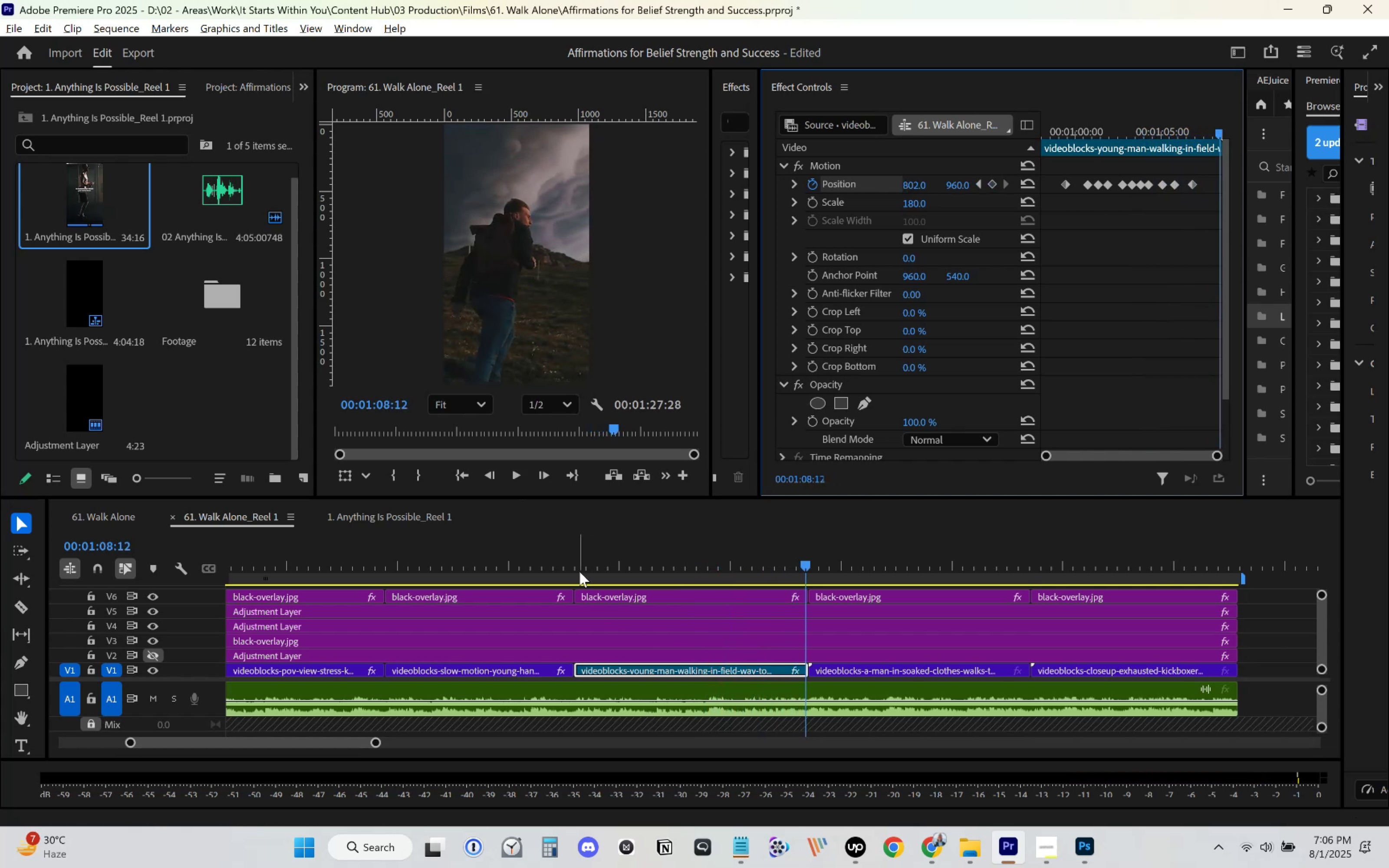 
left_click([575, 554])
 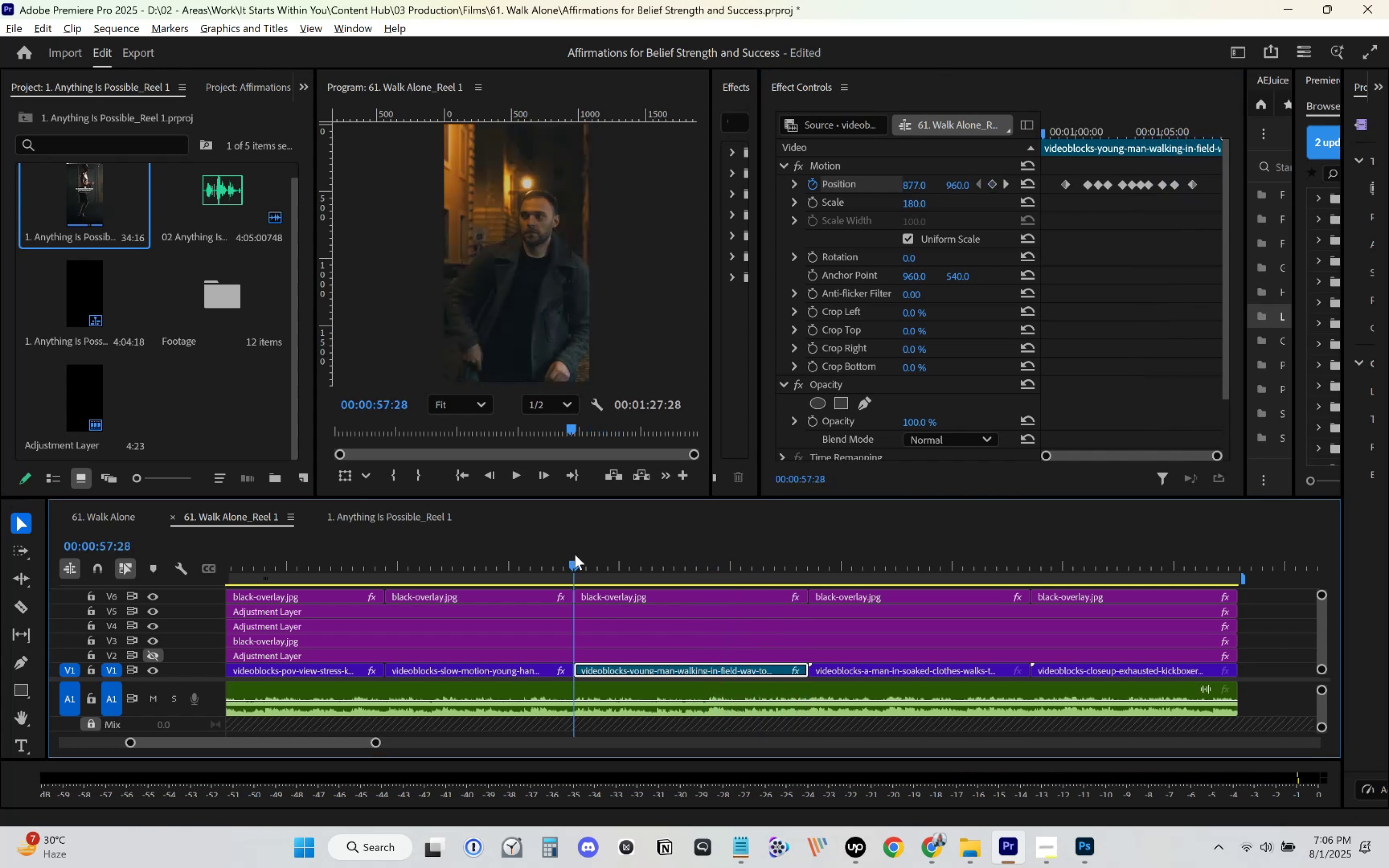 
key(Space)
 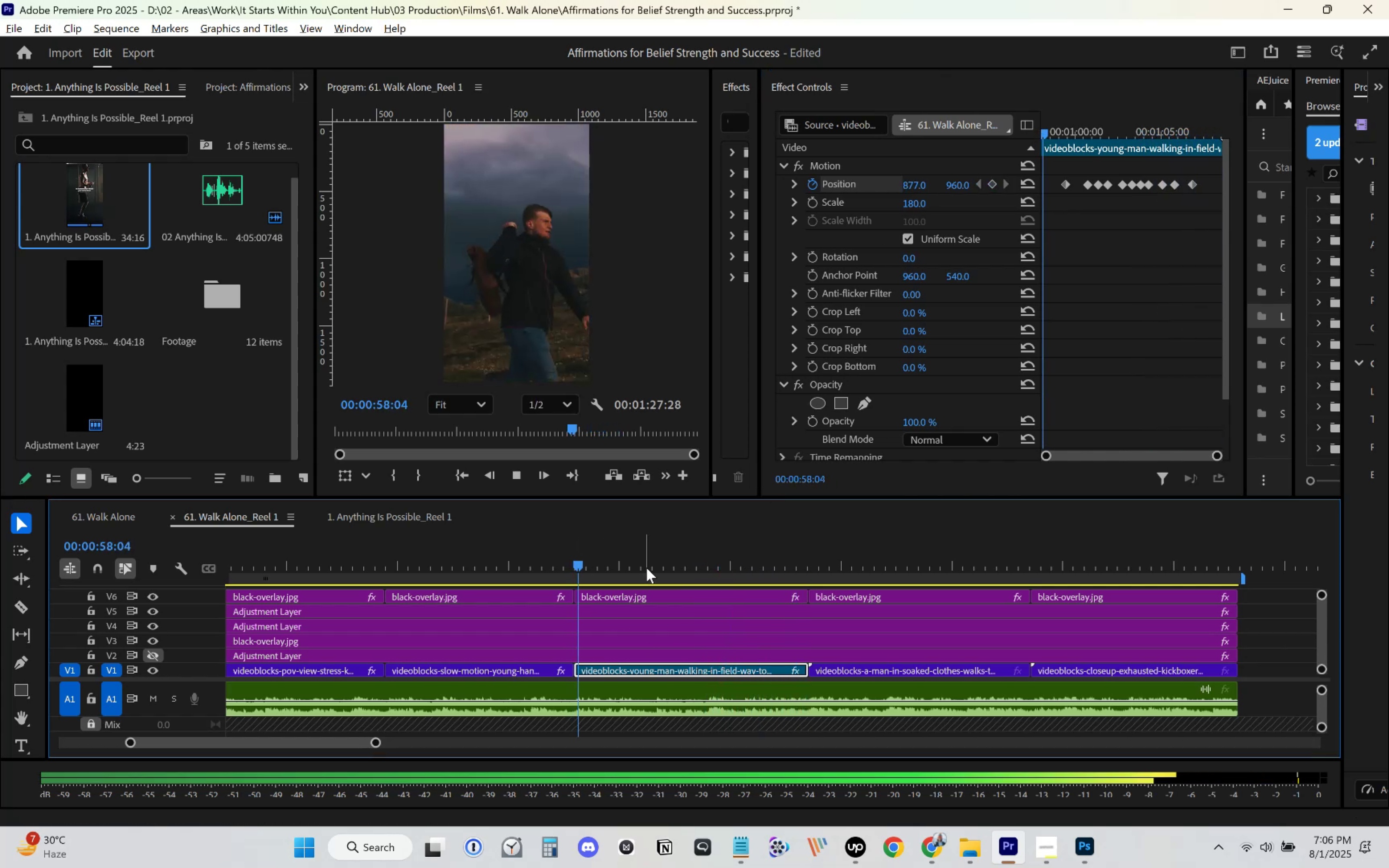 
mouse_move([747, 597])
 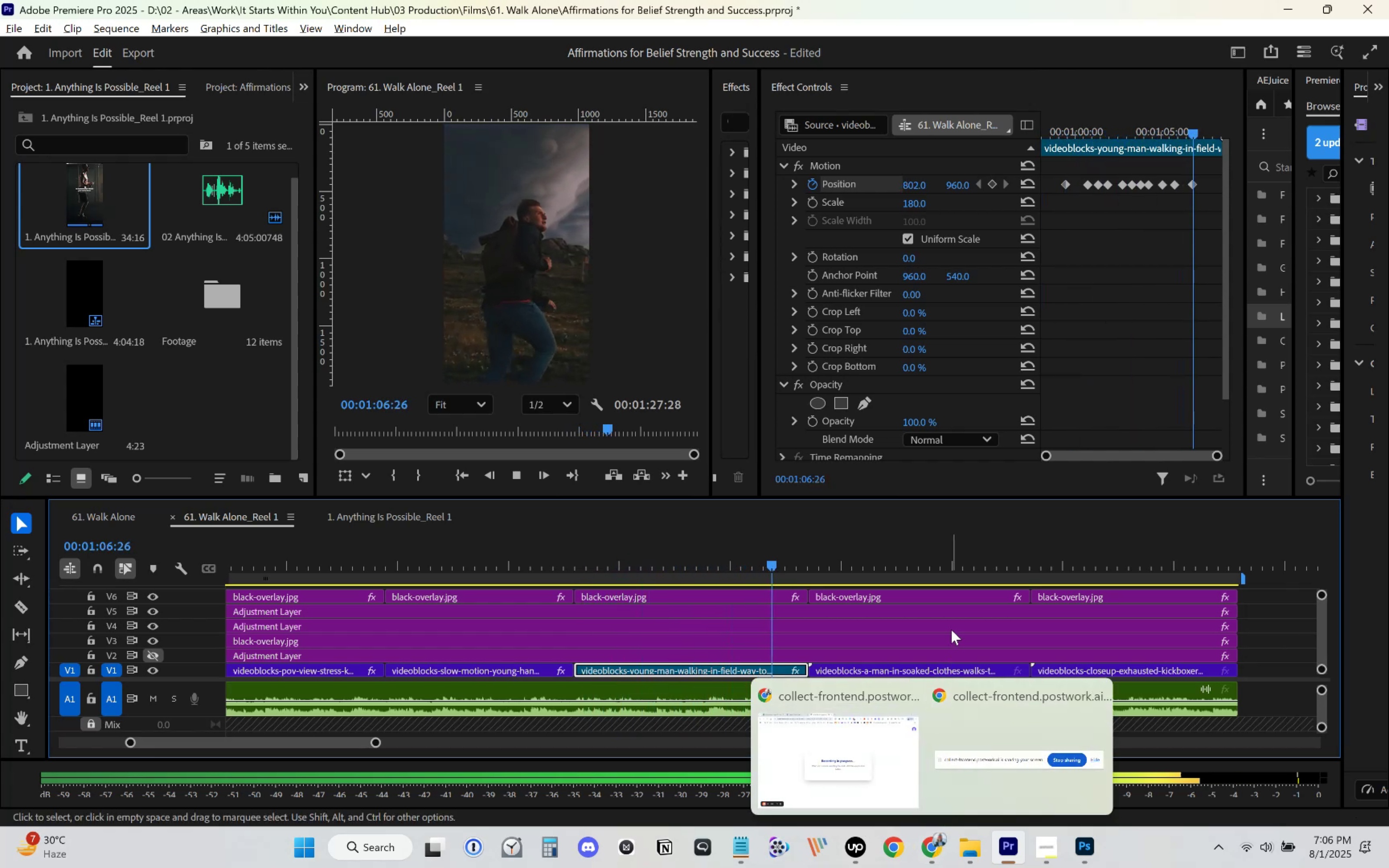 
scroll: coordinate [951, 624], scroll_direction: down, amount: 6.0
 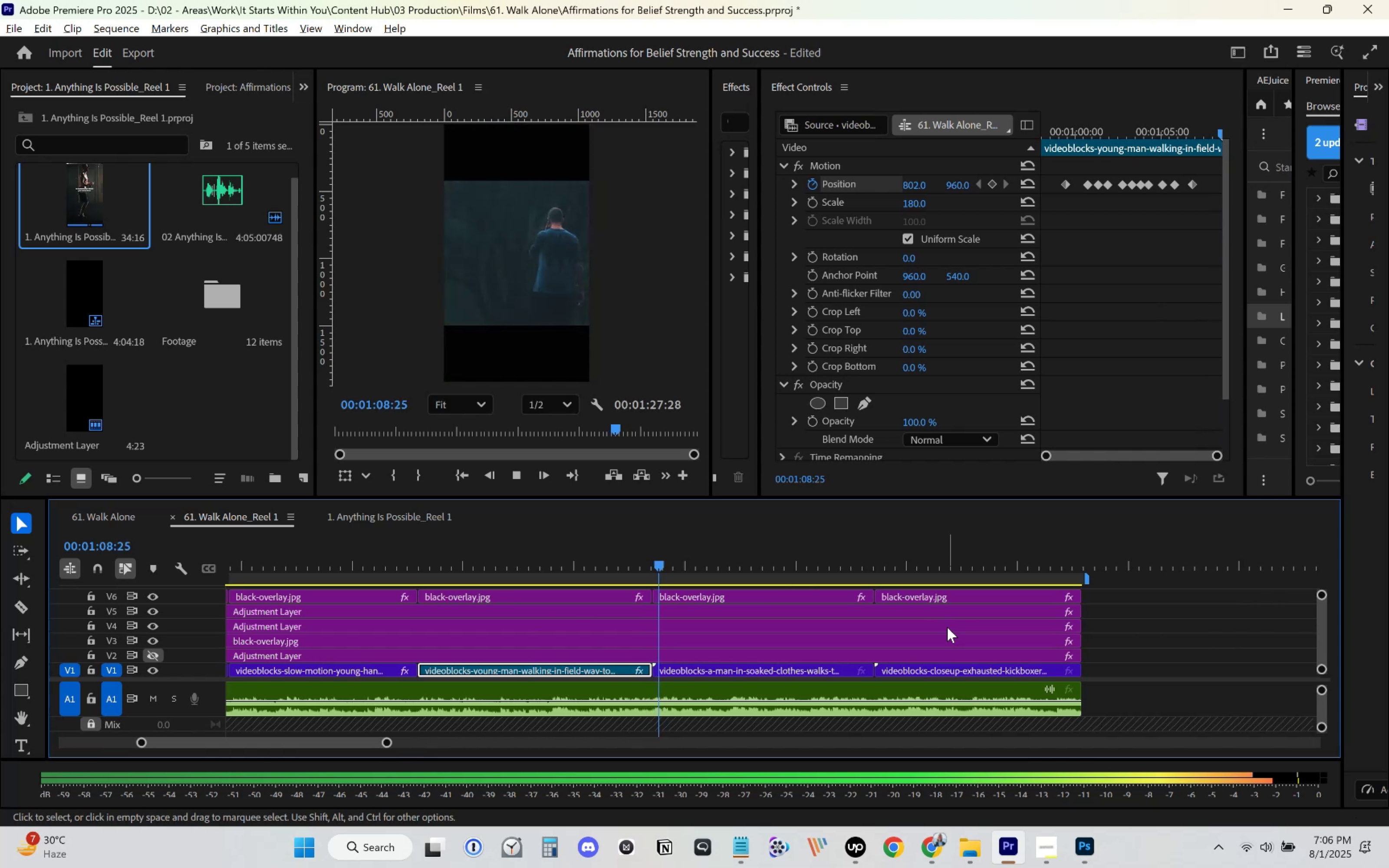 
key(Space)
 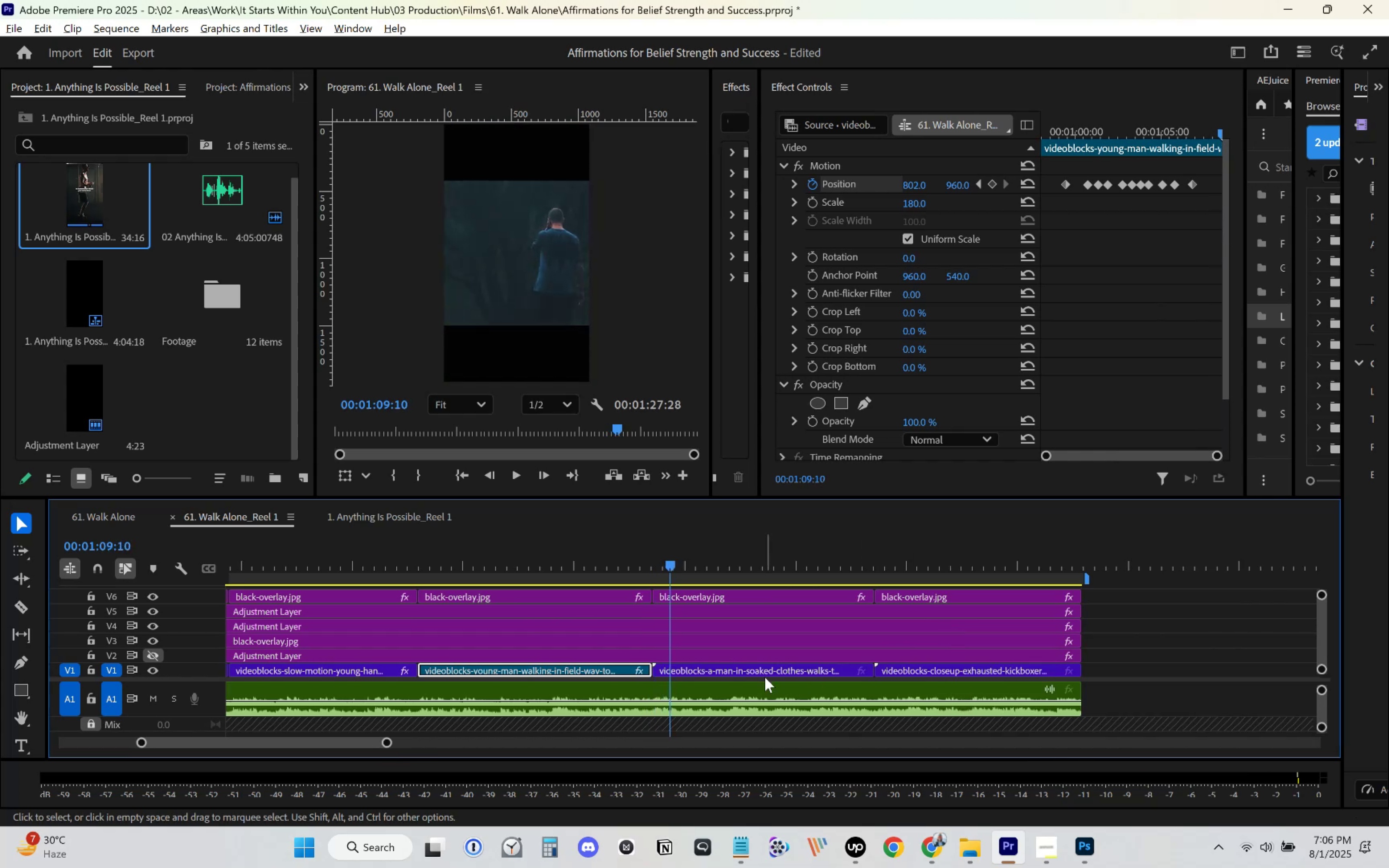 
left_click([762, 670])
 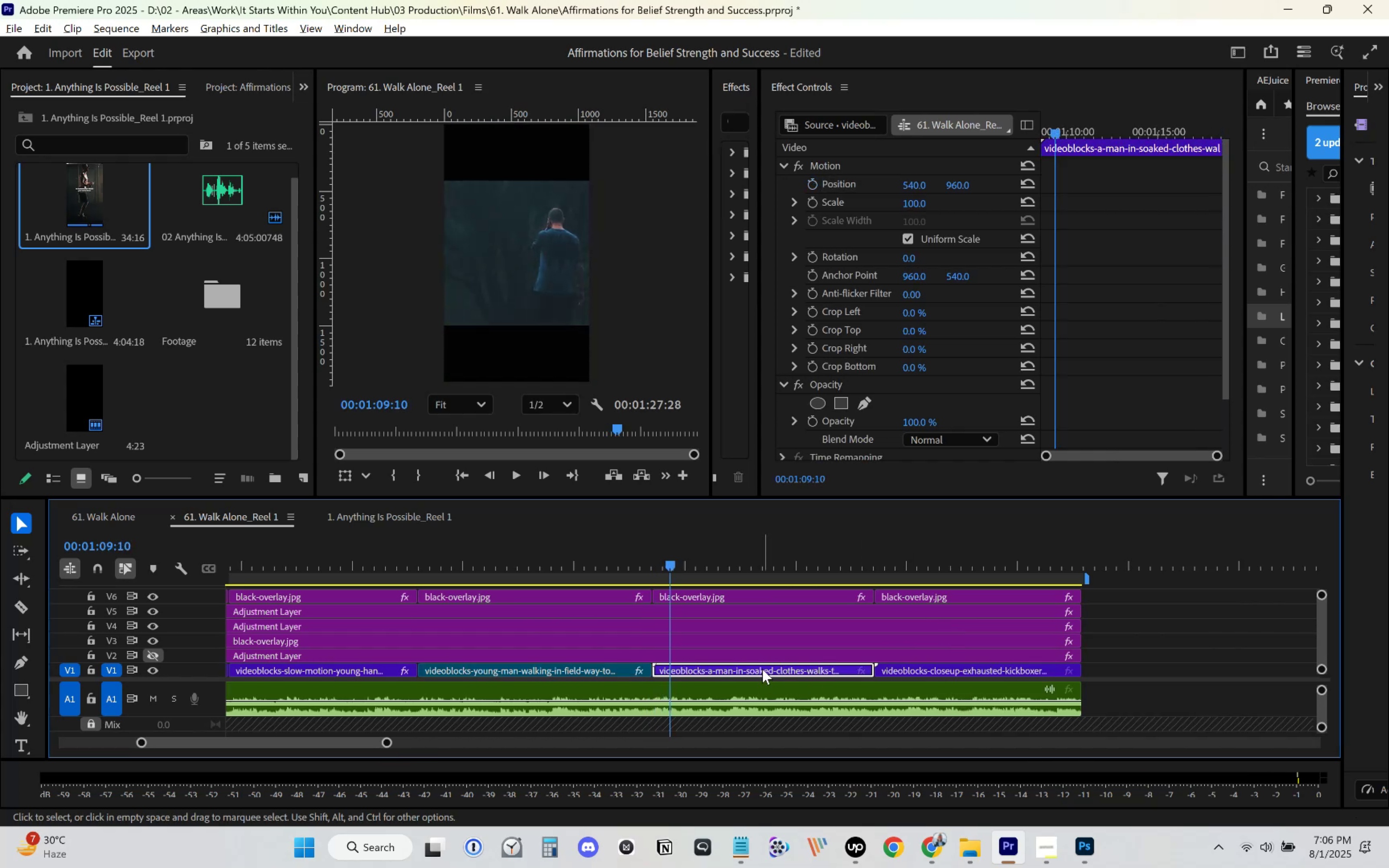 
key(Control+S)
 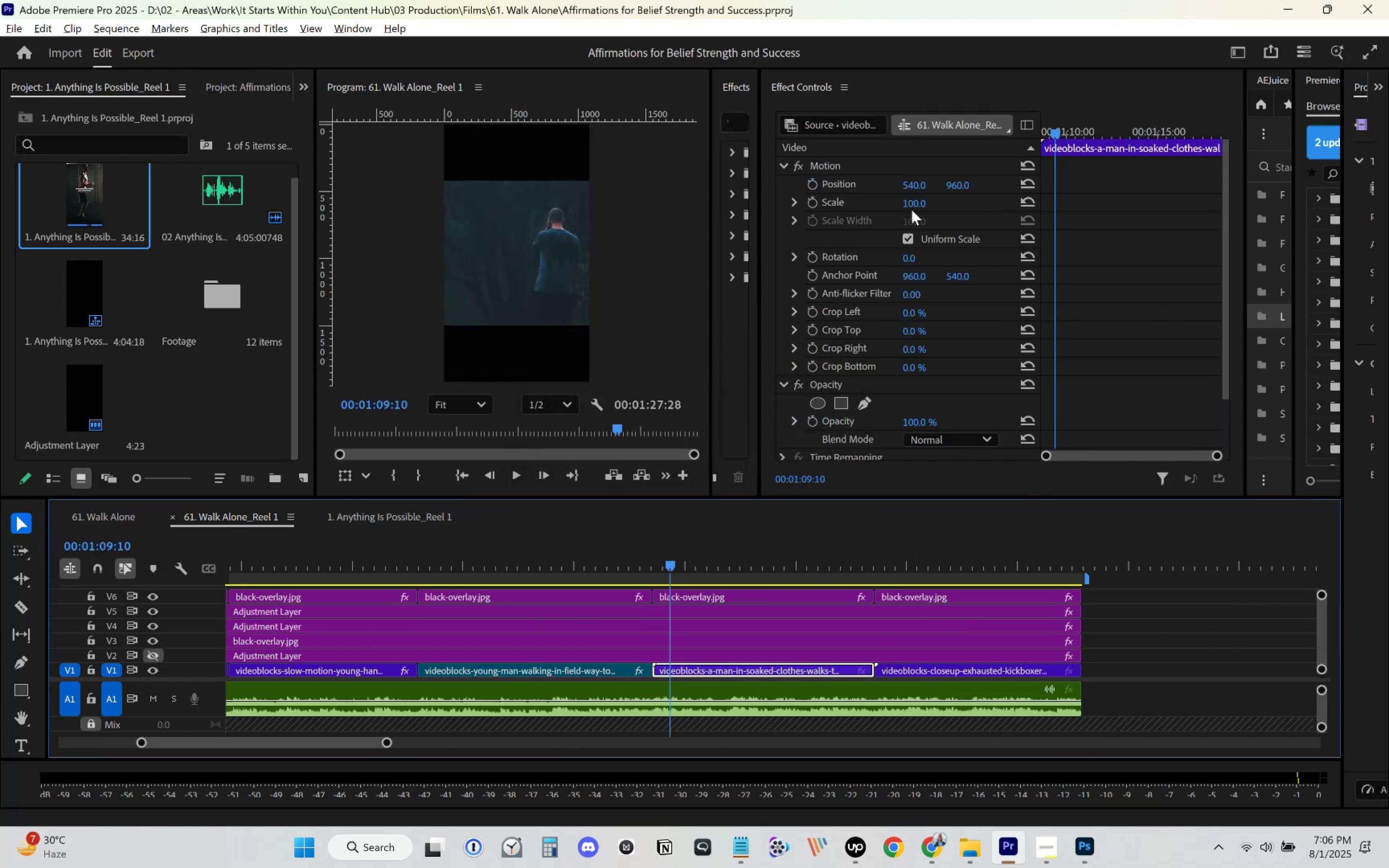 
left_click([918, 203])
 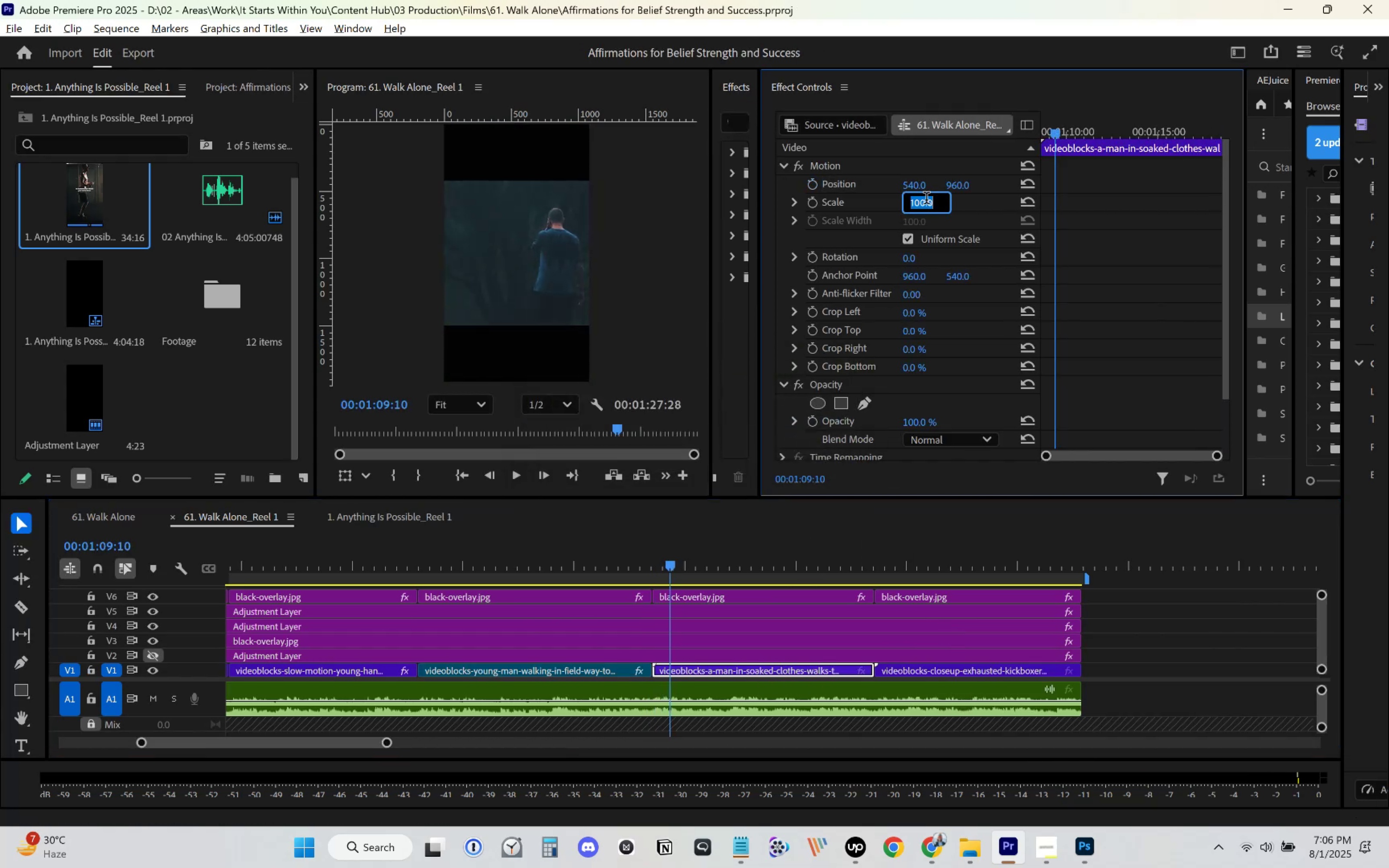 
key(Numpad1)
 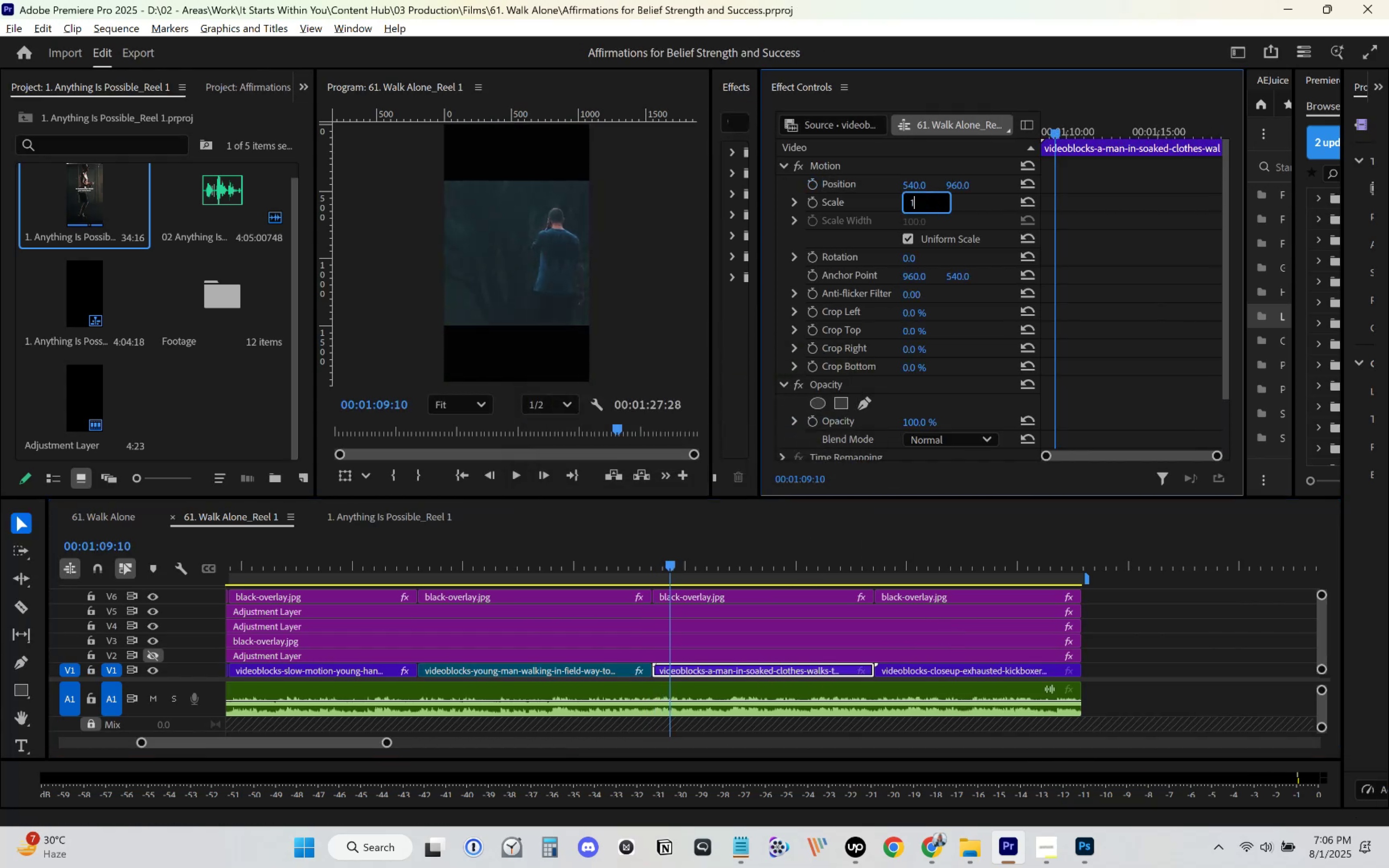 
key(Numpad8)
 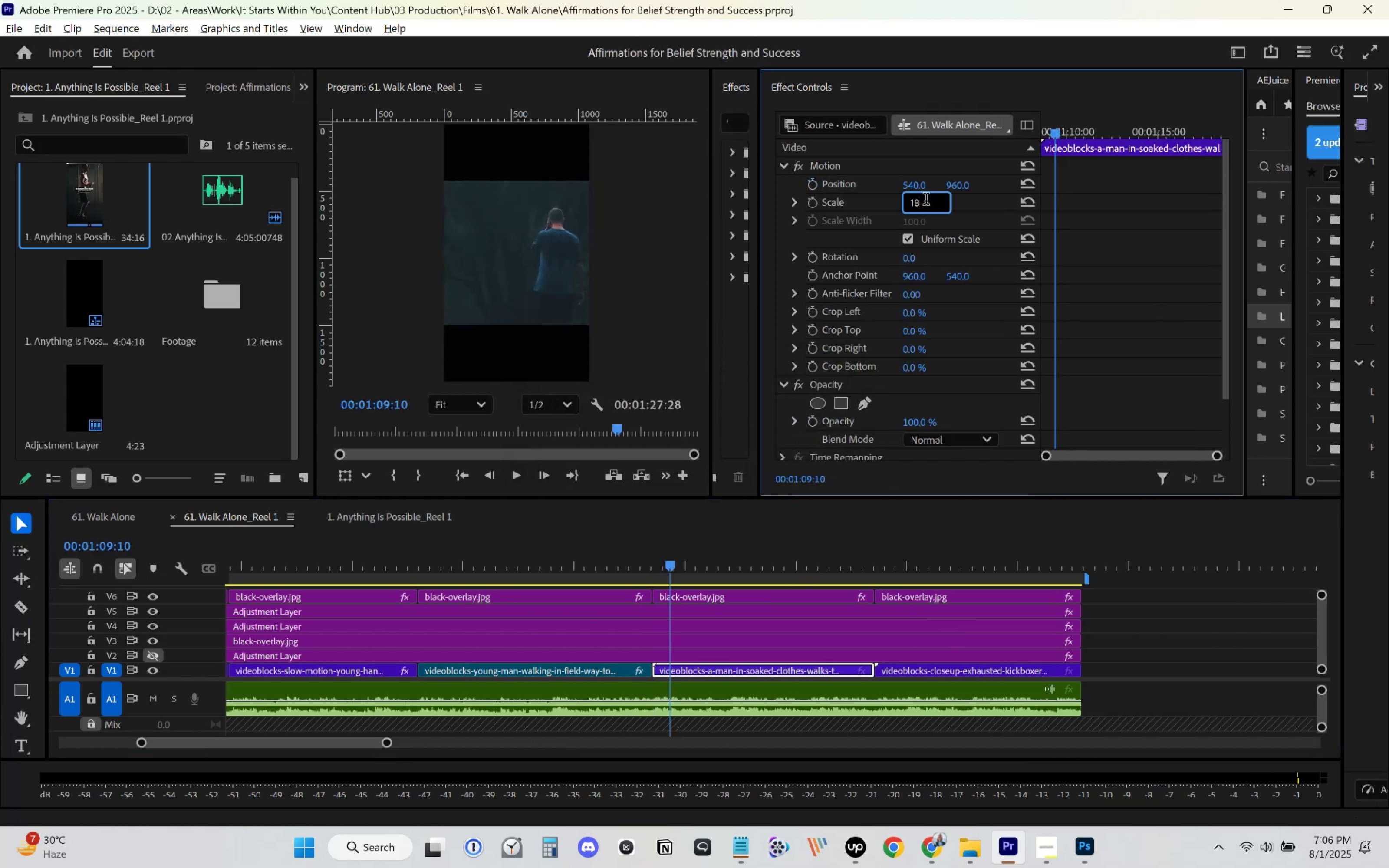 
key(Numpad0)
 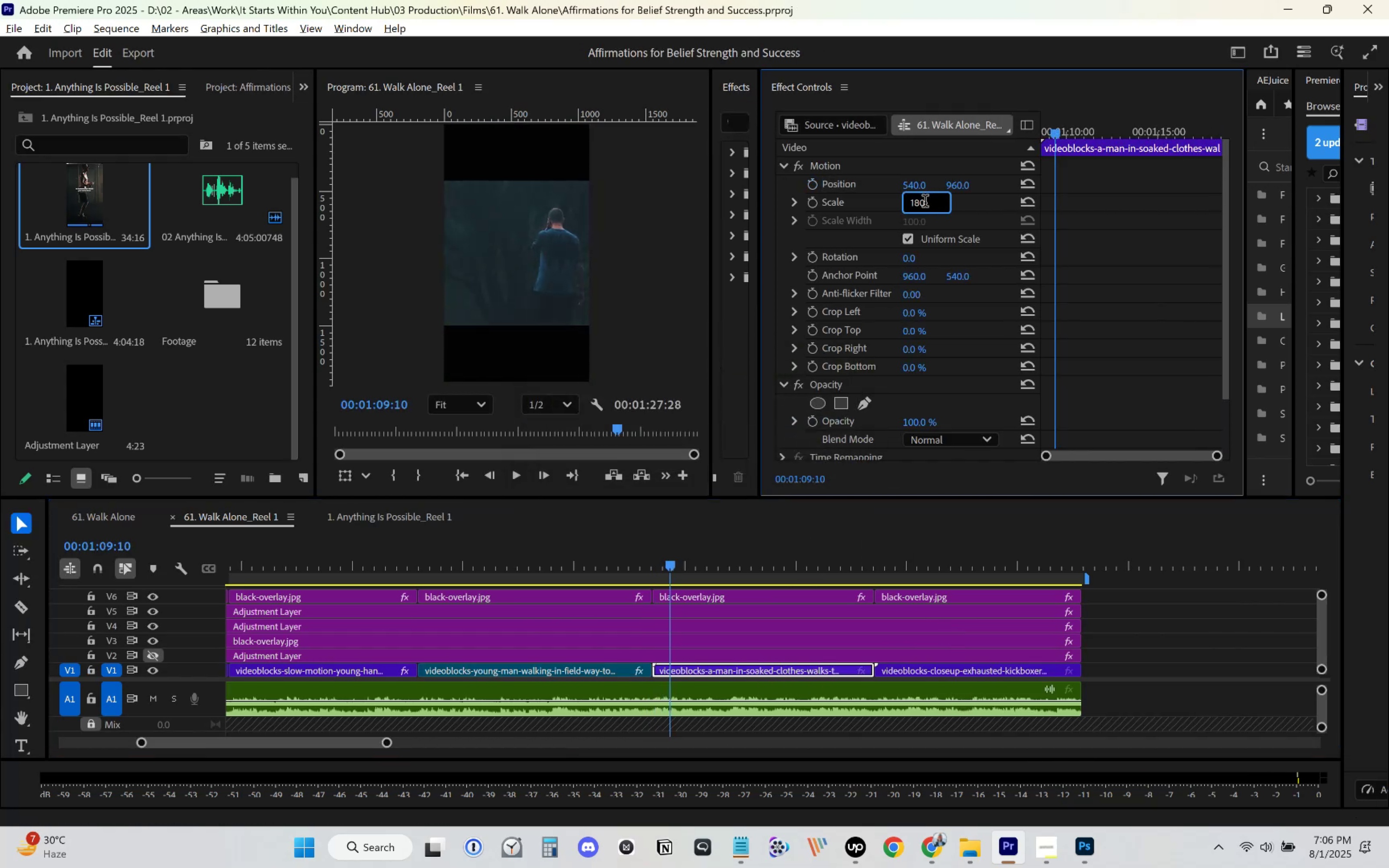 
key(Enter)
 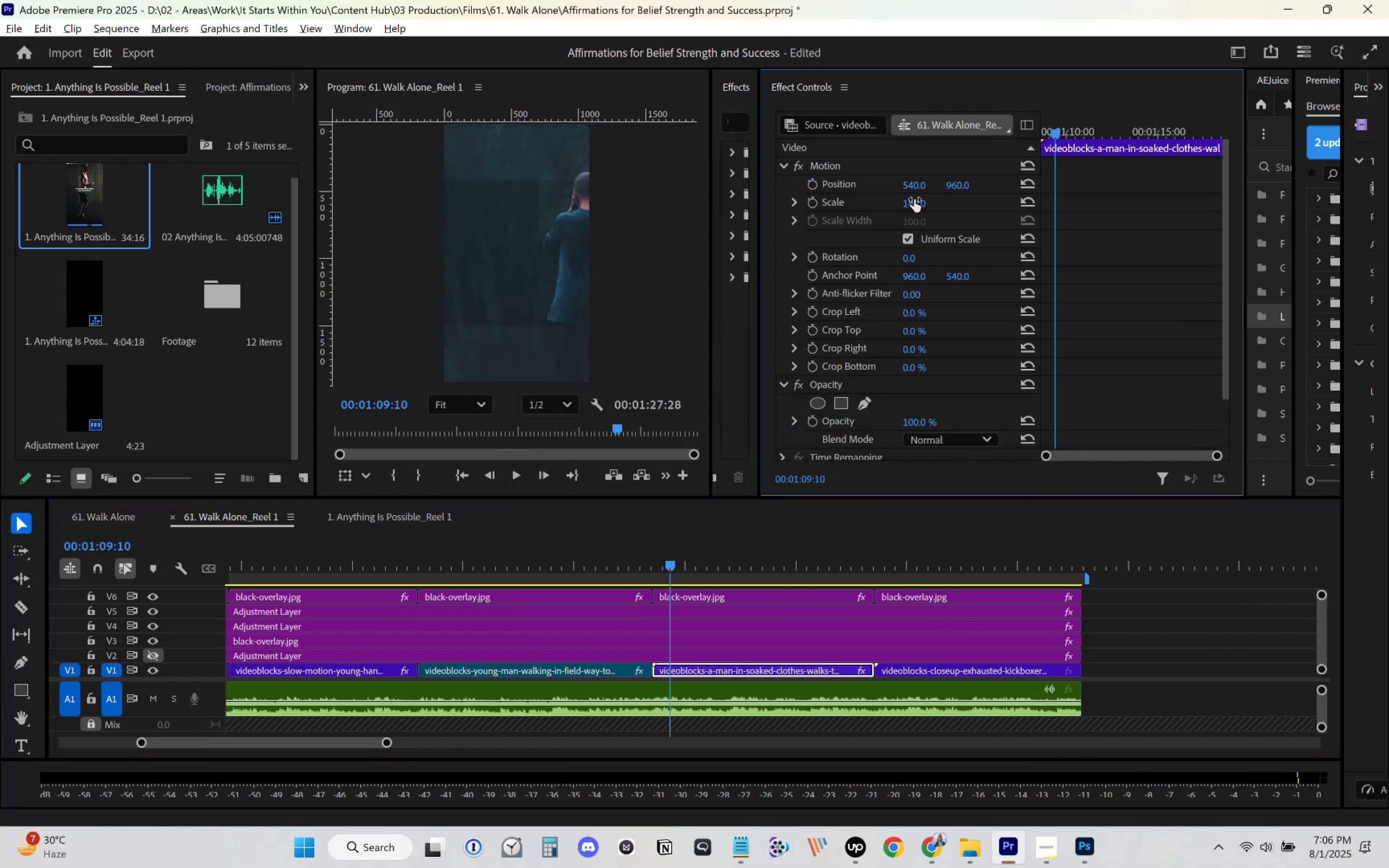 
left_click([887, 184])
 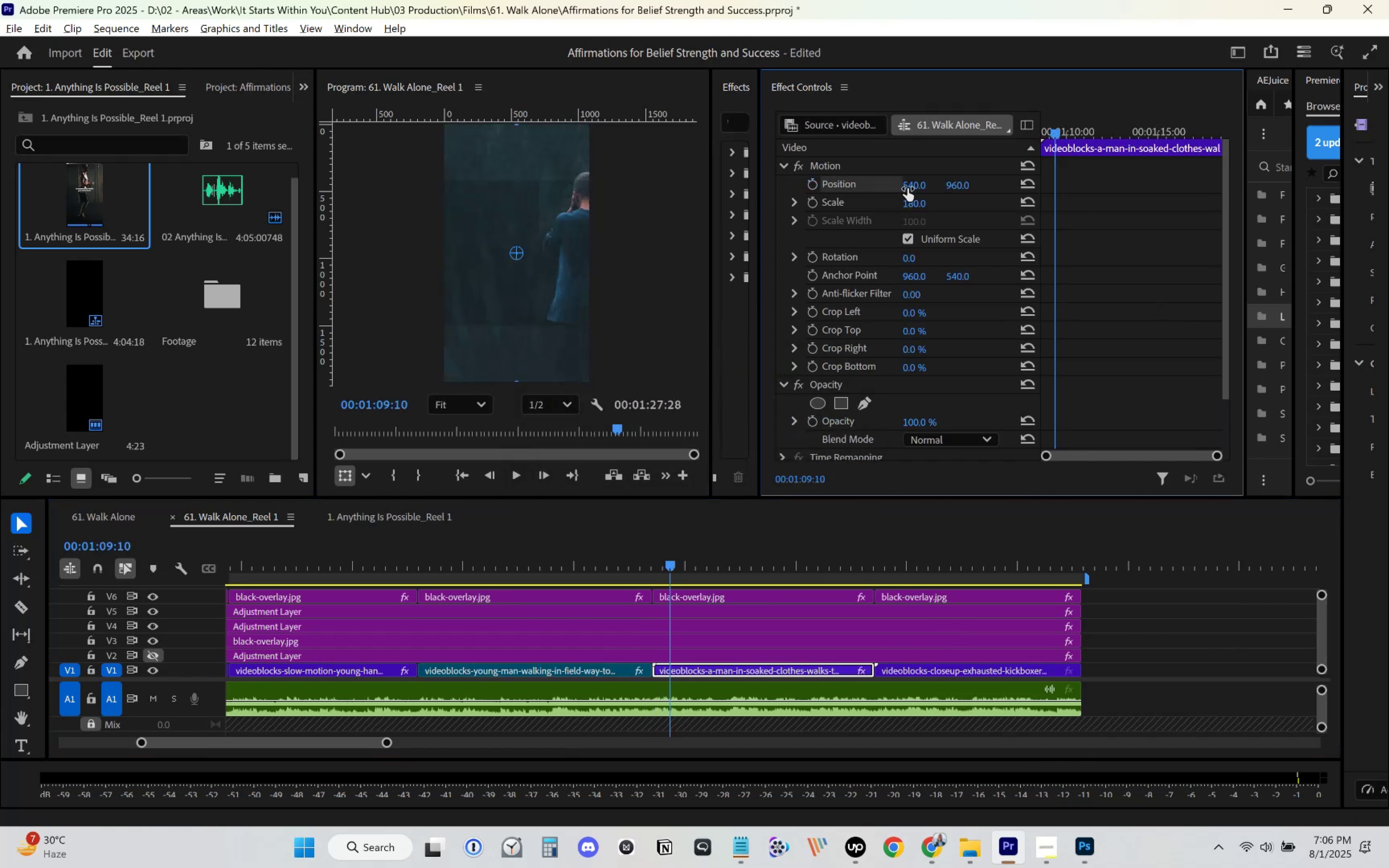 
left_click_drag(start_coordinate=[915, 189], to_coordinate=[468, 282])
 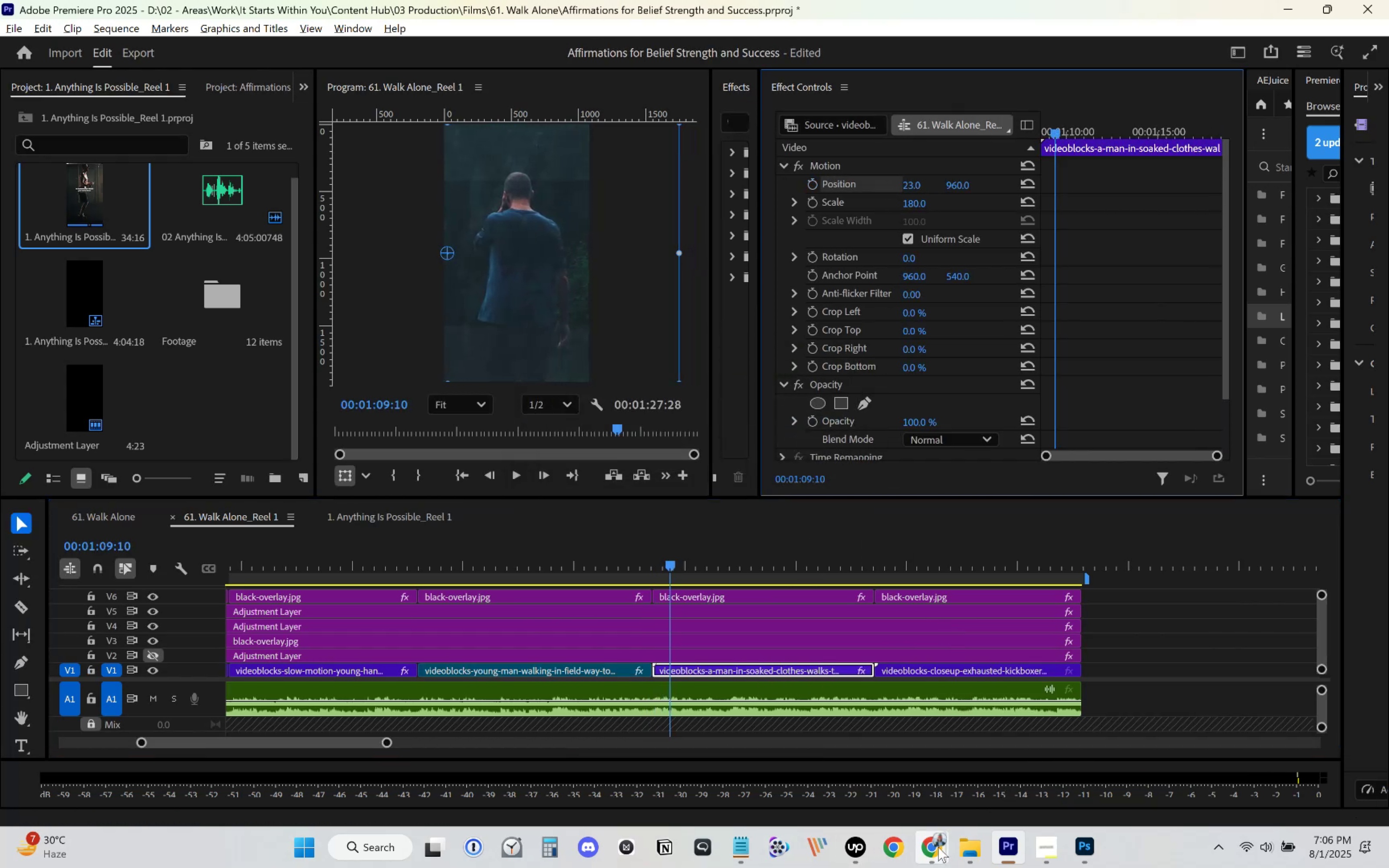 
double_click([840, 790])
 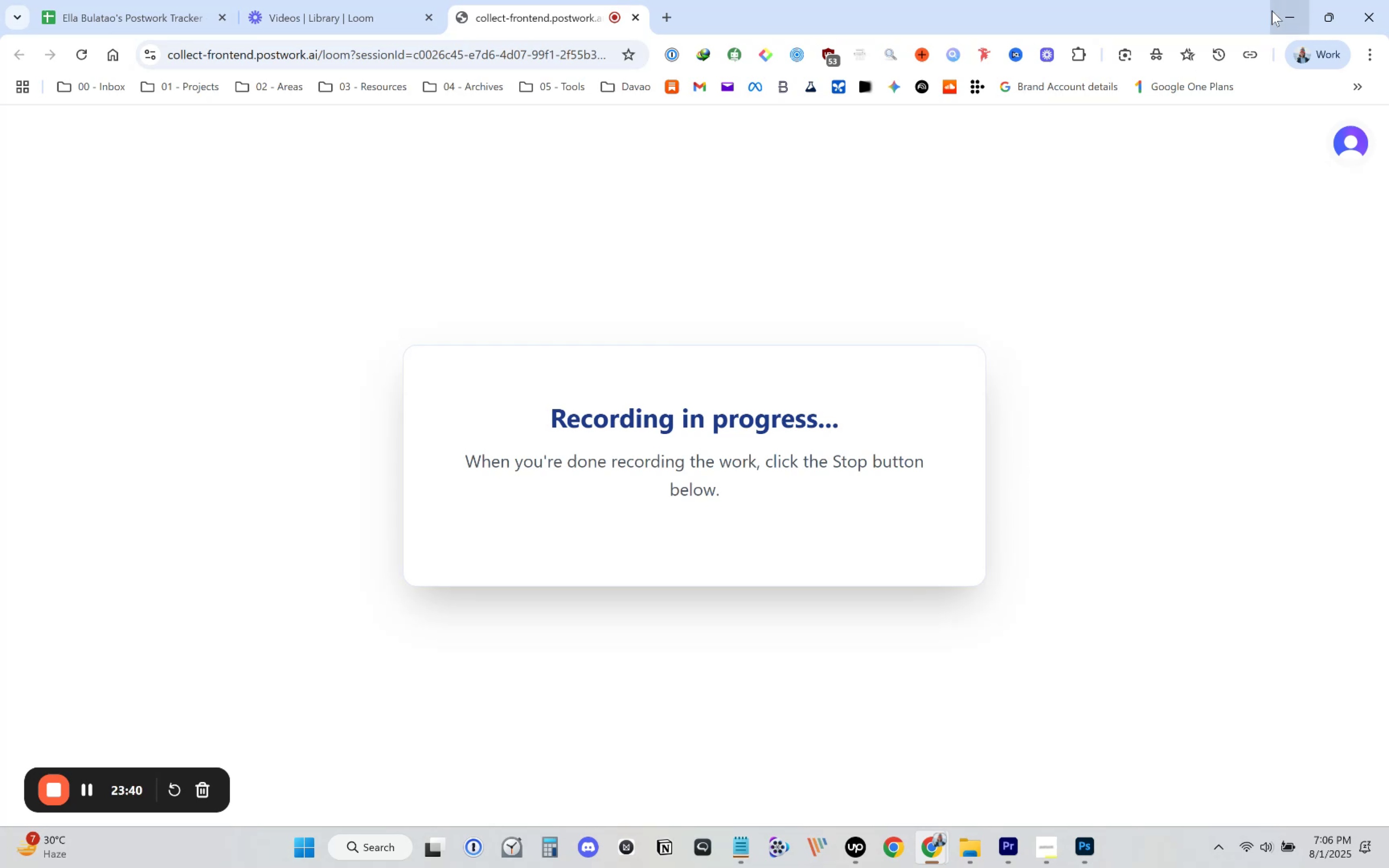 
left_click([1275, 7])
 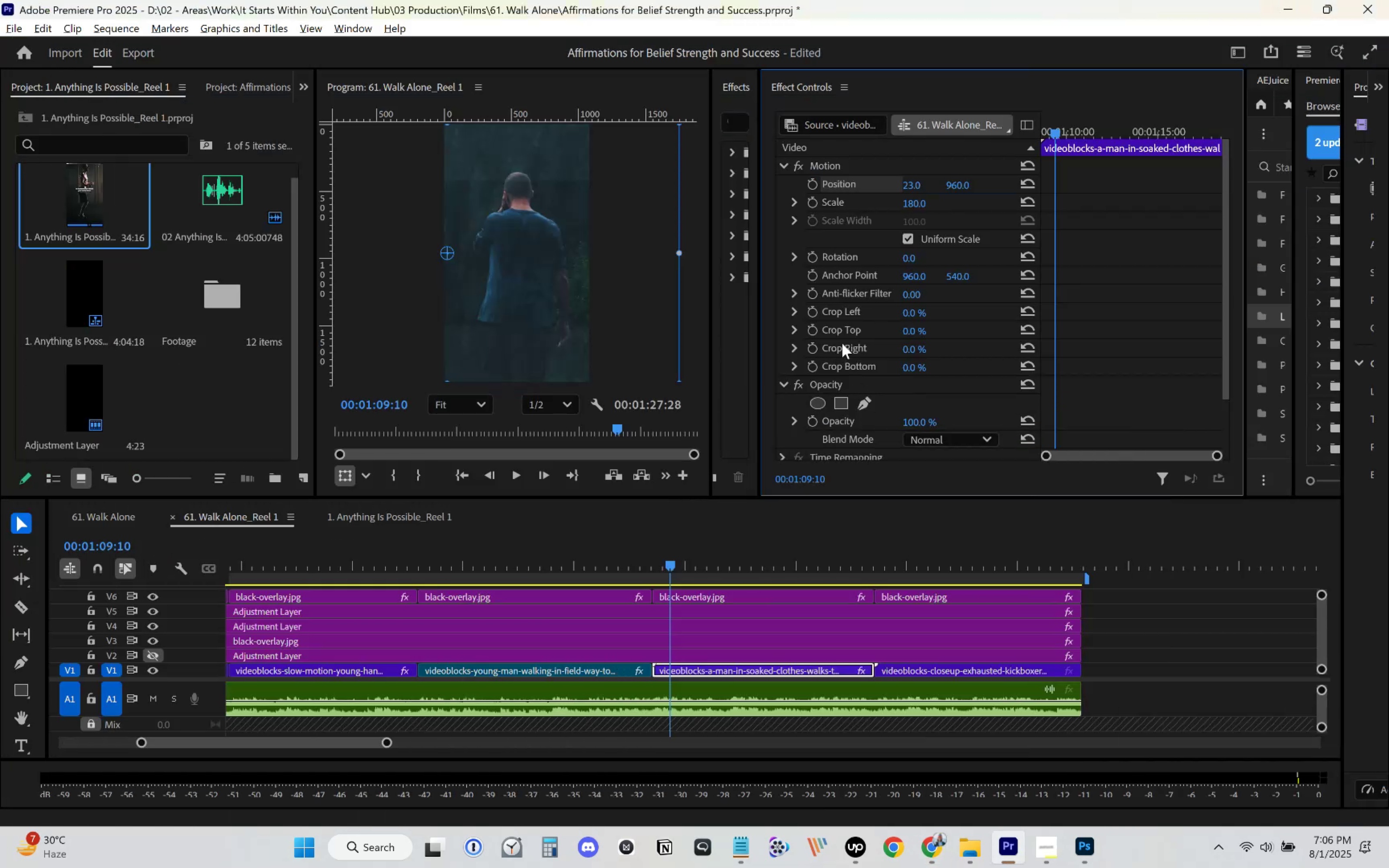 
key(Control+S)
 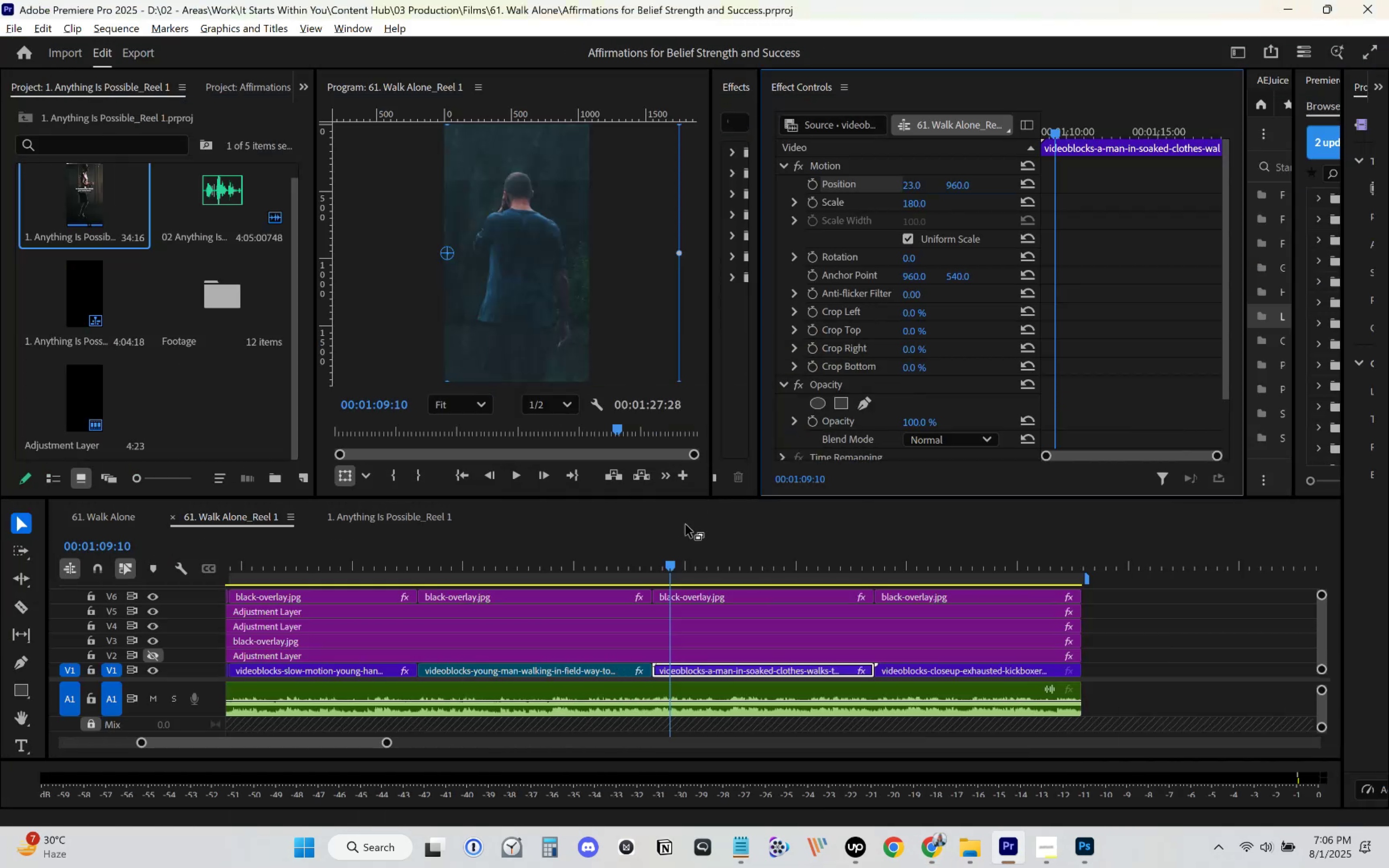 
left_click([626, 560])
 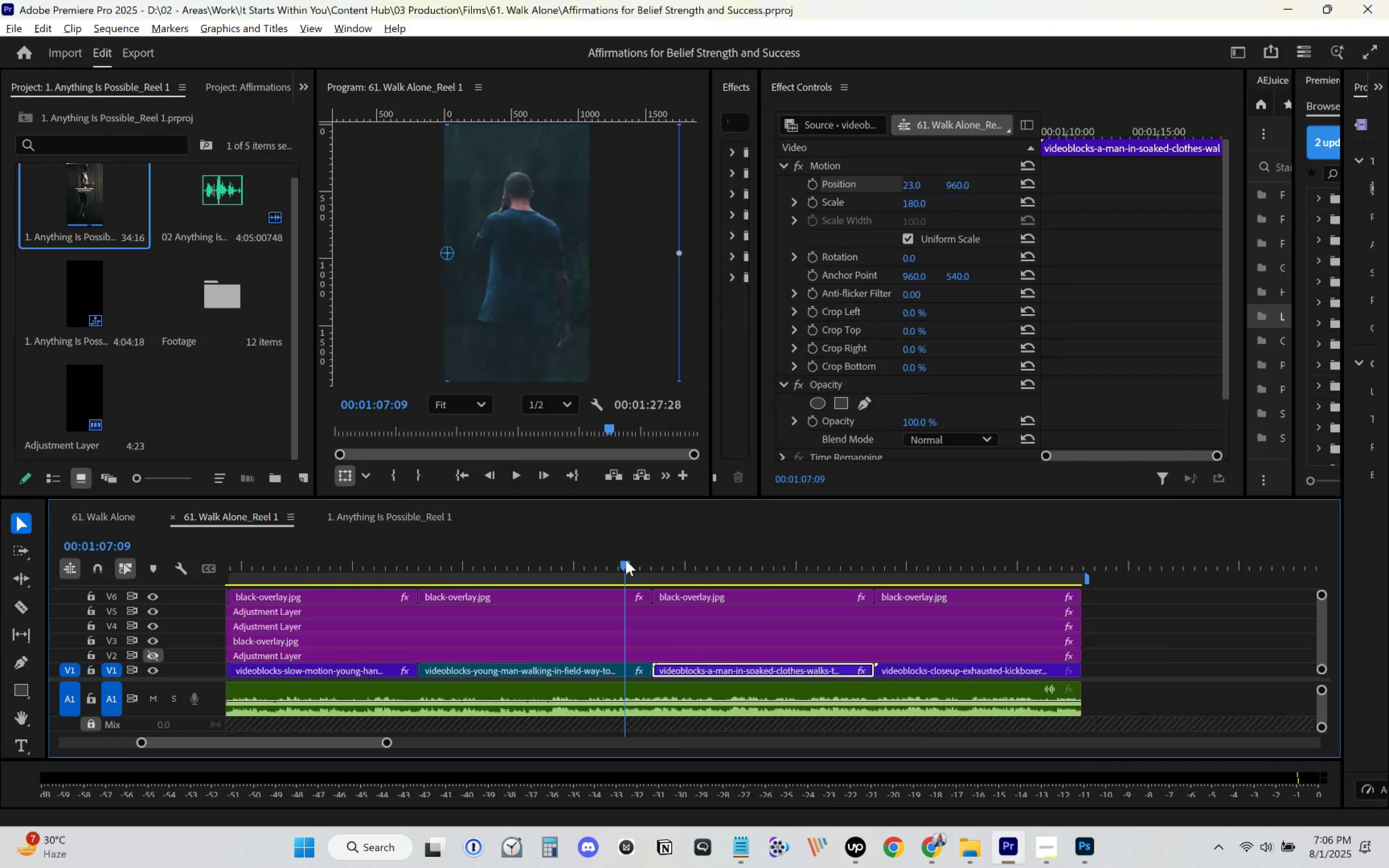 
key(Space)
 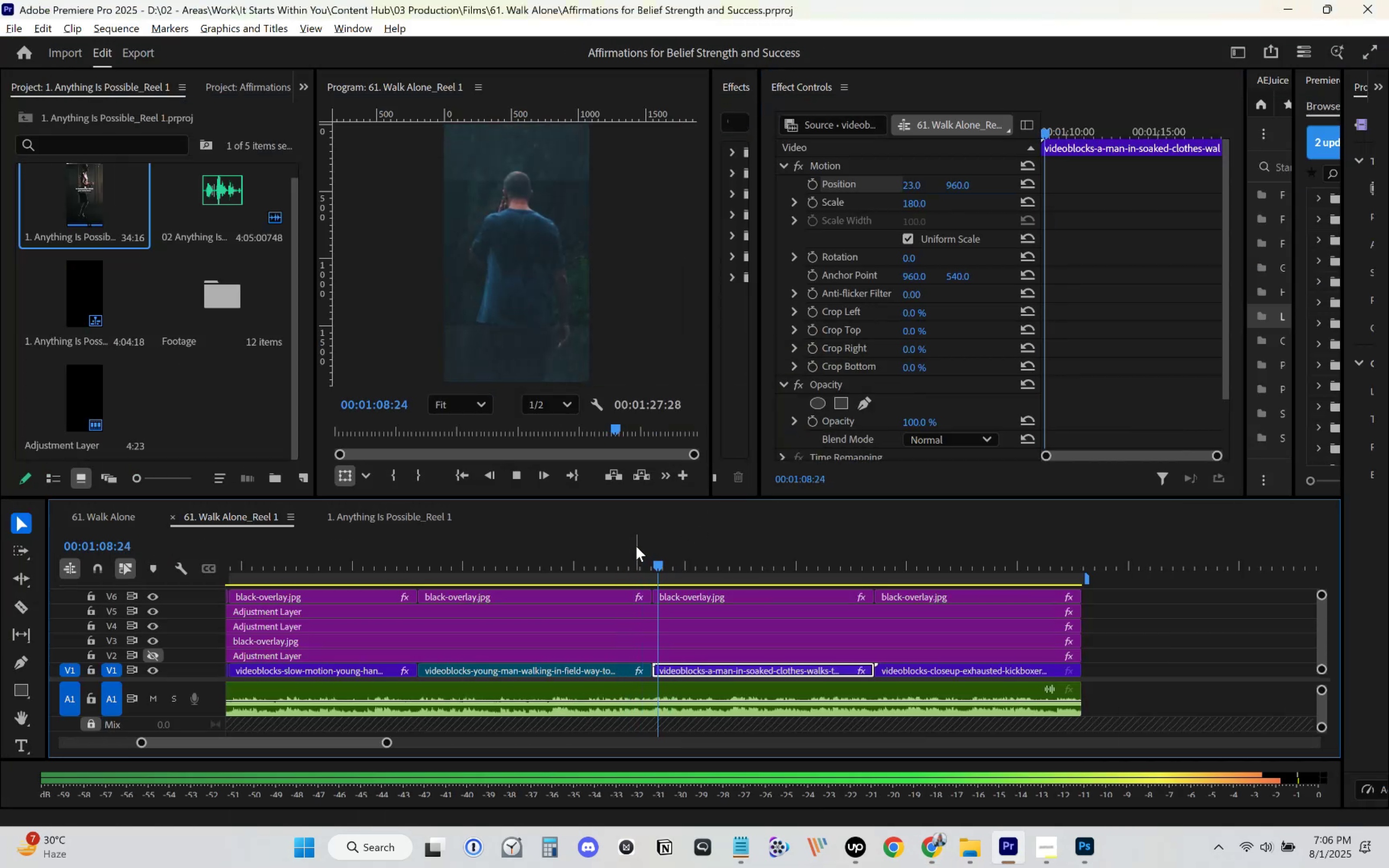 
key(Space)
 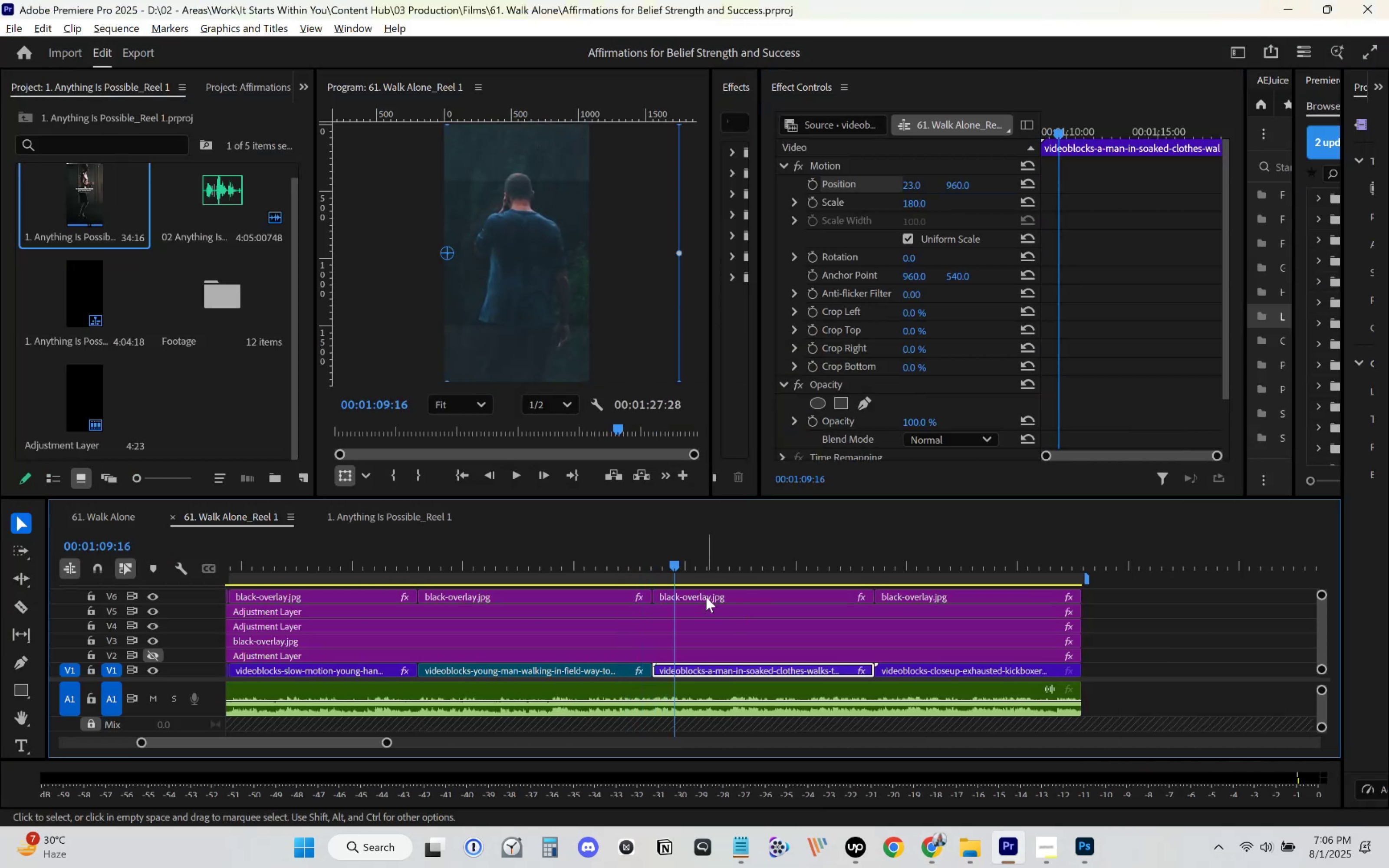 
left_click([707, 595])
 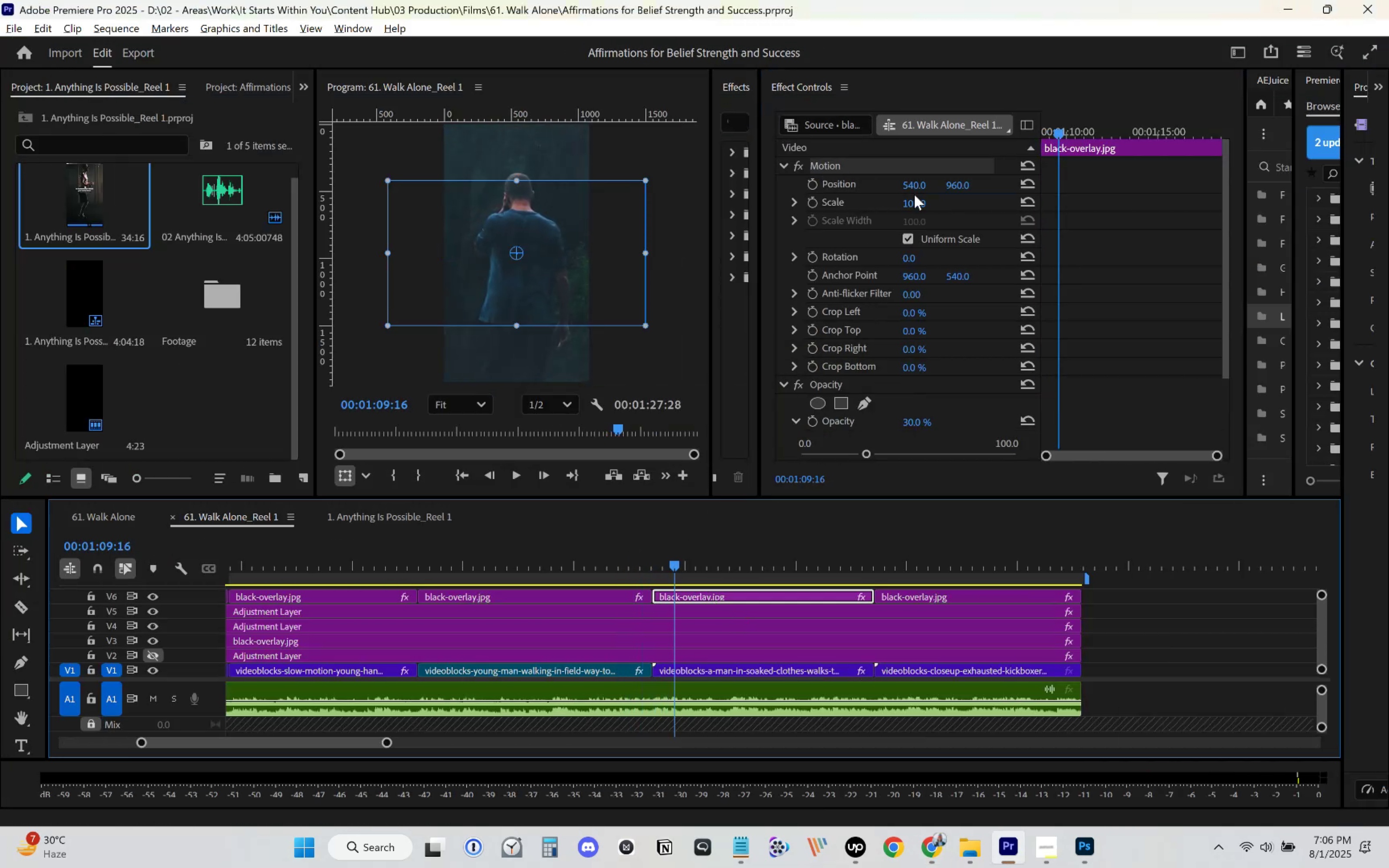 
left_click([911, 204])
 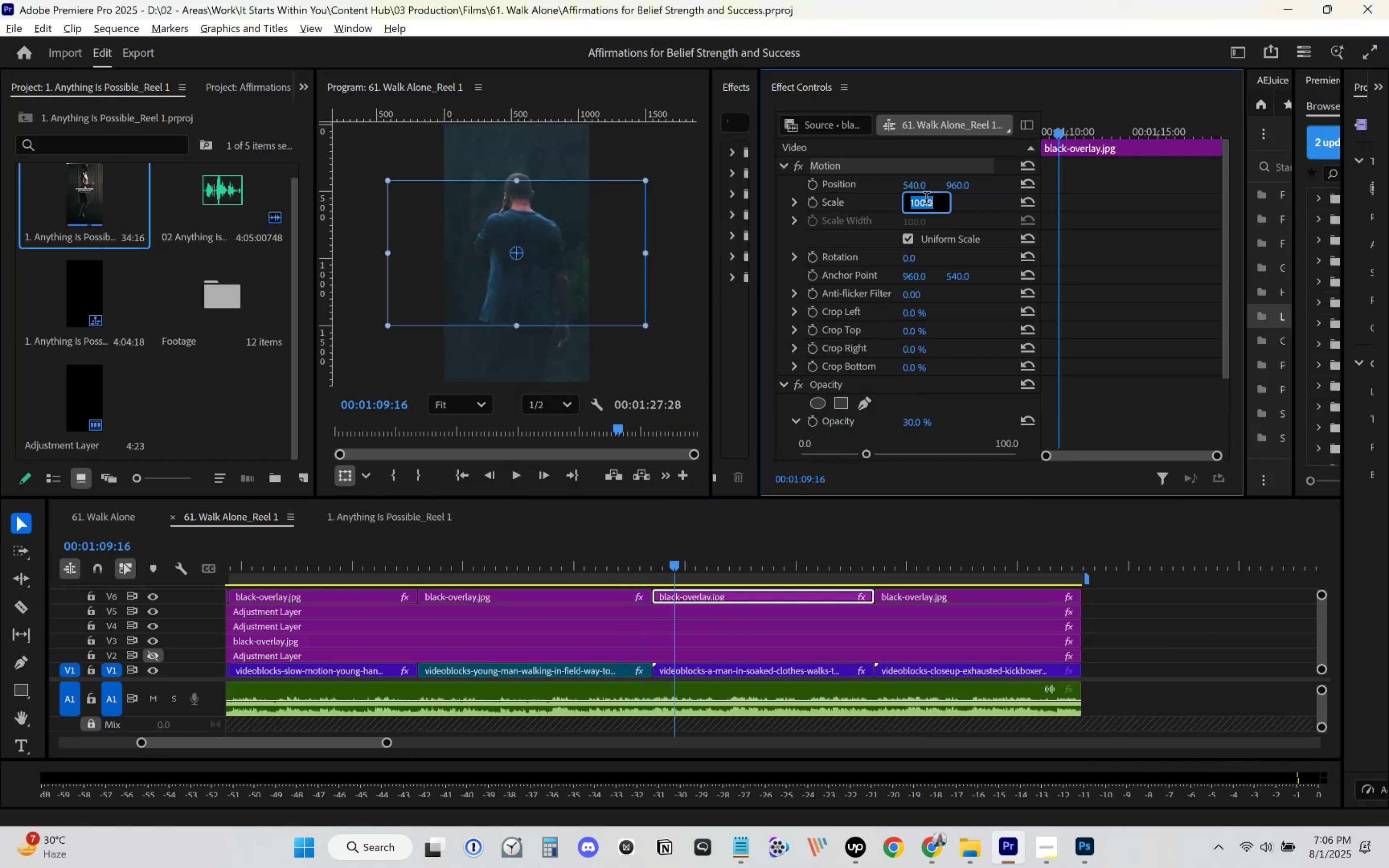 
key(Numpad1)
 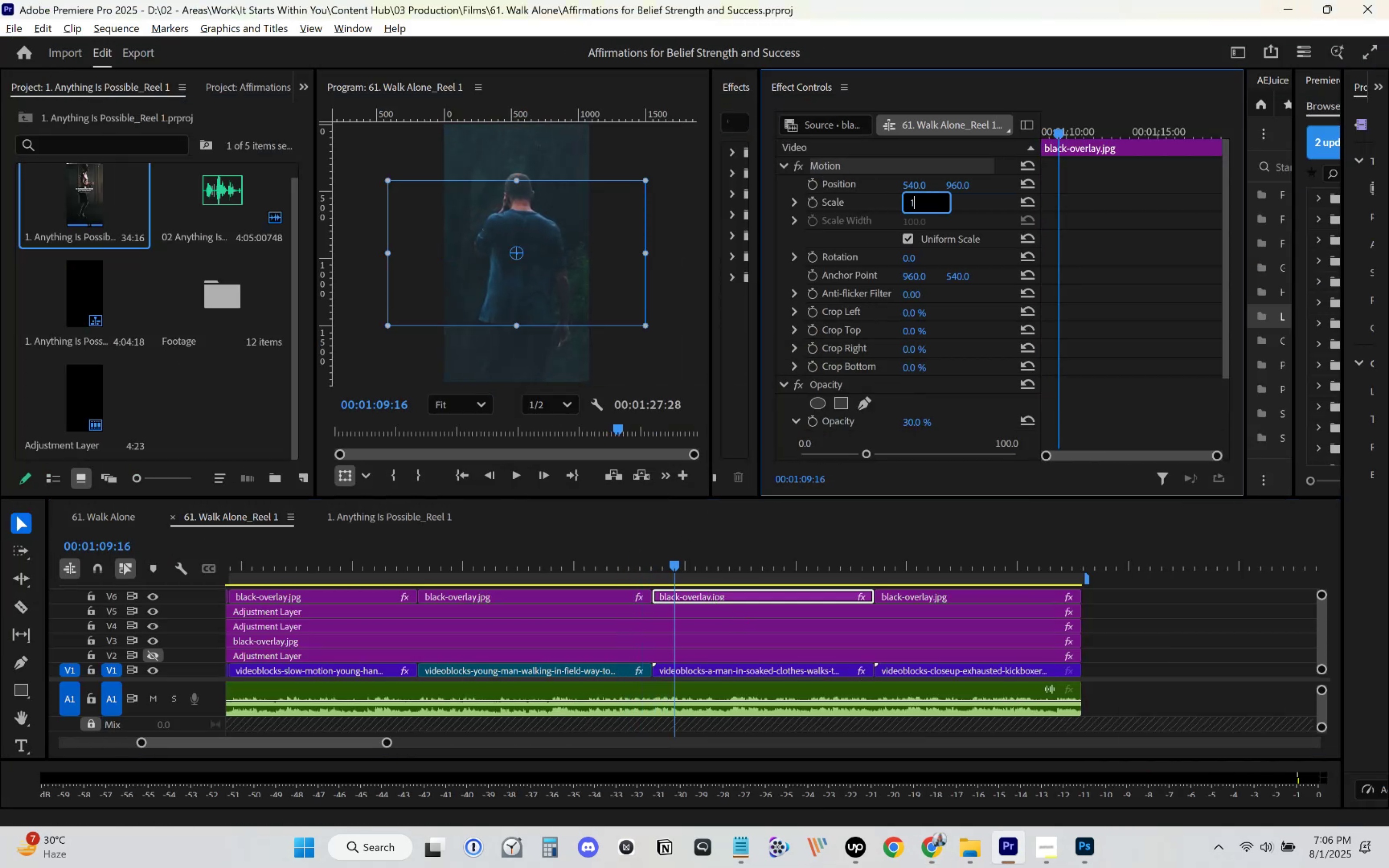 
key(Numpad8)
 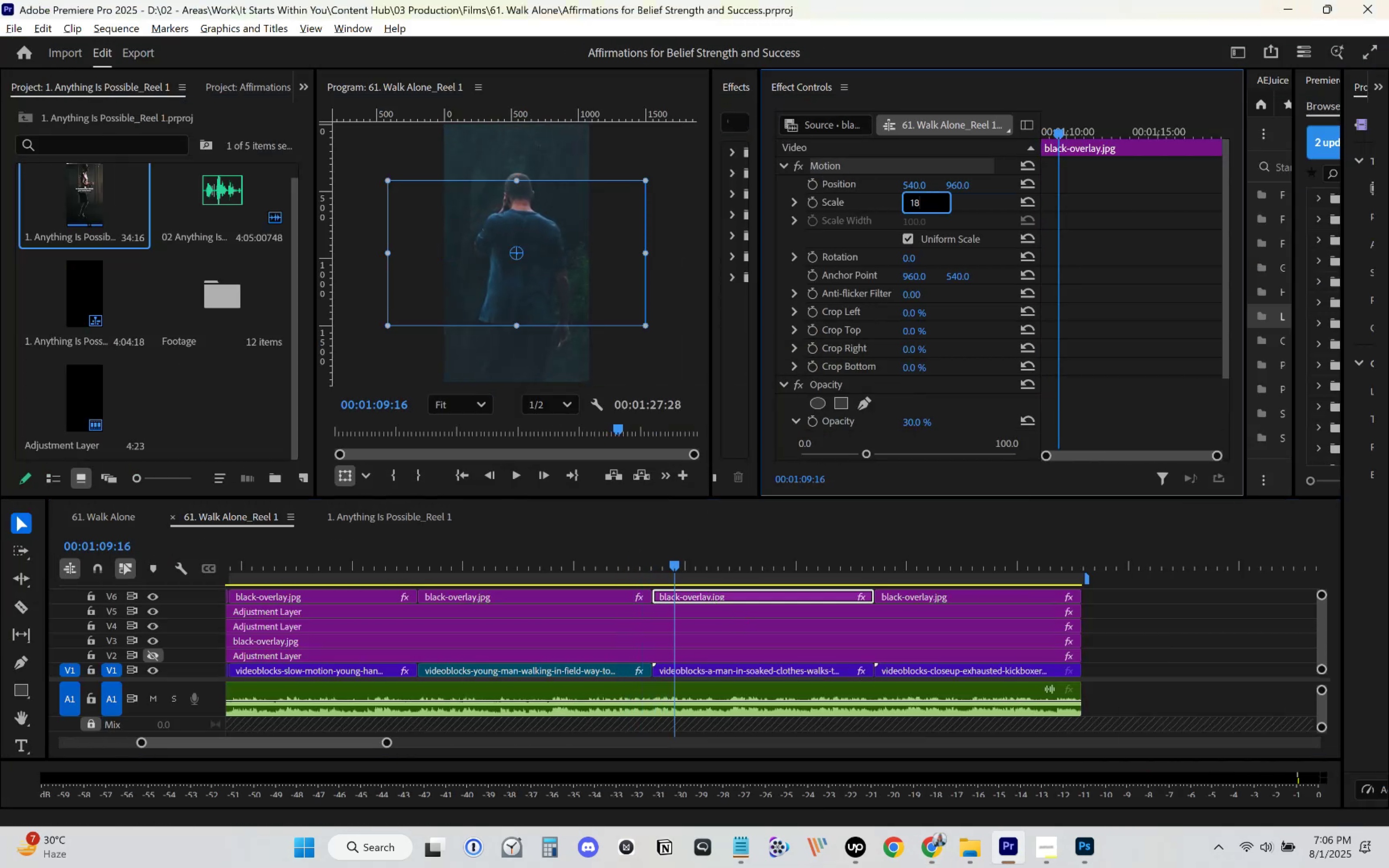 
key(Numpad0)
 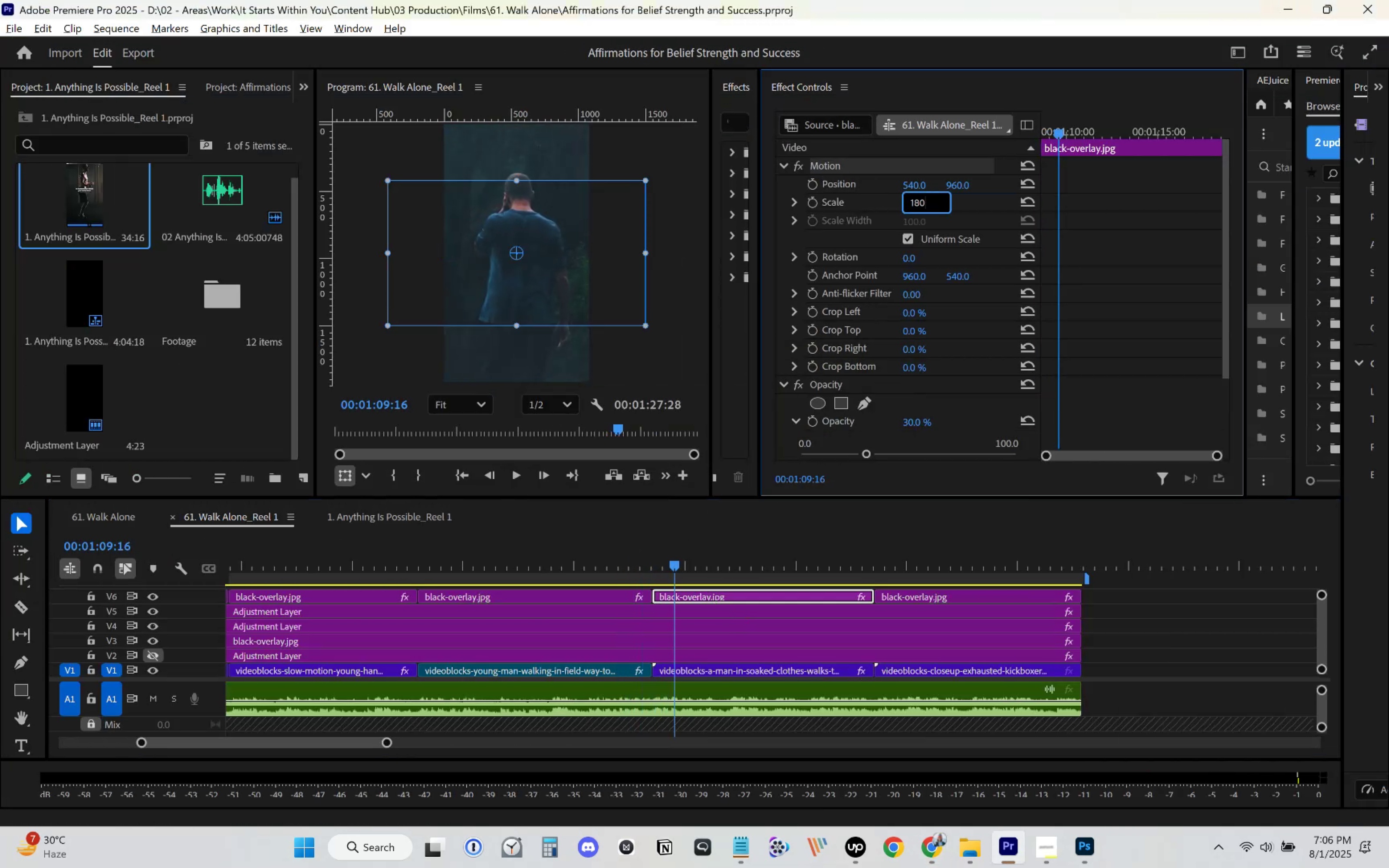 
key(Enter)
 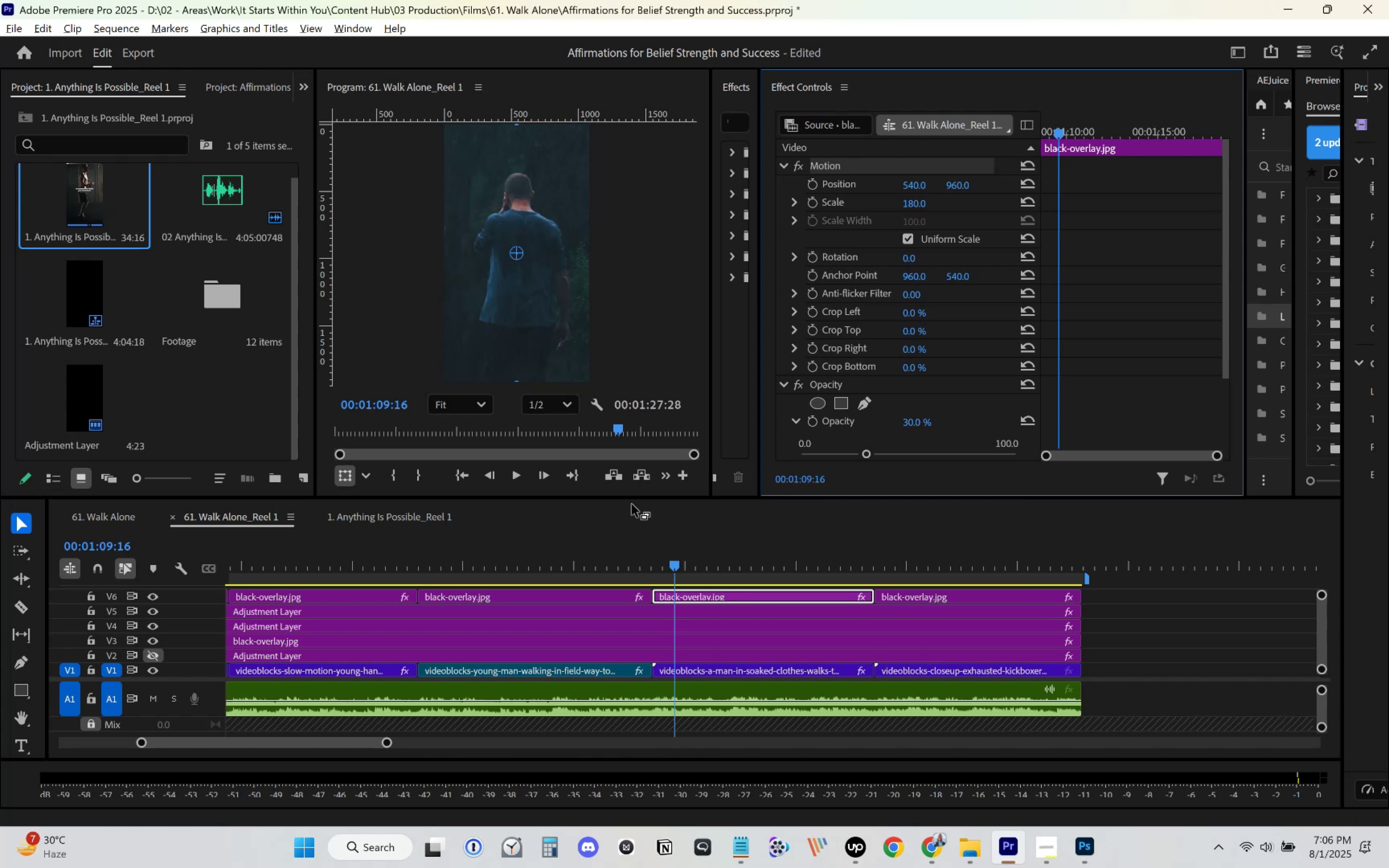 
left_click([613, 552])
 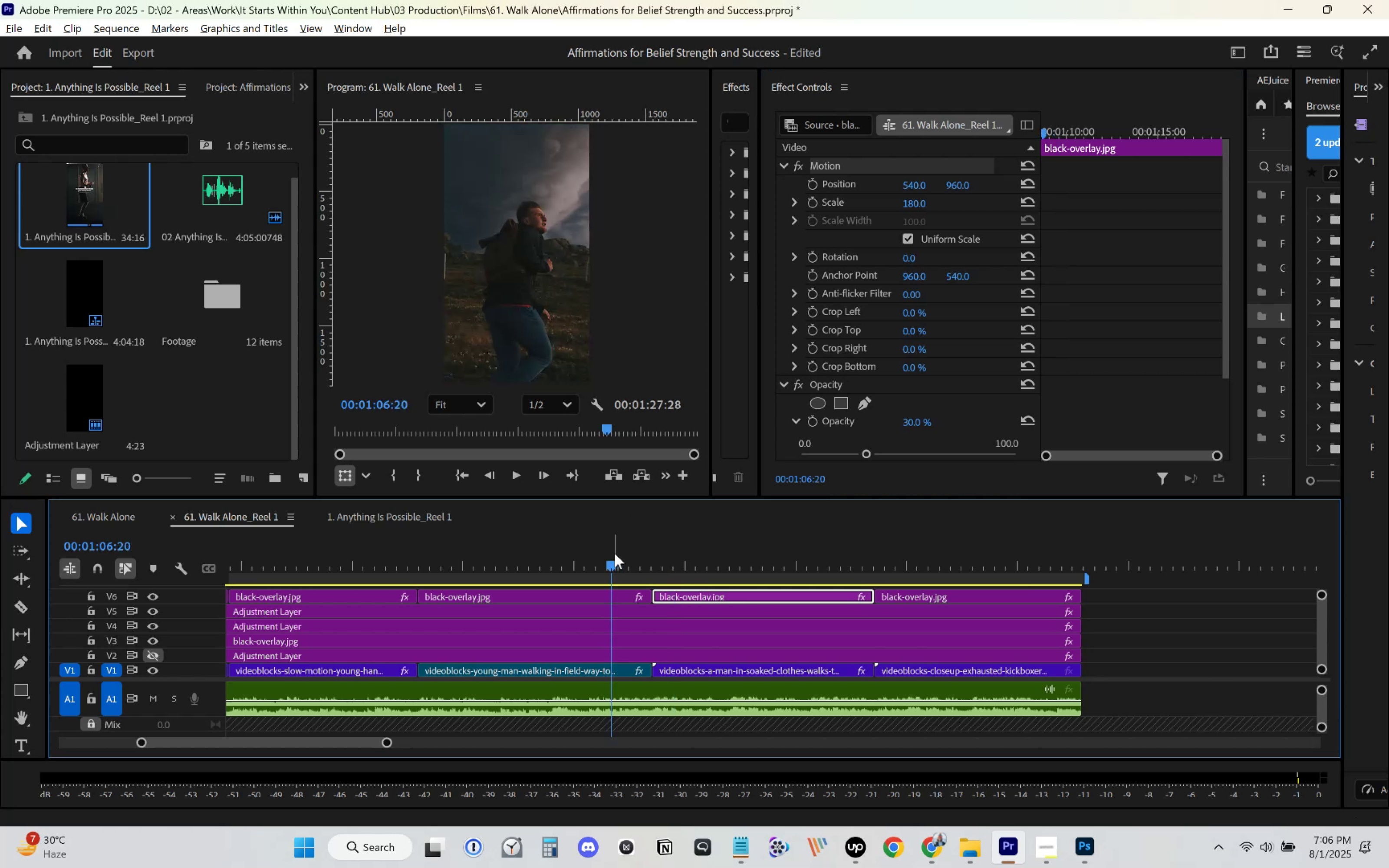 
key(Space)
 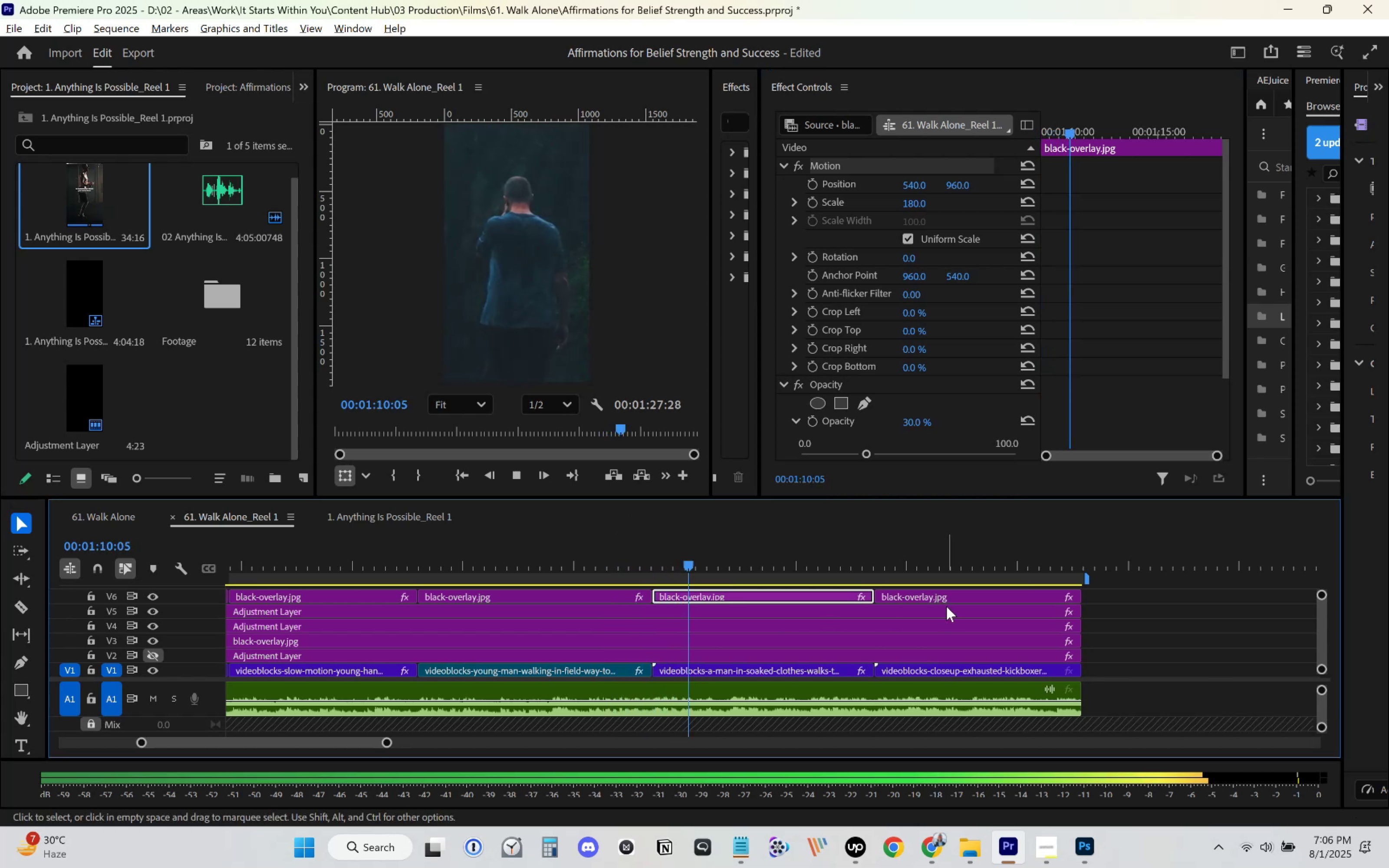 
scroll: coordinate [946, 608], scroll_direction: down, amount: 2.0
 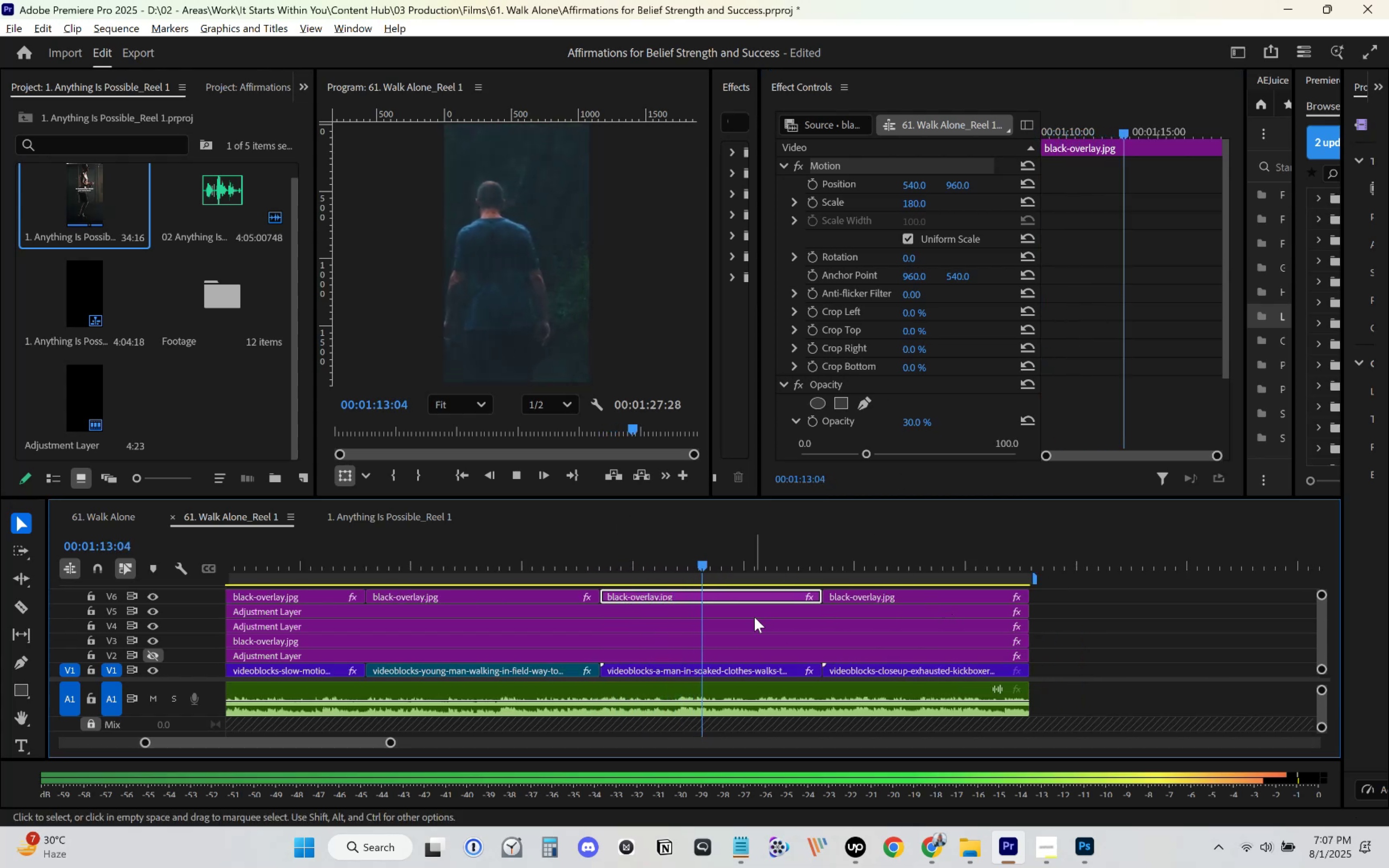 
left_click([727, 671])
 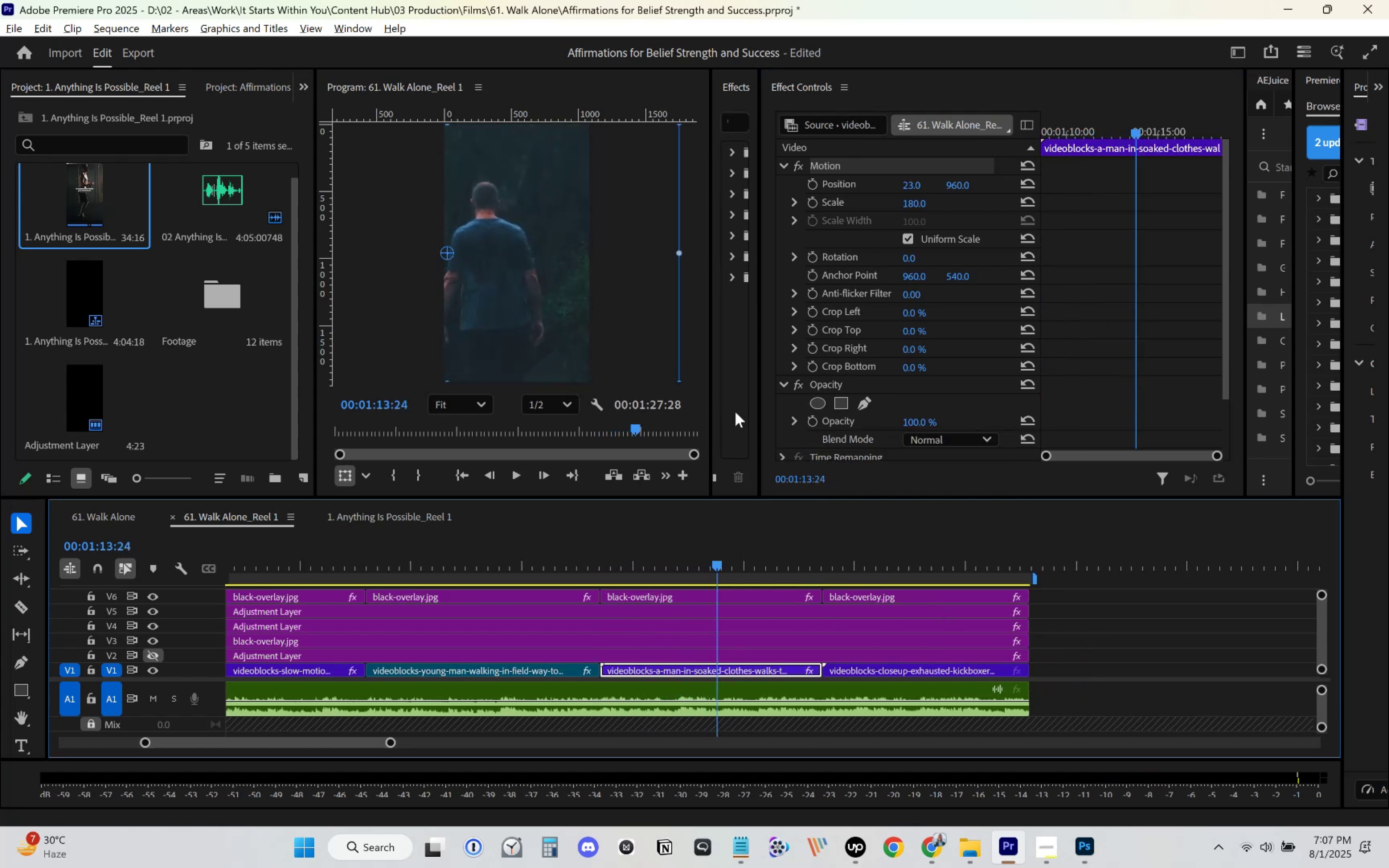 
left_click_drag(start_coordinate=[627, 547], to_coordinate=[625, 550])
 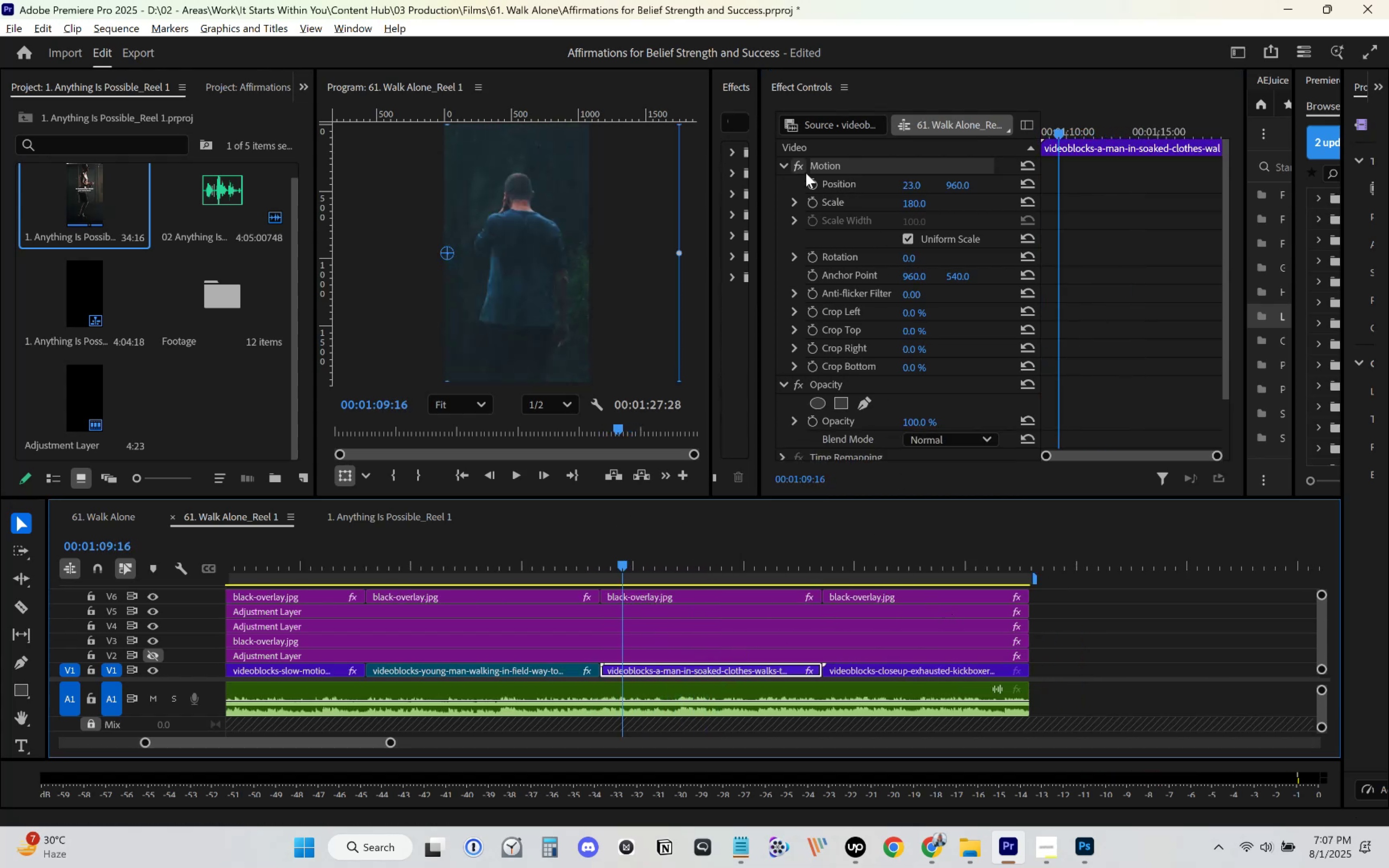 
key(Space)
 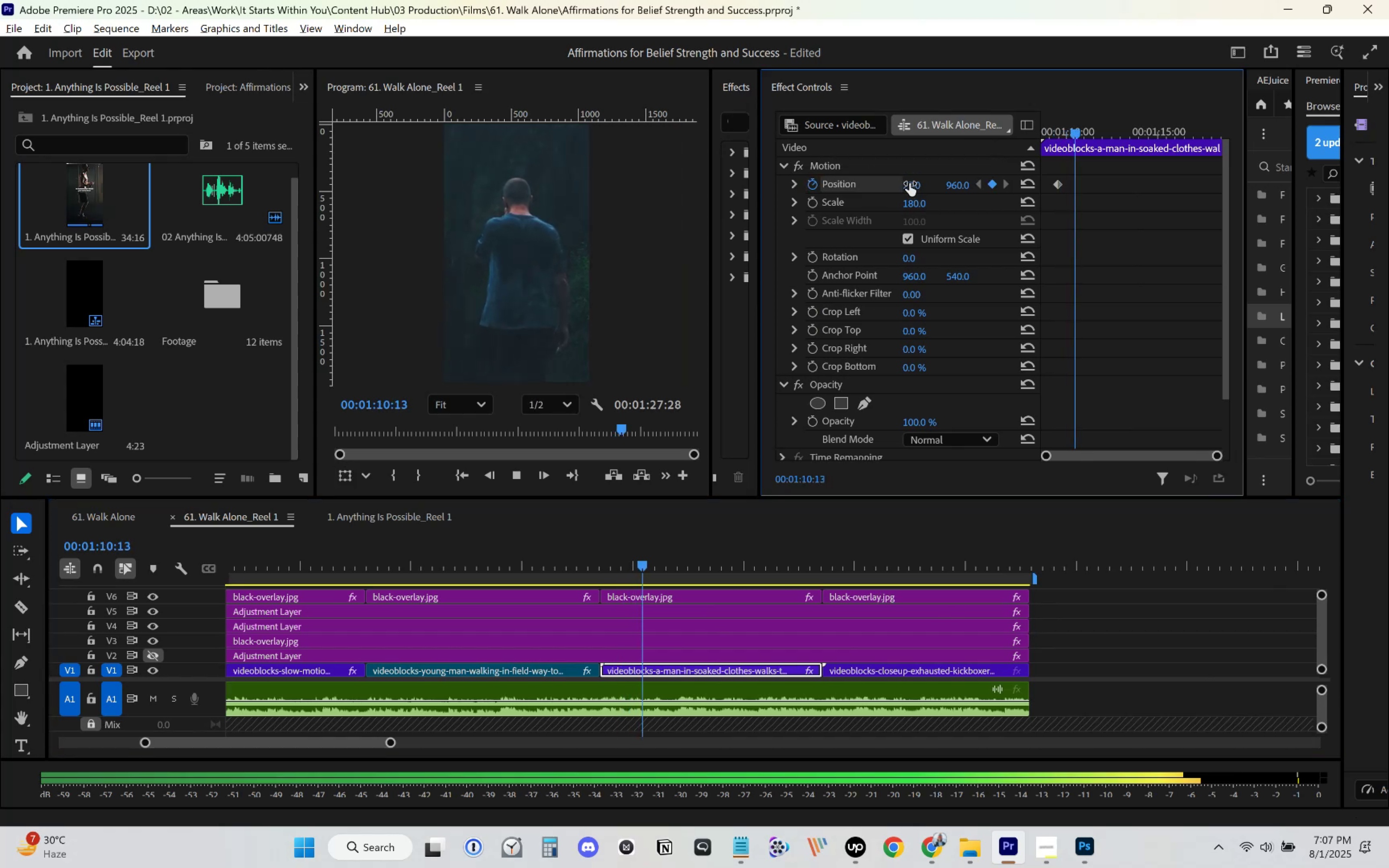 
key(Space)
 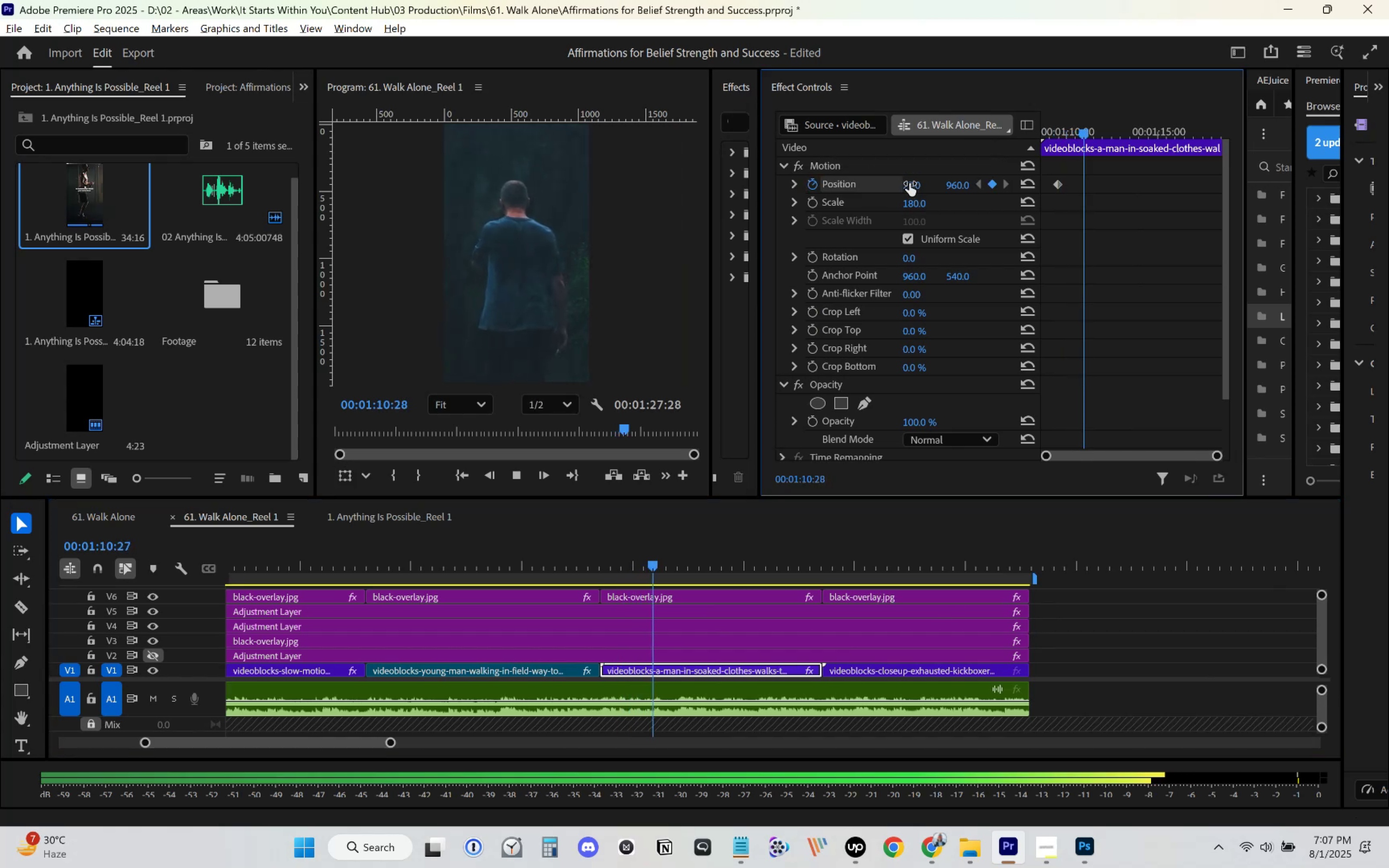 
left_click_drag(start_coordinate=[909, 183], to_coordinate=[919, 182])
 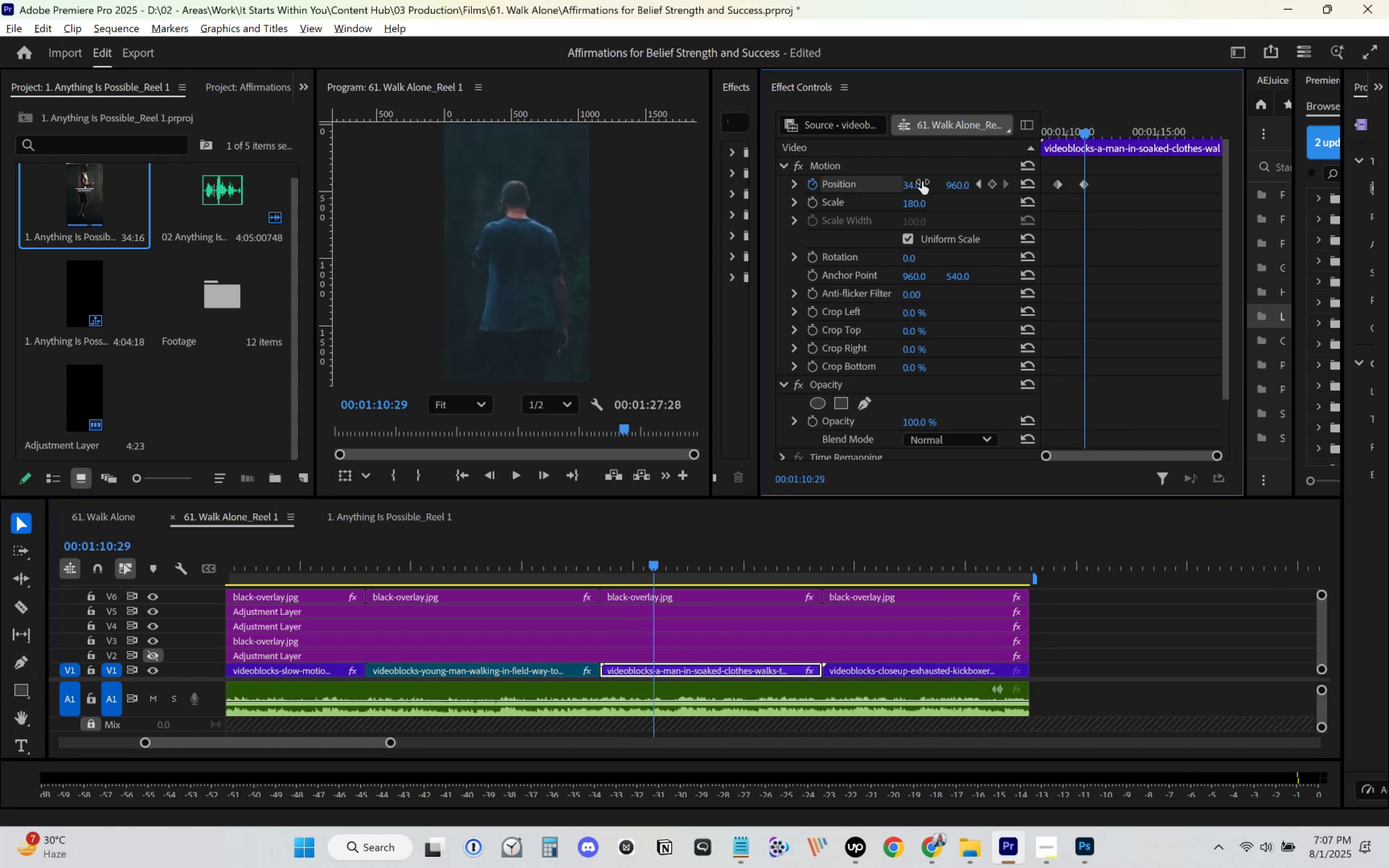 
key(Space)
 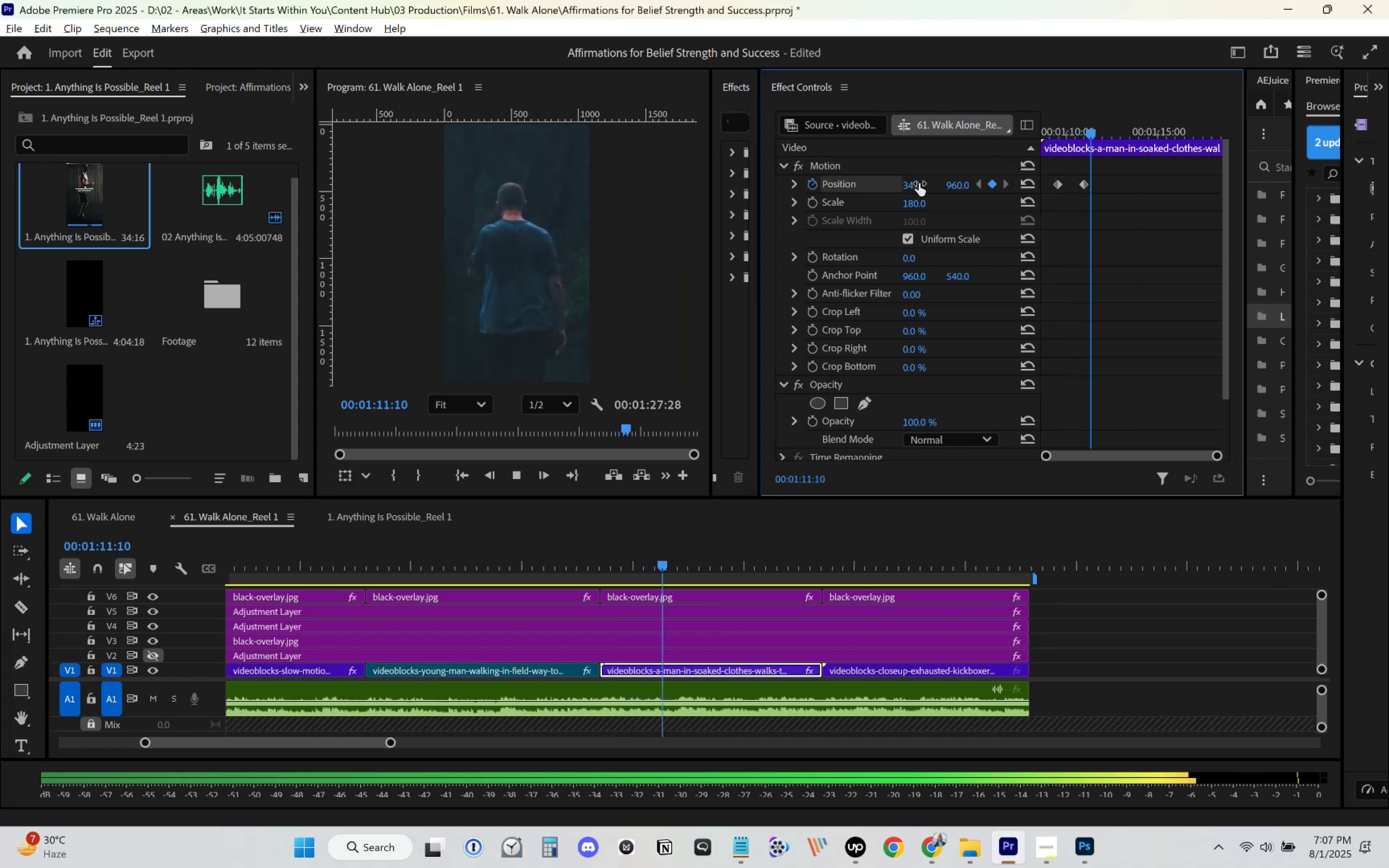 
key(Space)
 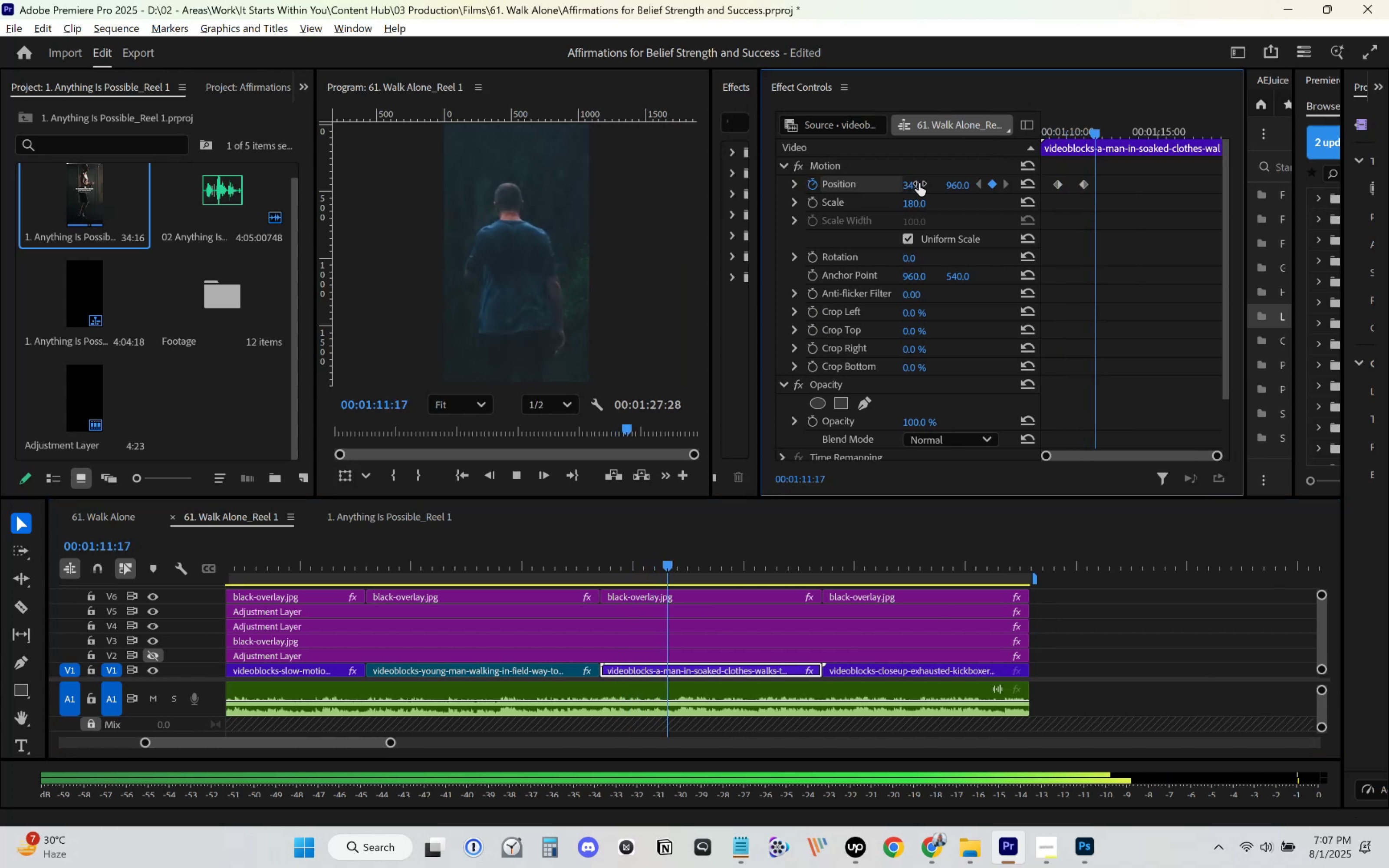 
left_click_drag(start_coordinate=[919, 183], to_coordinate=[945, 178])
 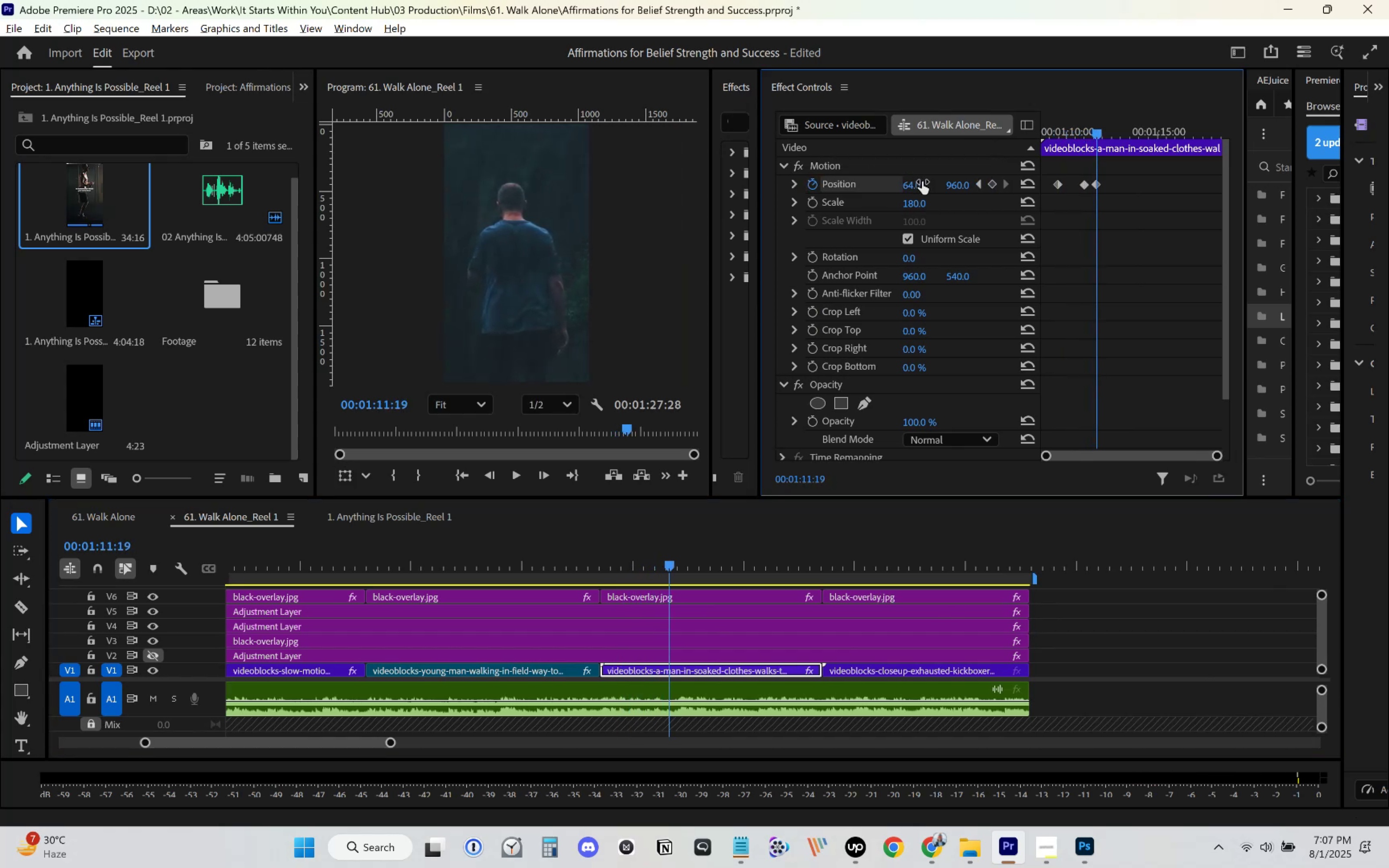 
key(Space)
 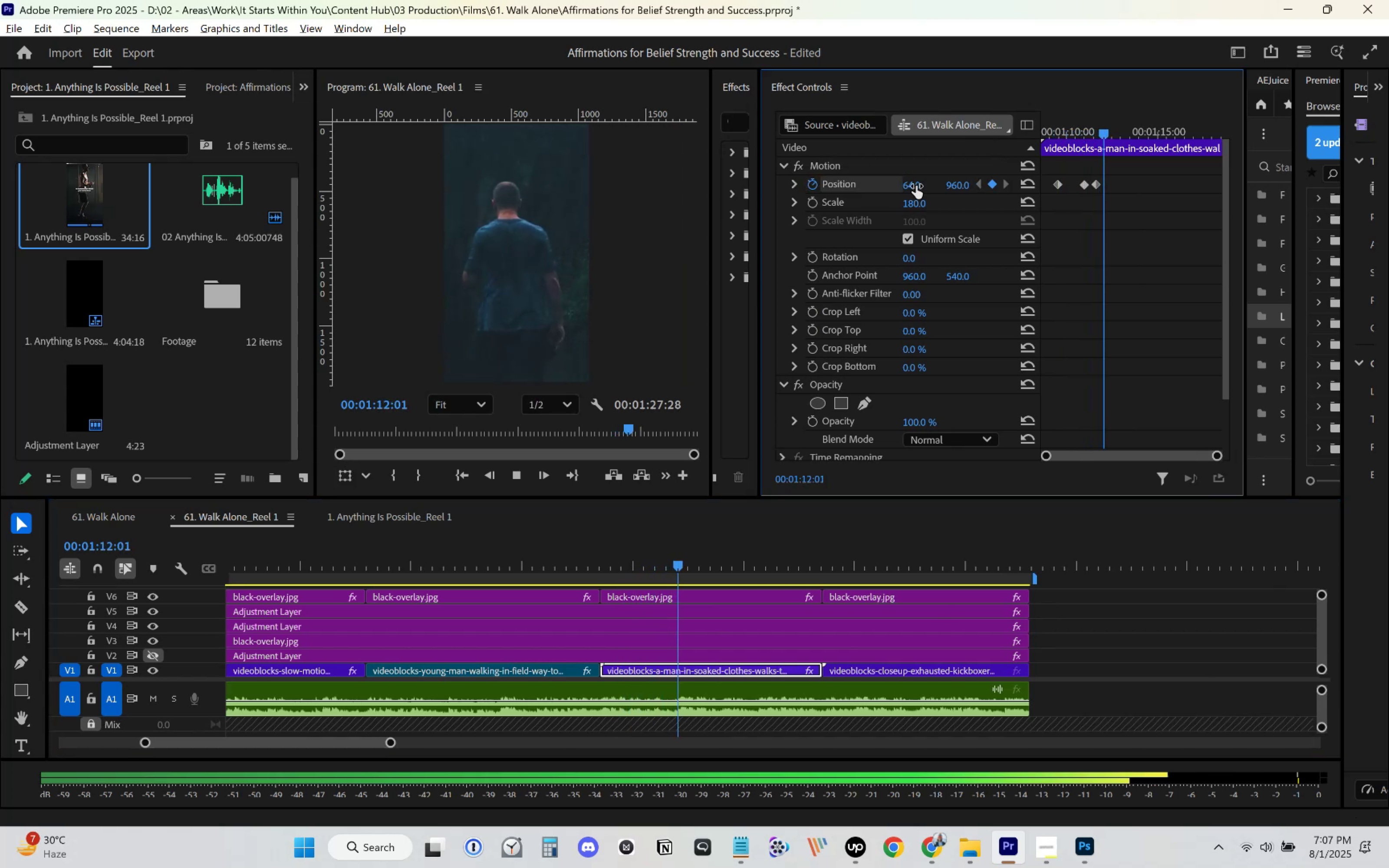 
left_click_drag(start_coordinate=[915, 186], to_coordinate=[938, 179])
 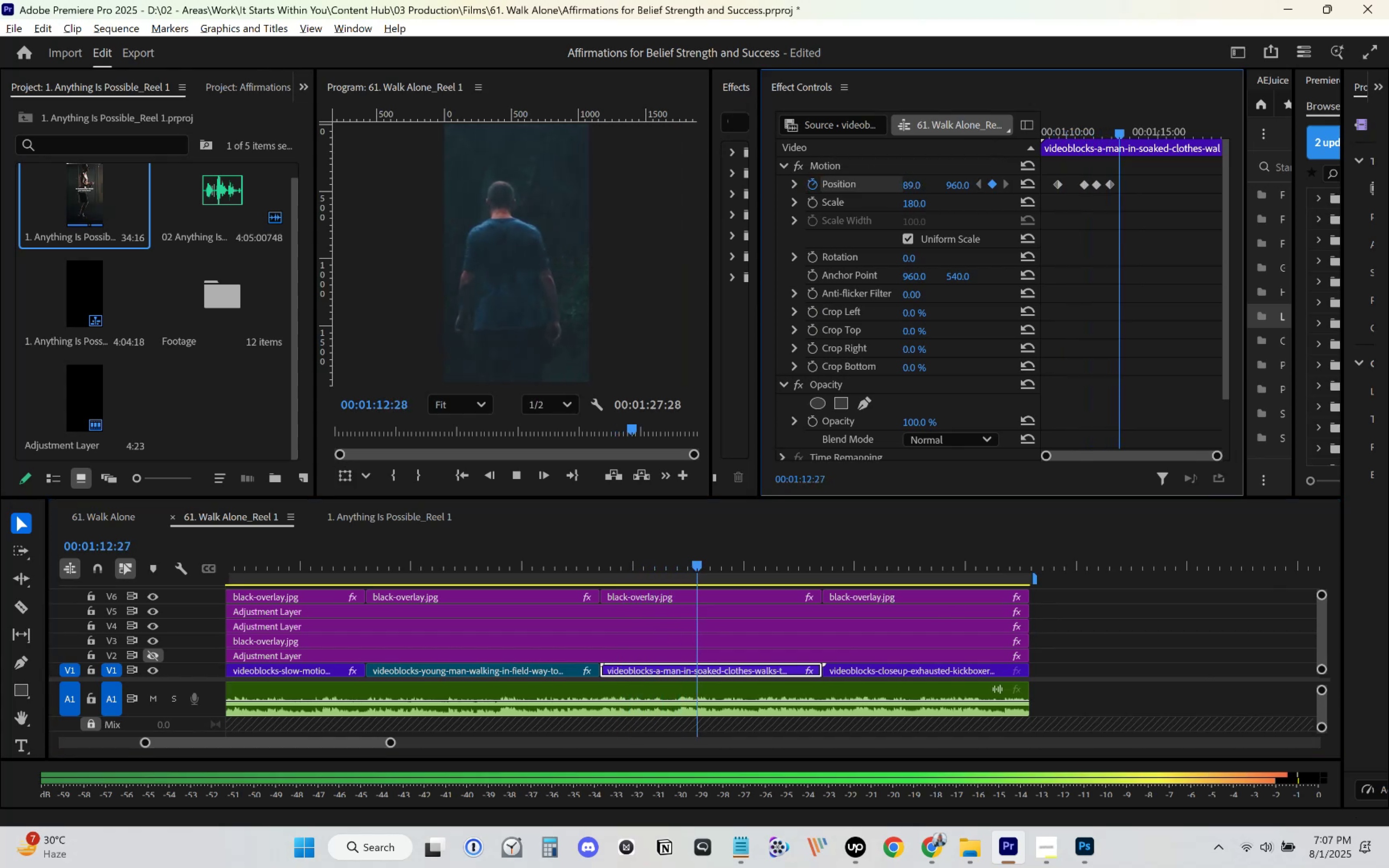 
key(Space)
 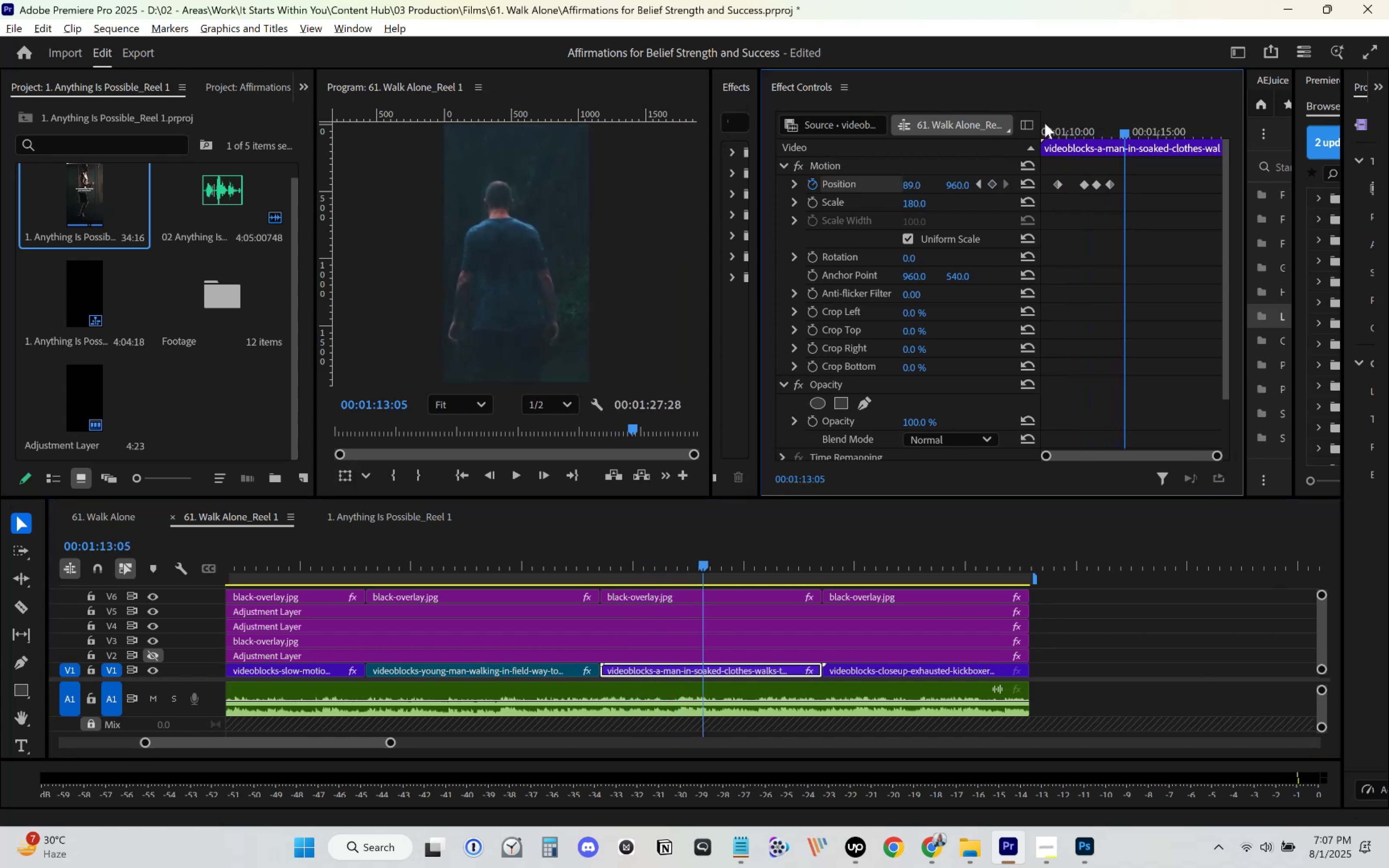 
left_click([1085, 125])
 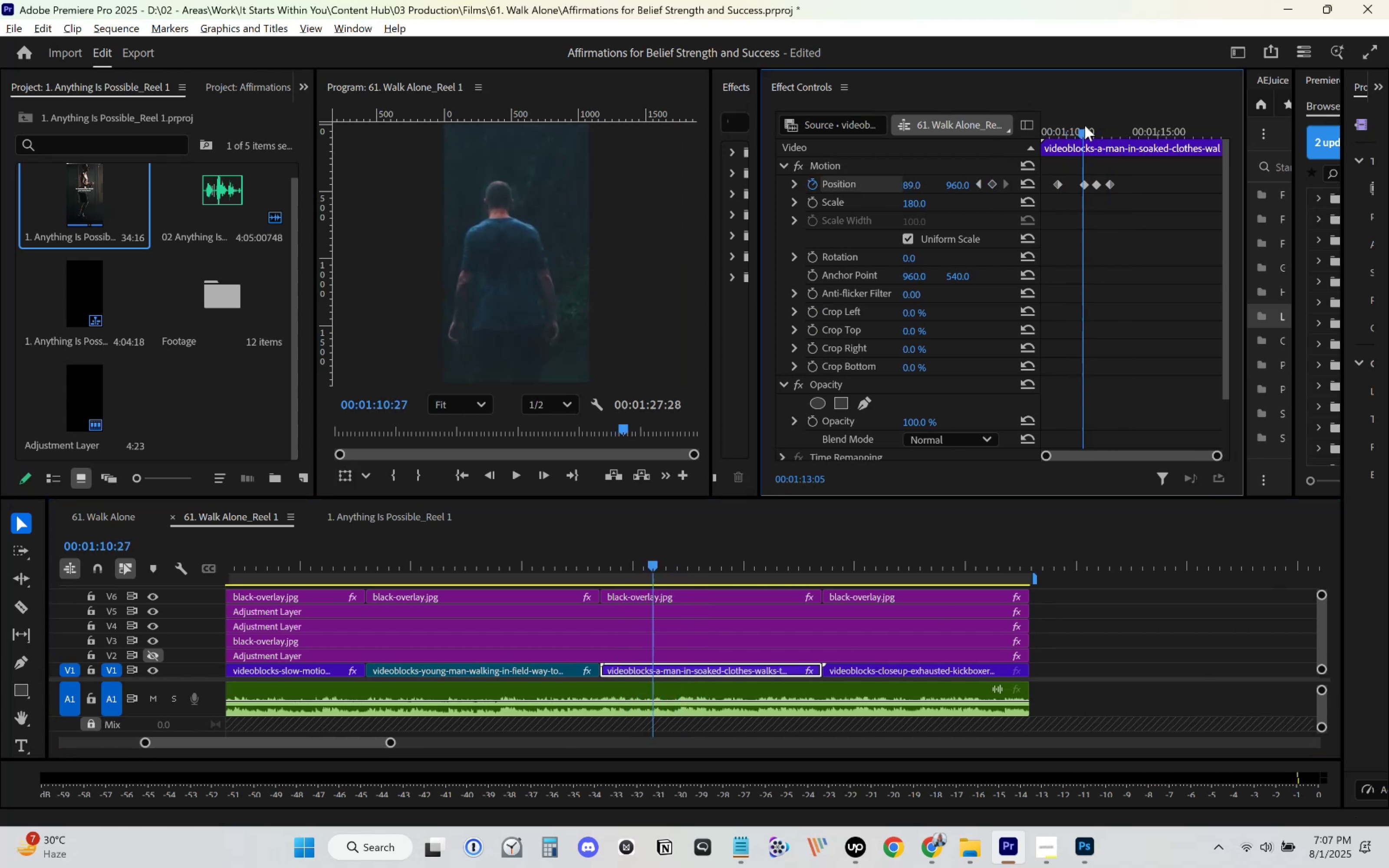 
key(Space)
 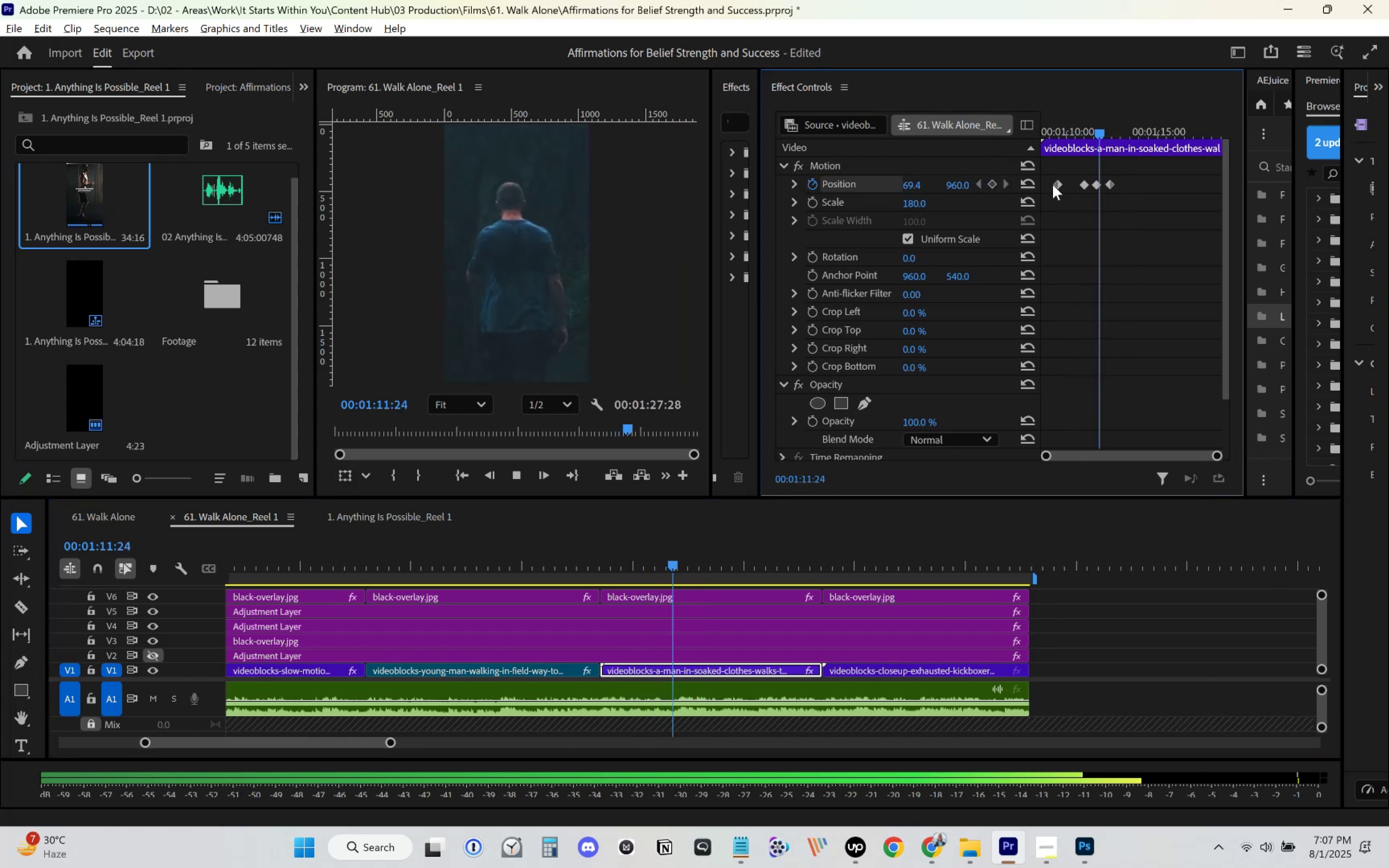 
key(Space)
 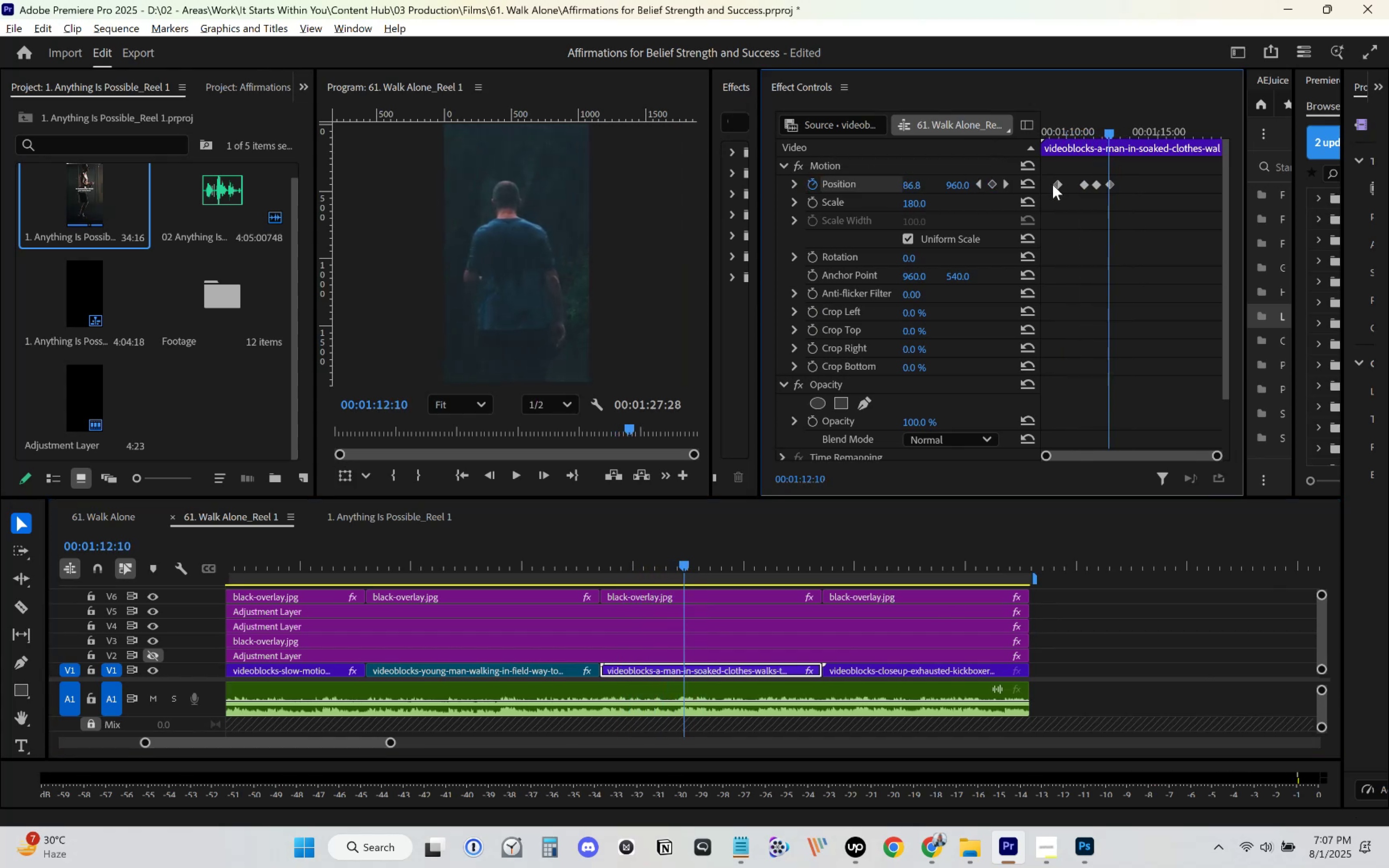 
key(Space)
 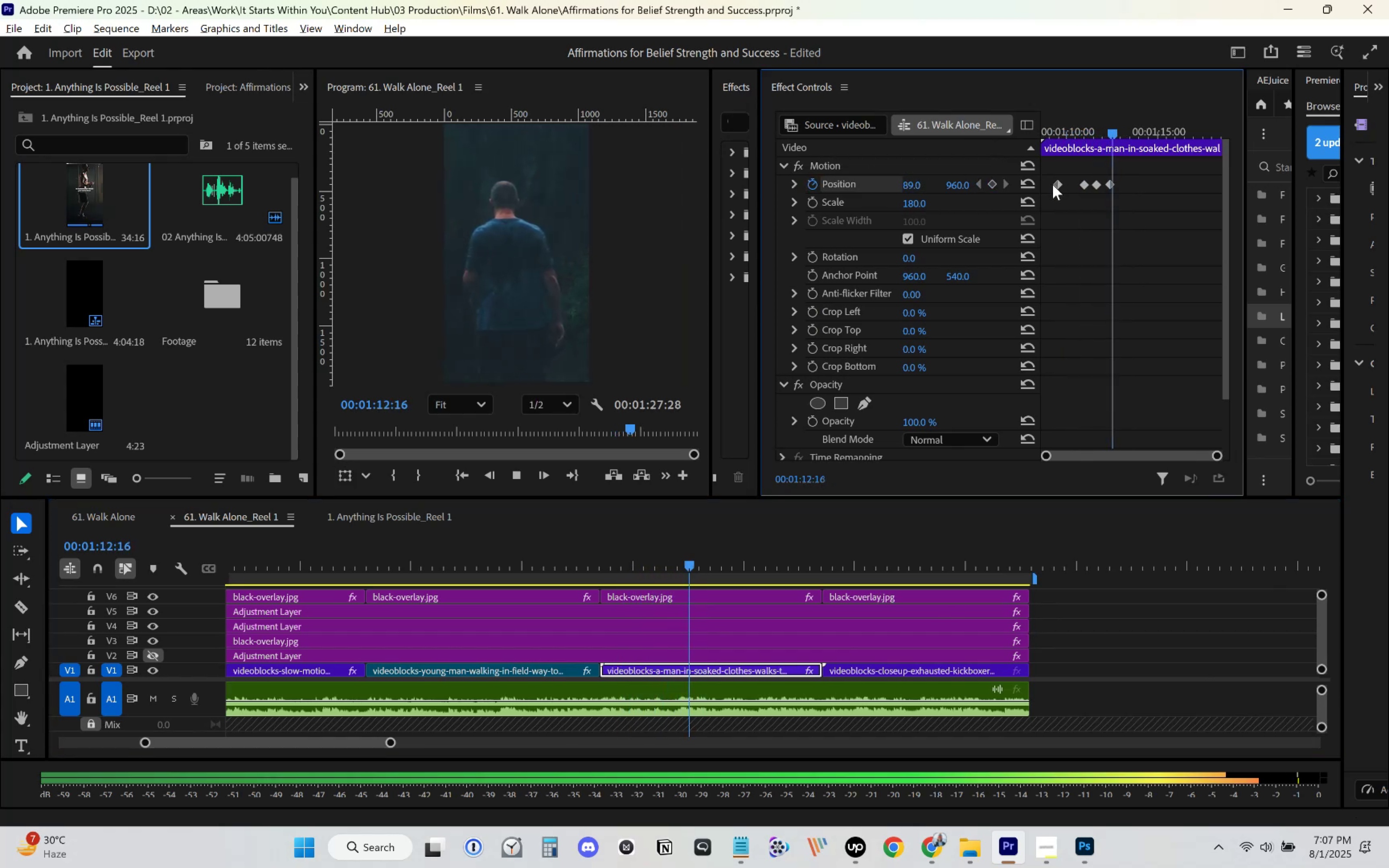 
key(Space)
 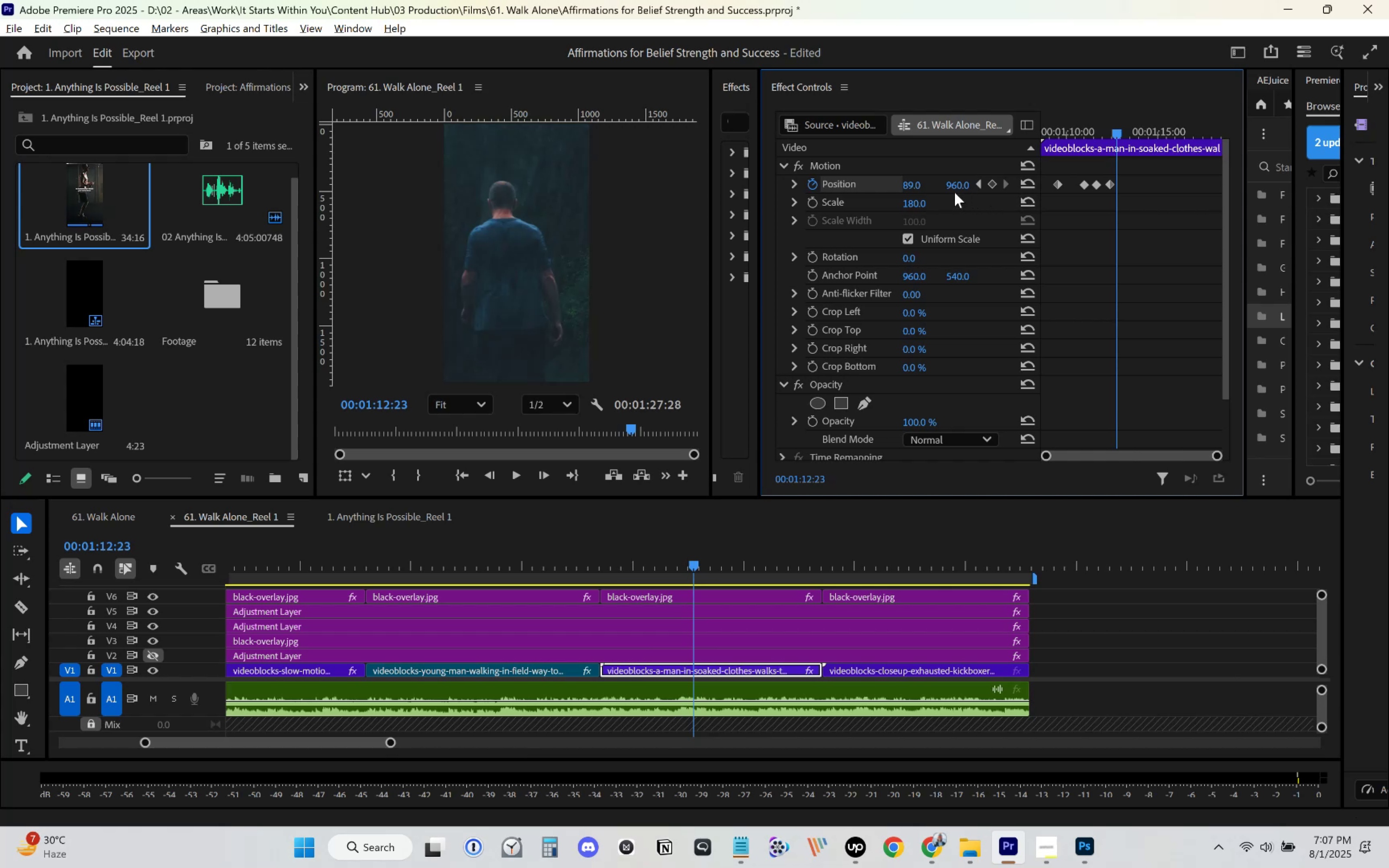 
left_click_drag(start_coordinate=[916, 186], to_coordinate=[947, 181])
 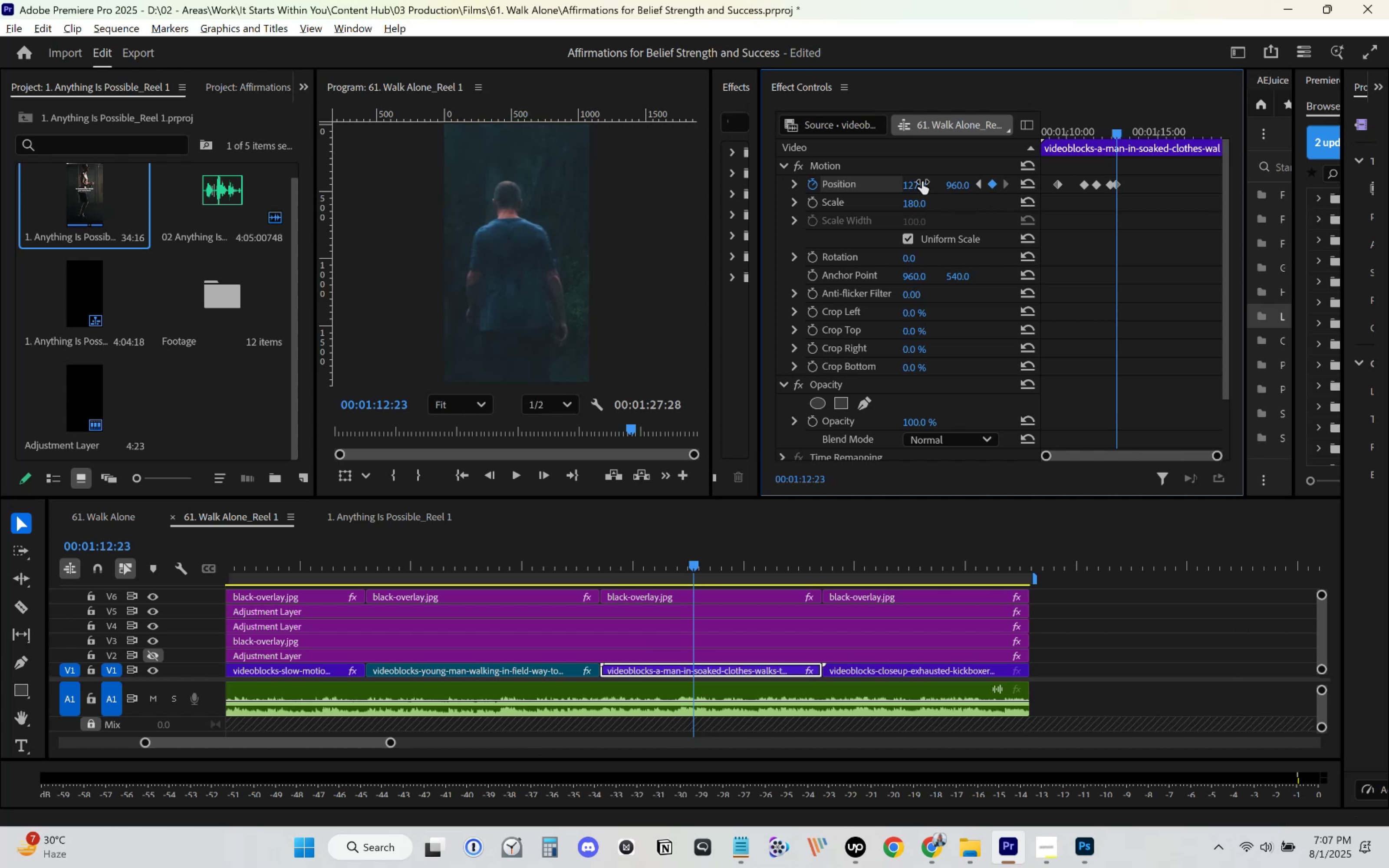 
key(Space)
 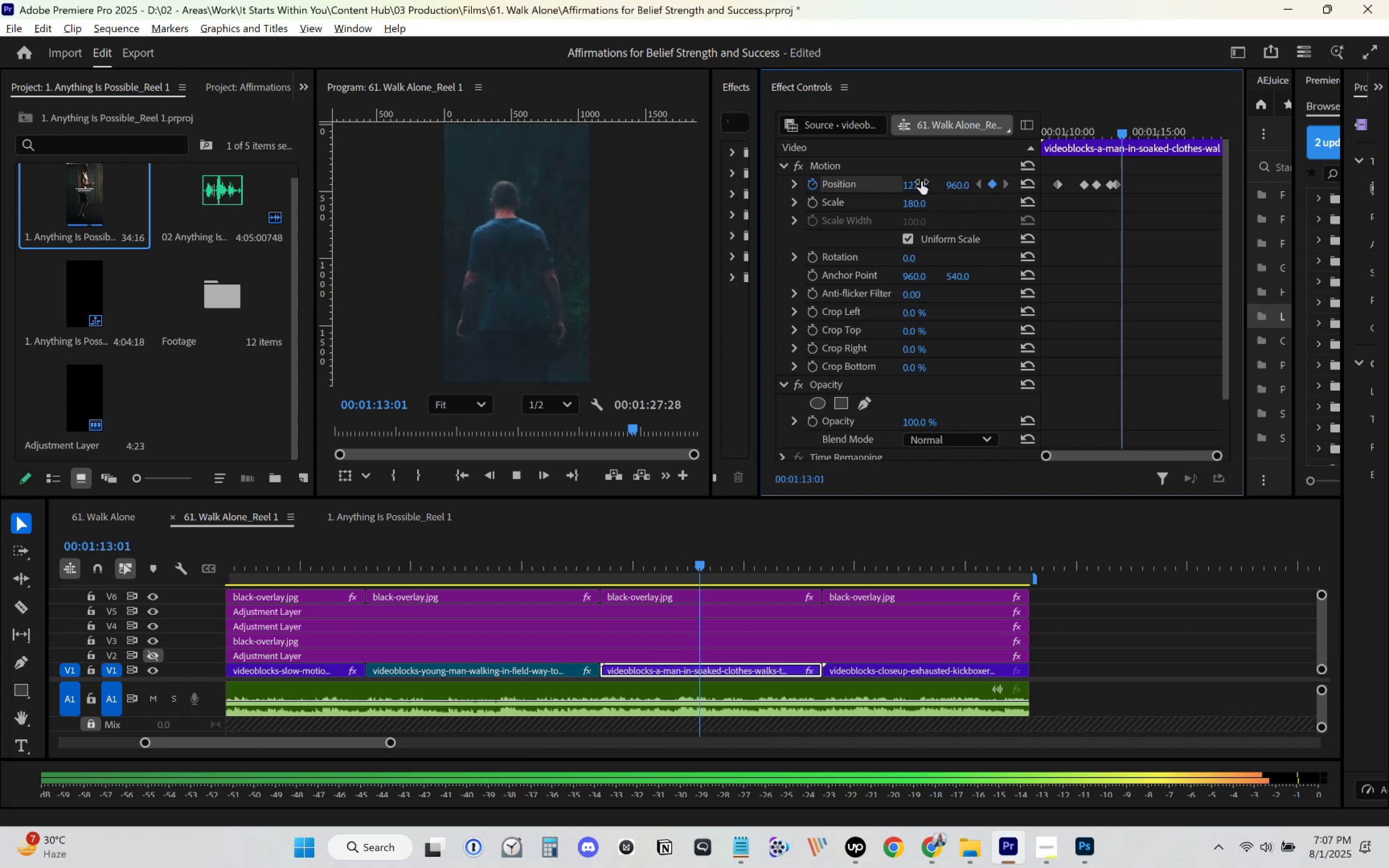 
key(Space)
 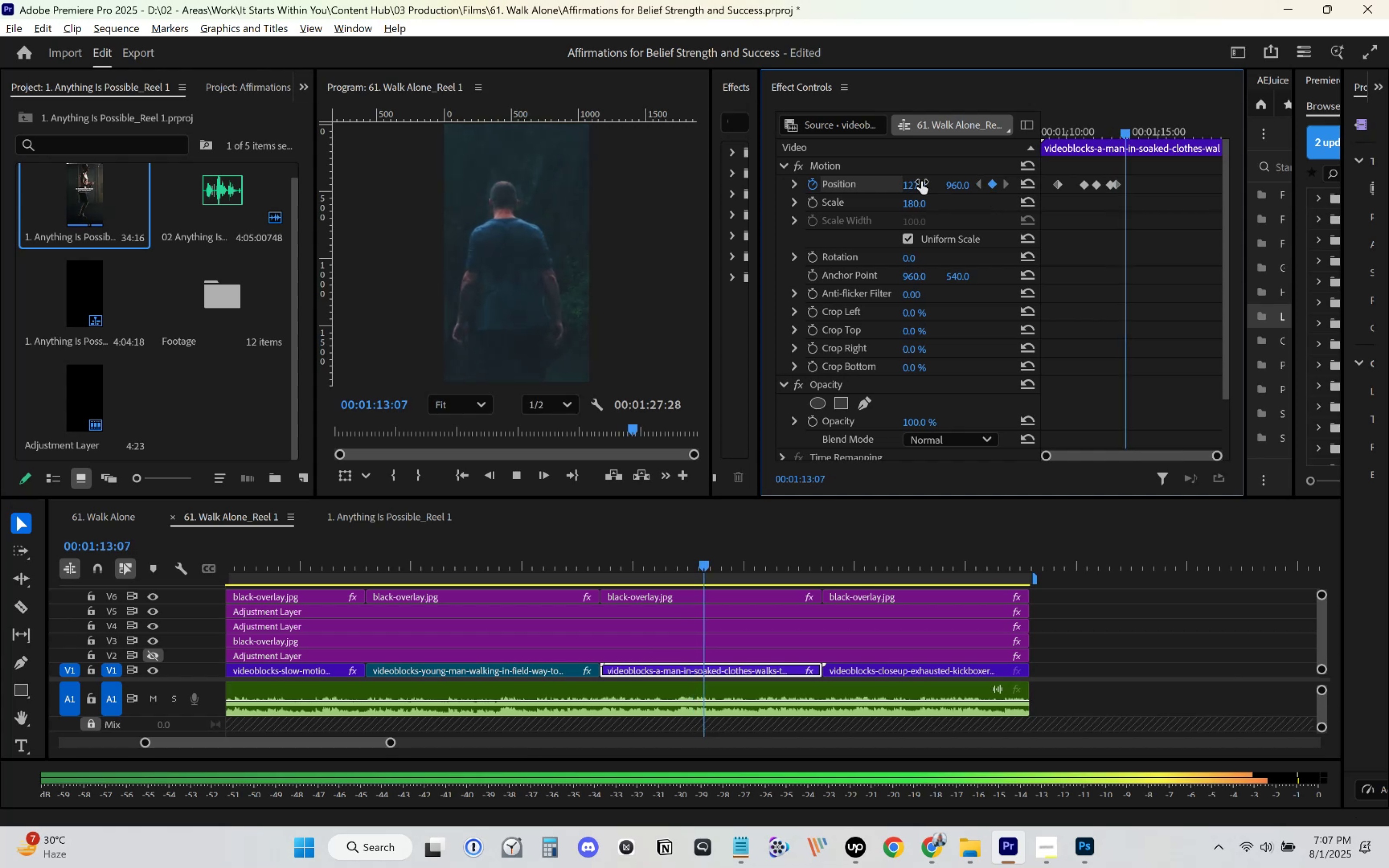 
left_click_drag(start_coordinate=[921, 181], to_coordinate=[976, 178])
 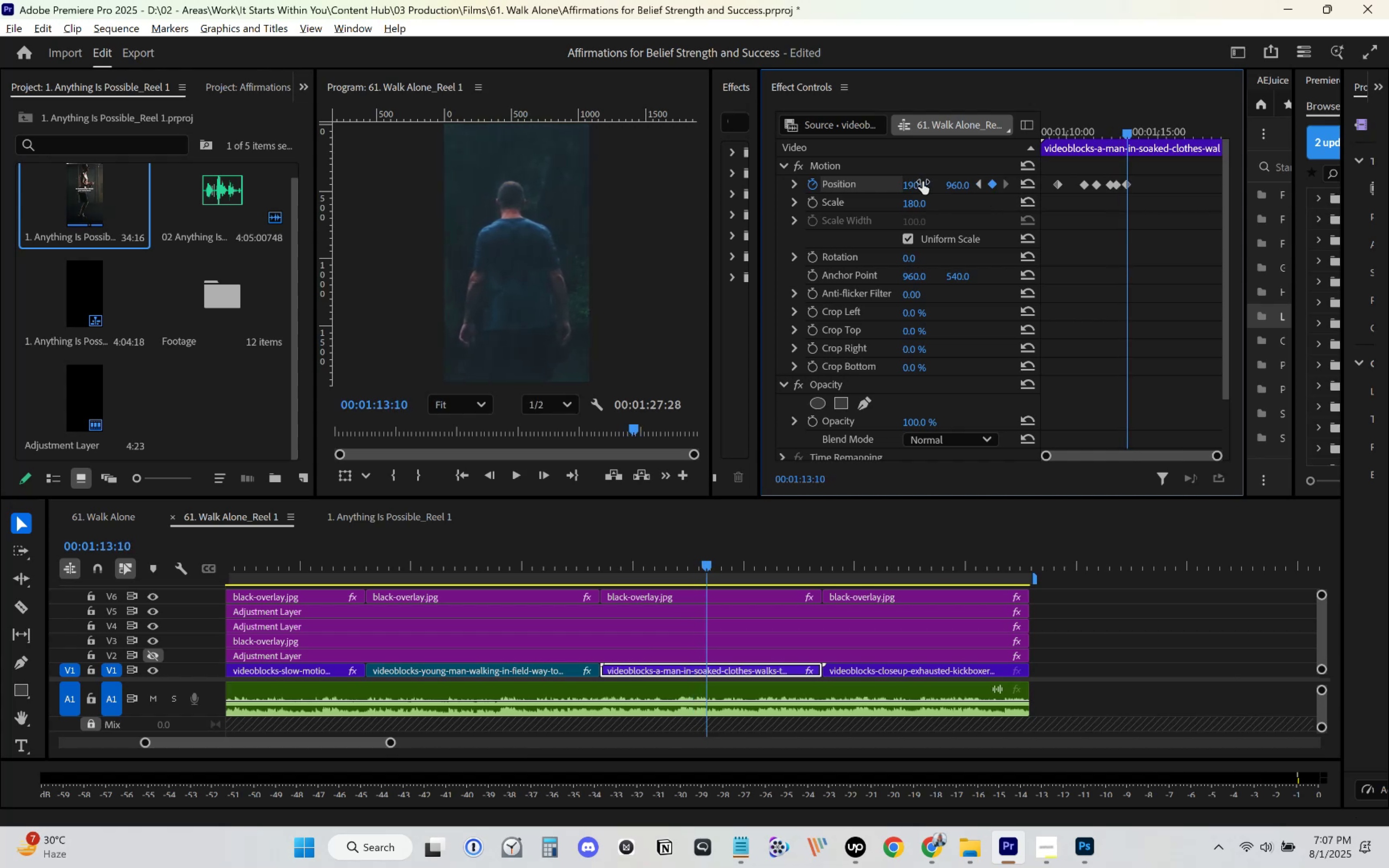 
key(Control+Z)
 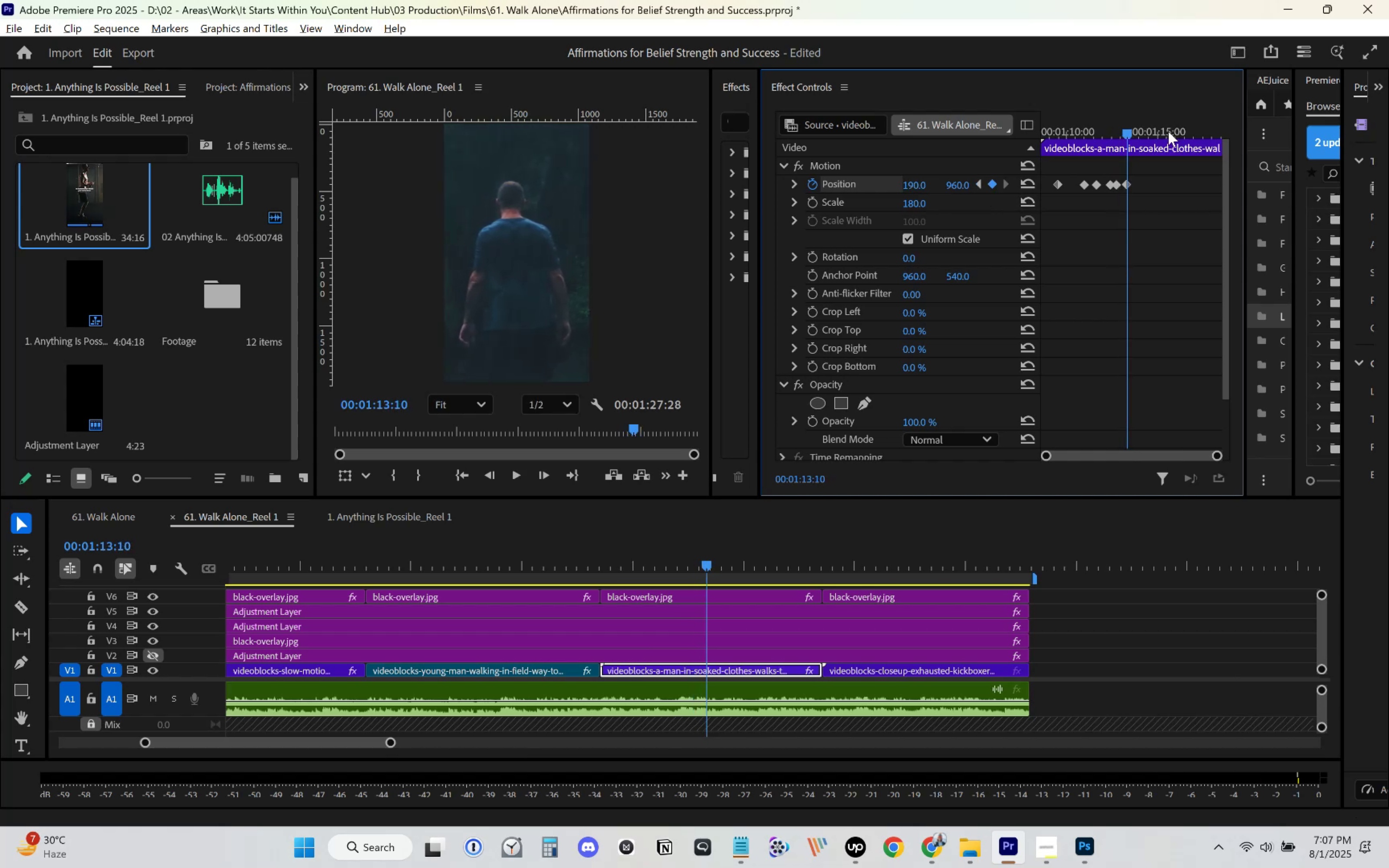 
key(Control+Z)
 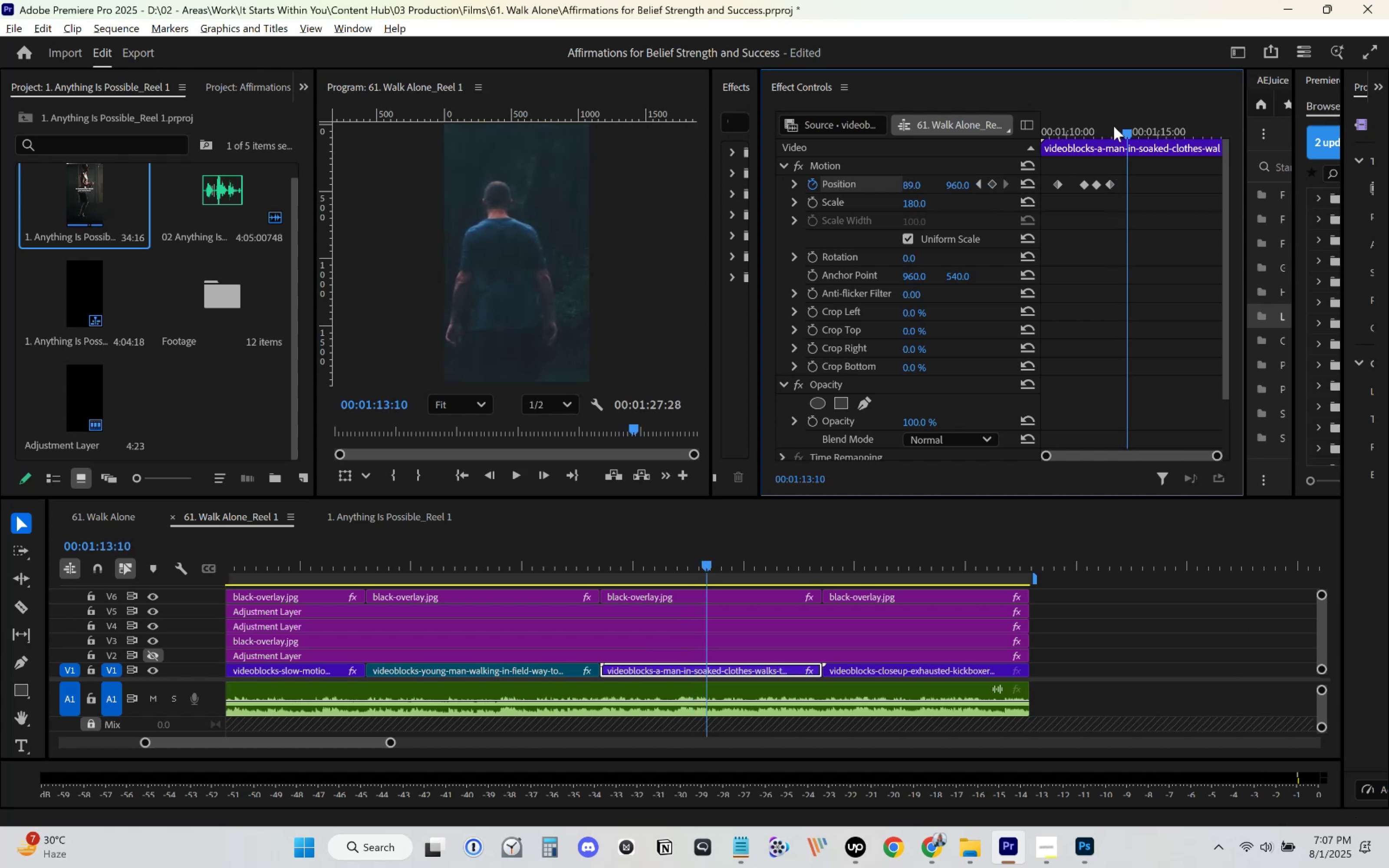 
left_click_drag(start_coordinate=[1108, 126], to_coordinate=[1111, 127])
 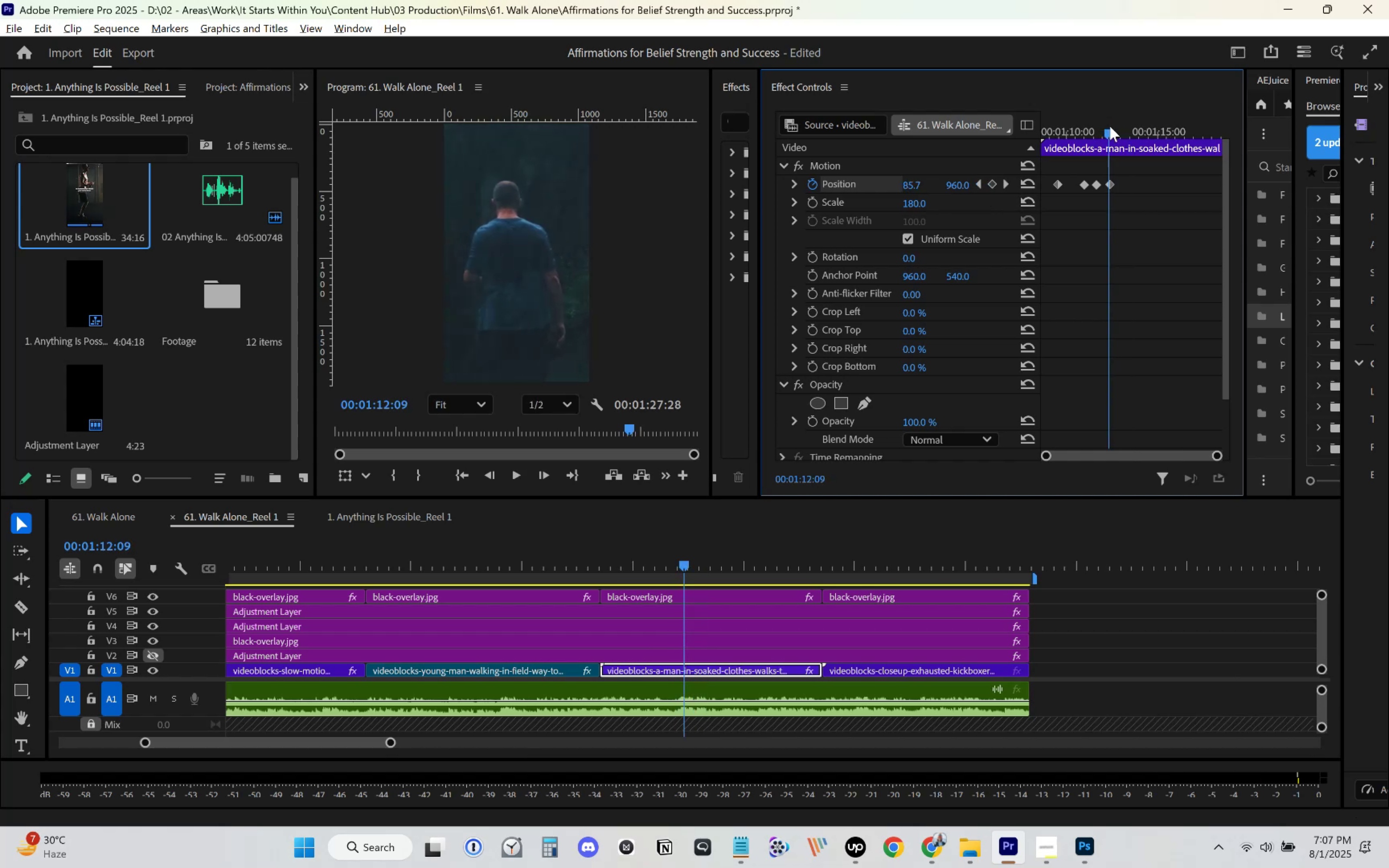 
key(Space)
 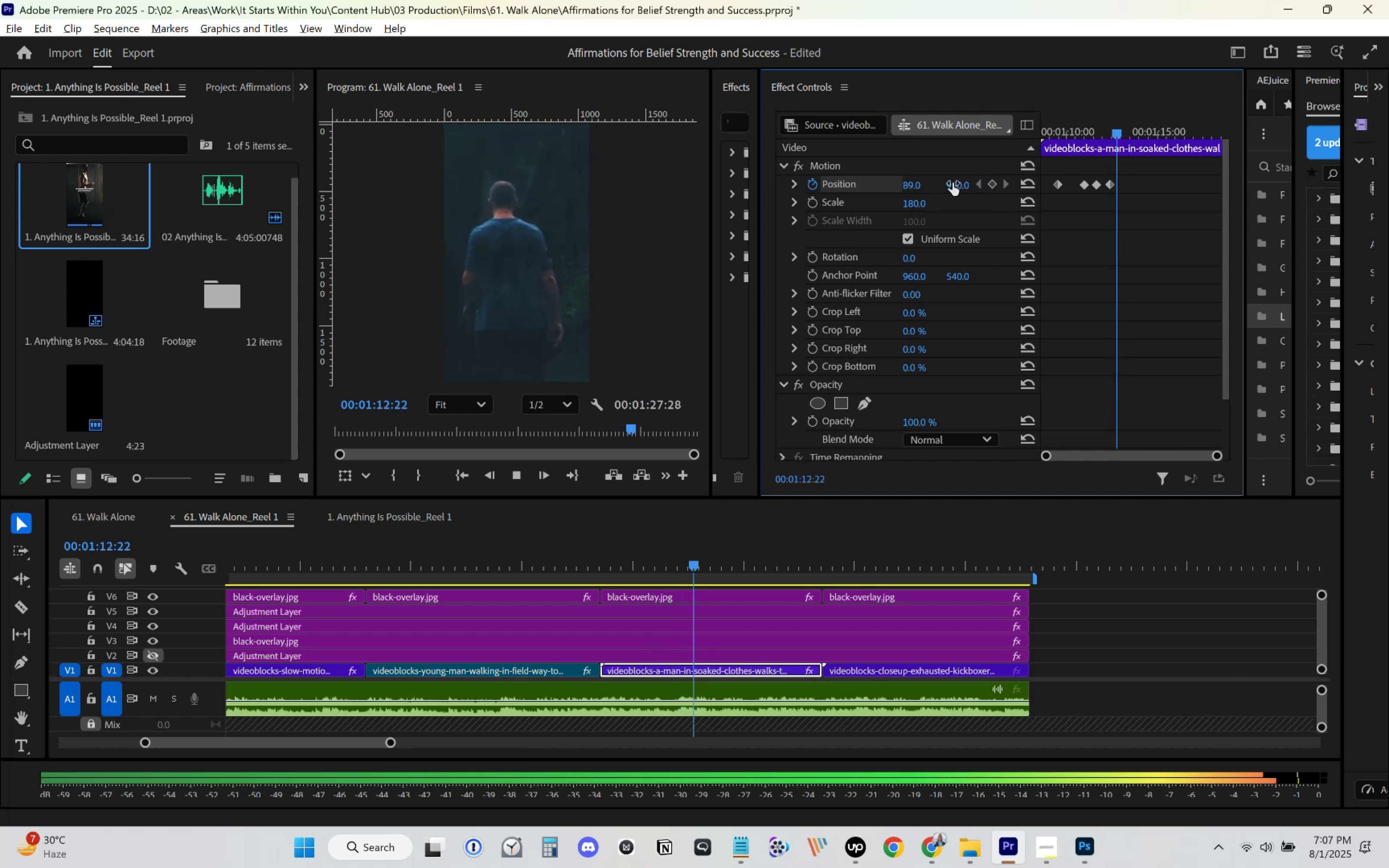 
key(Space)
 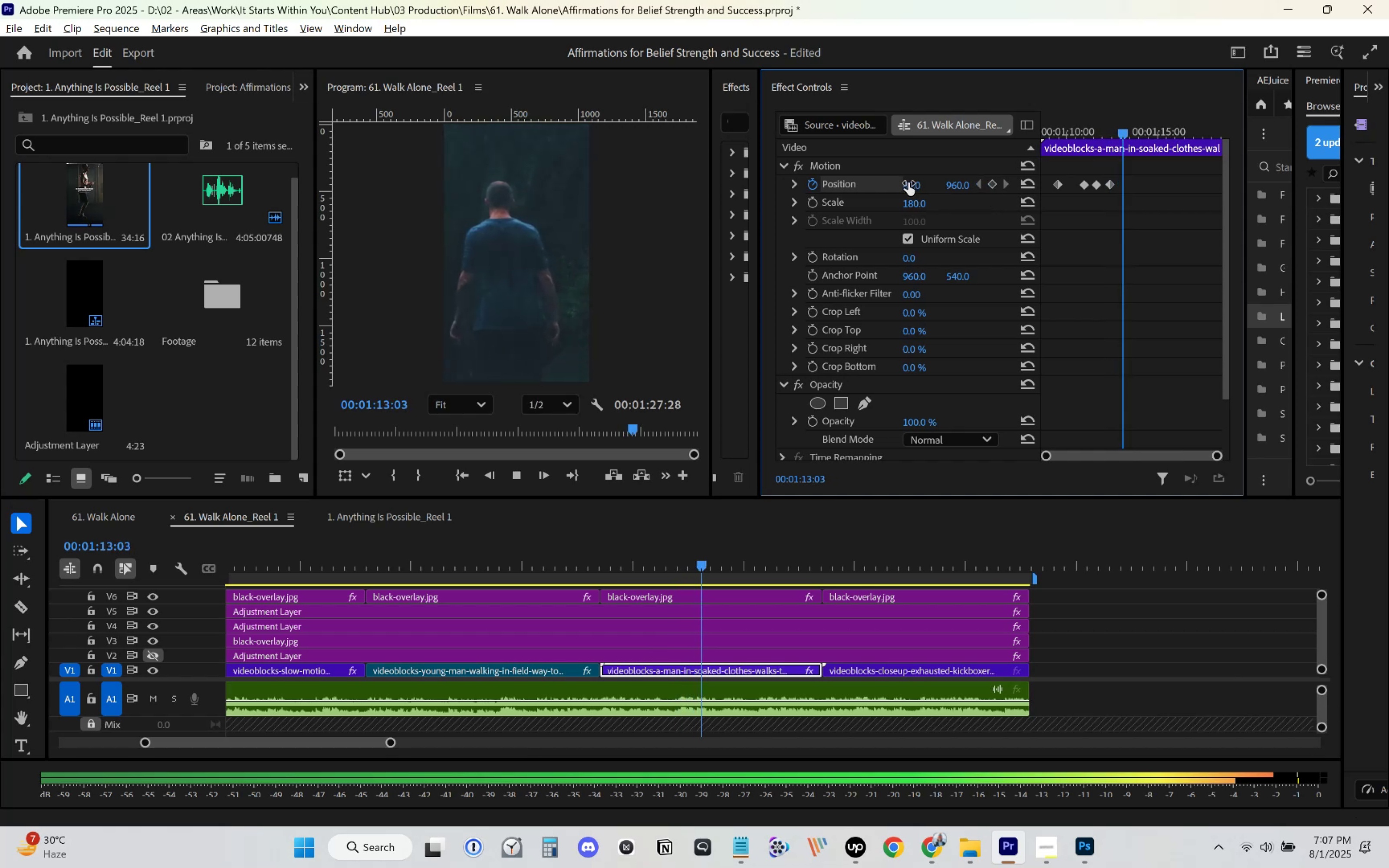 
left_click_drag(start_coordinate=[908, 183], to_coordinate=[1013, 178])
 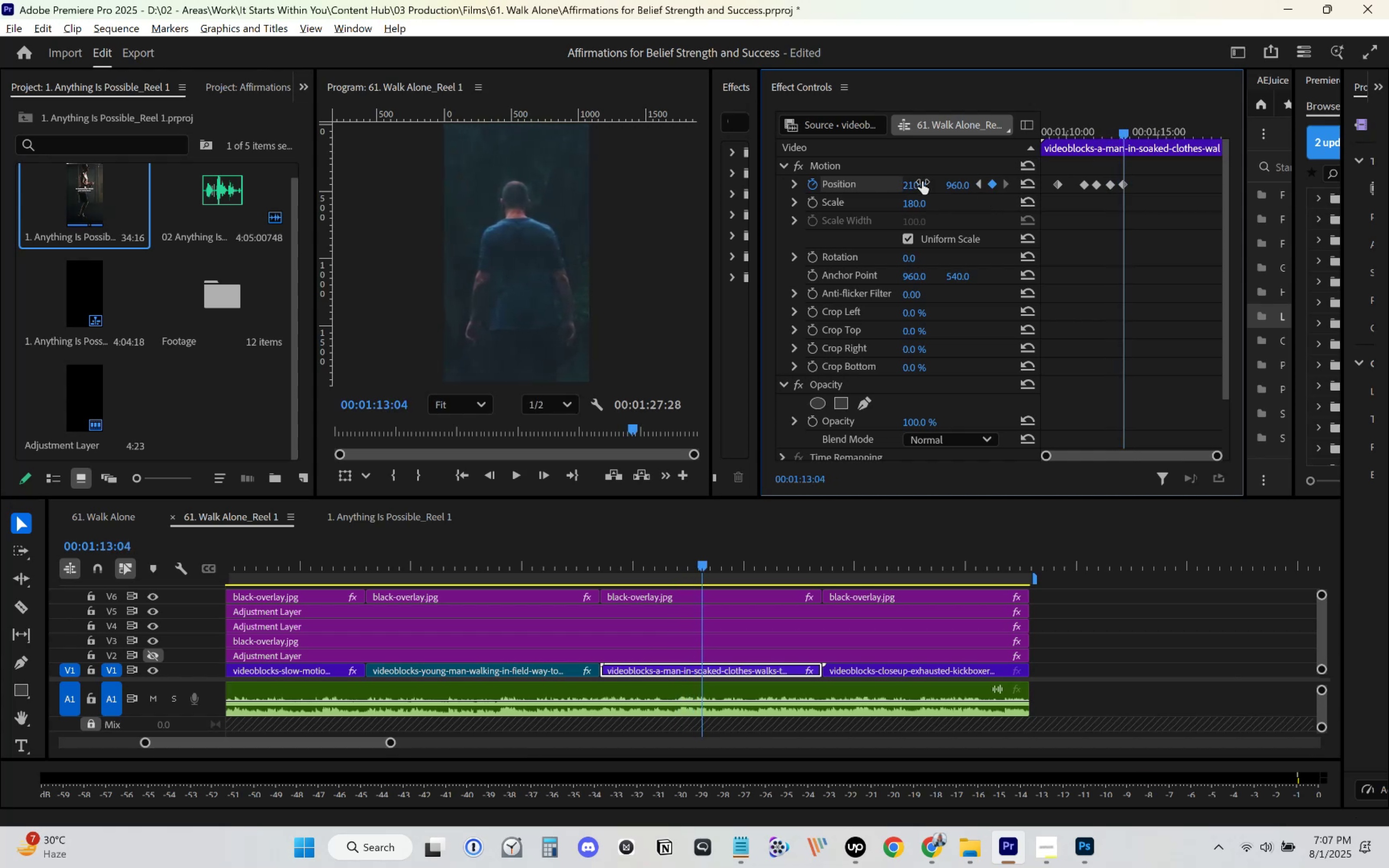 
key(Space)
 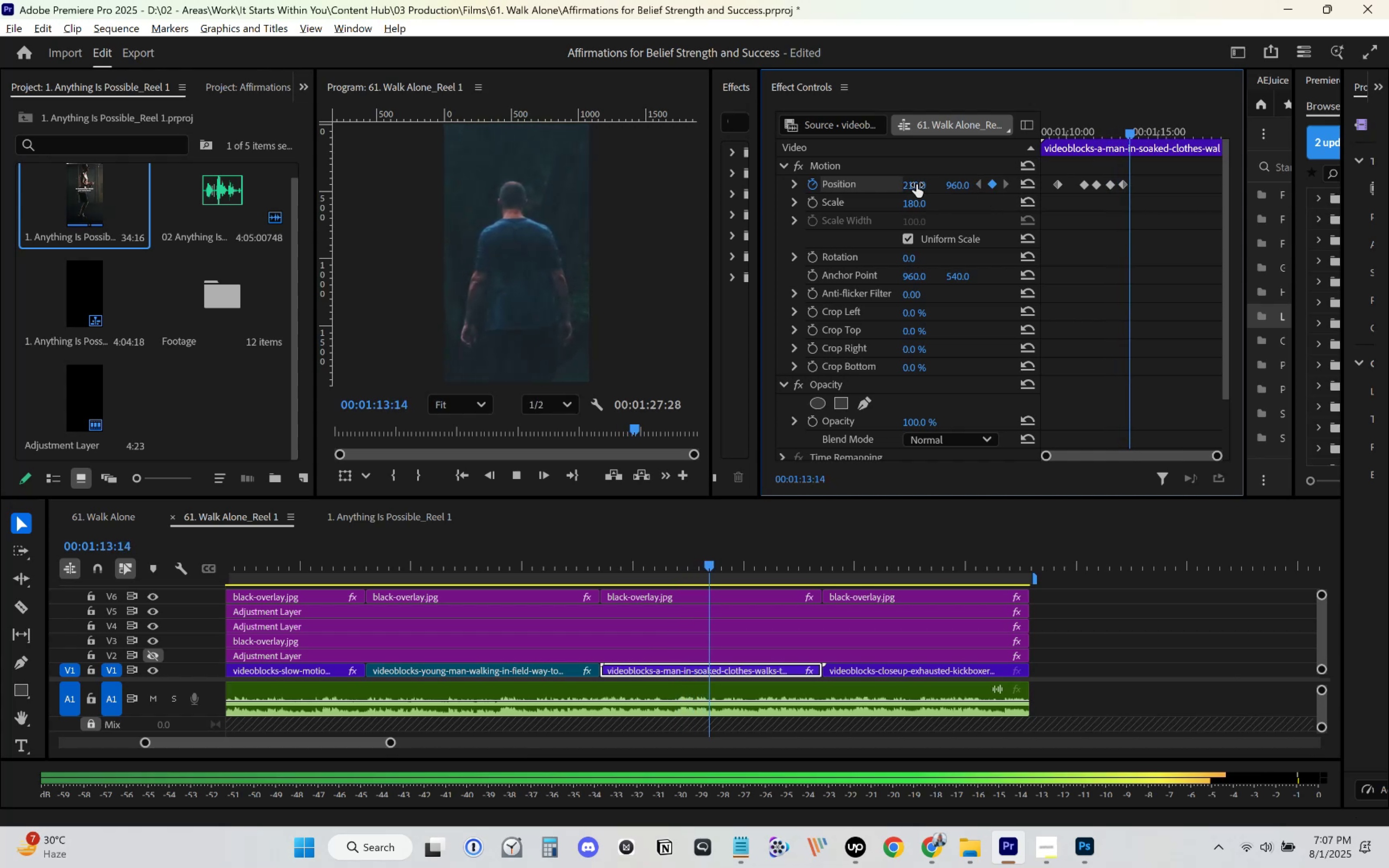 
key(Space)
 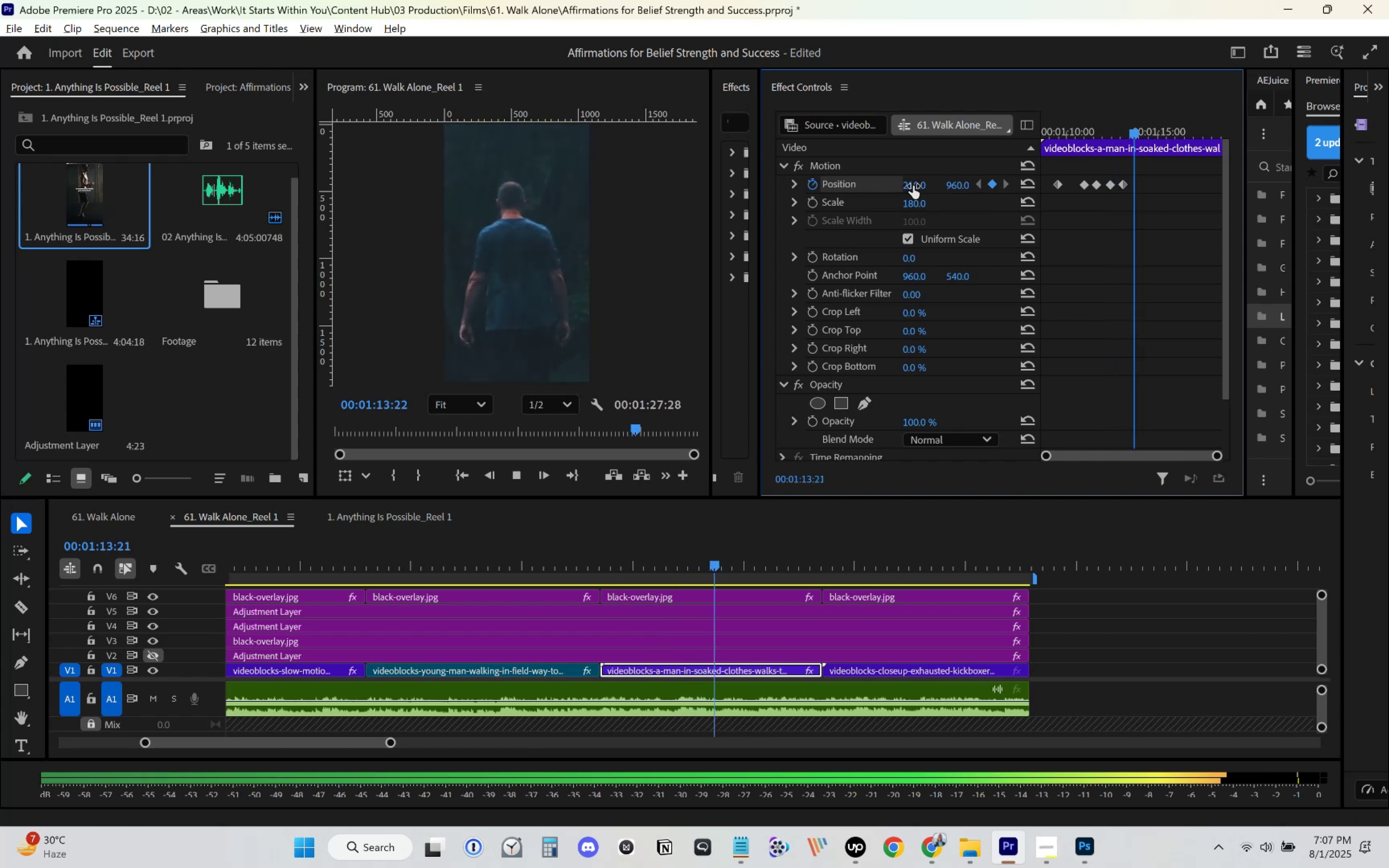 
left_click_drag(start_coordinate=[913, 186], to_coordinate=[938, 181])
 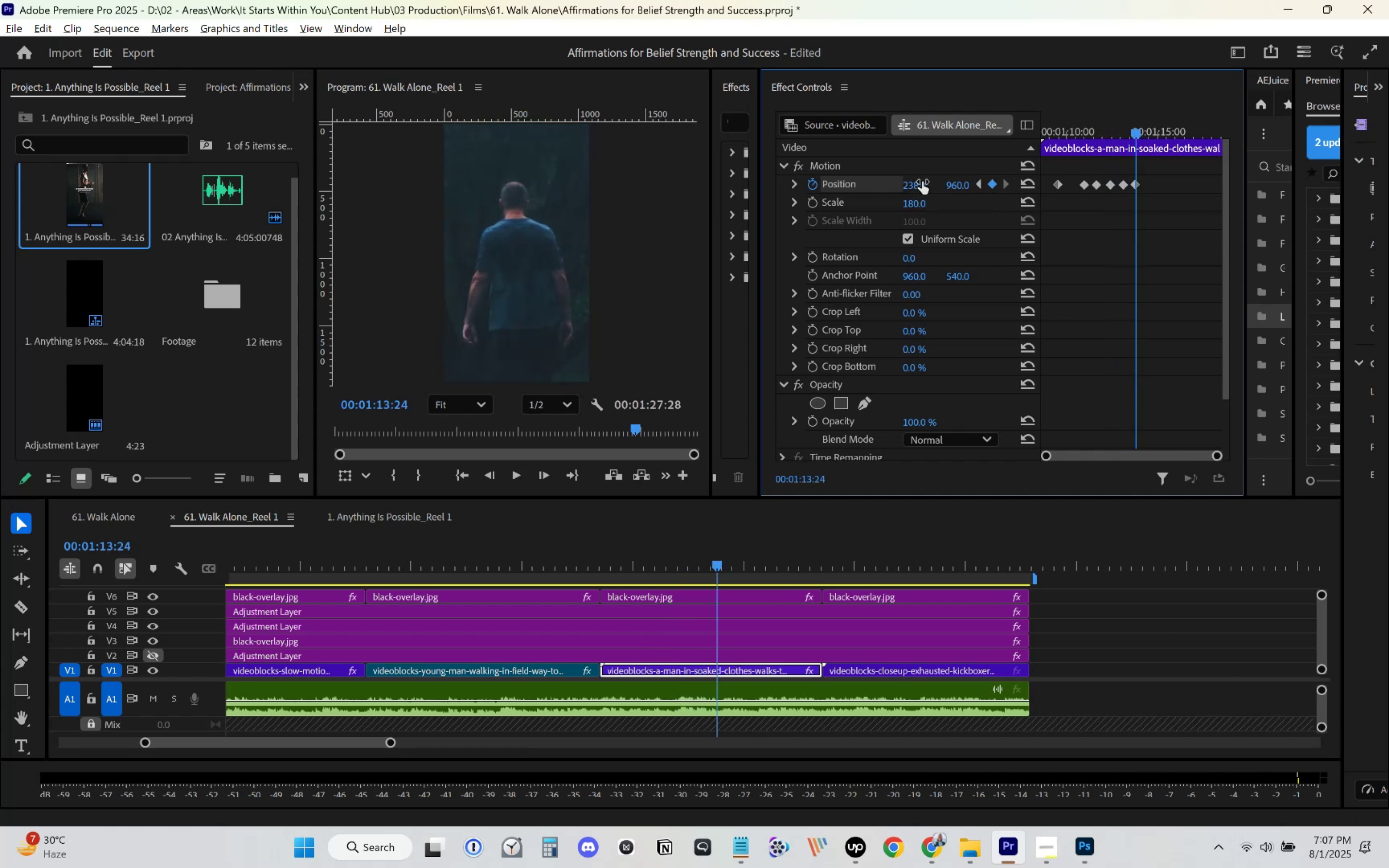 
key(Space)
 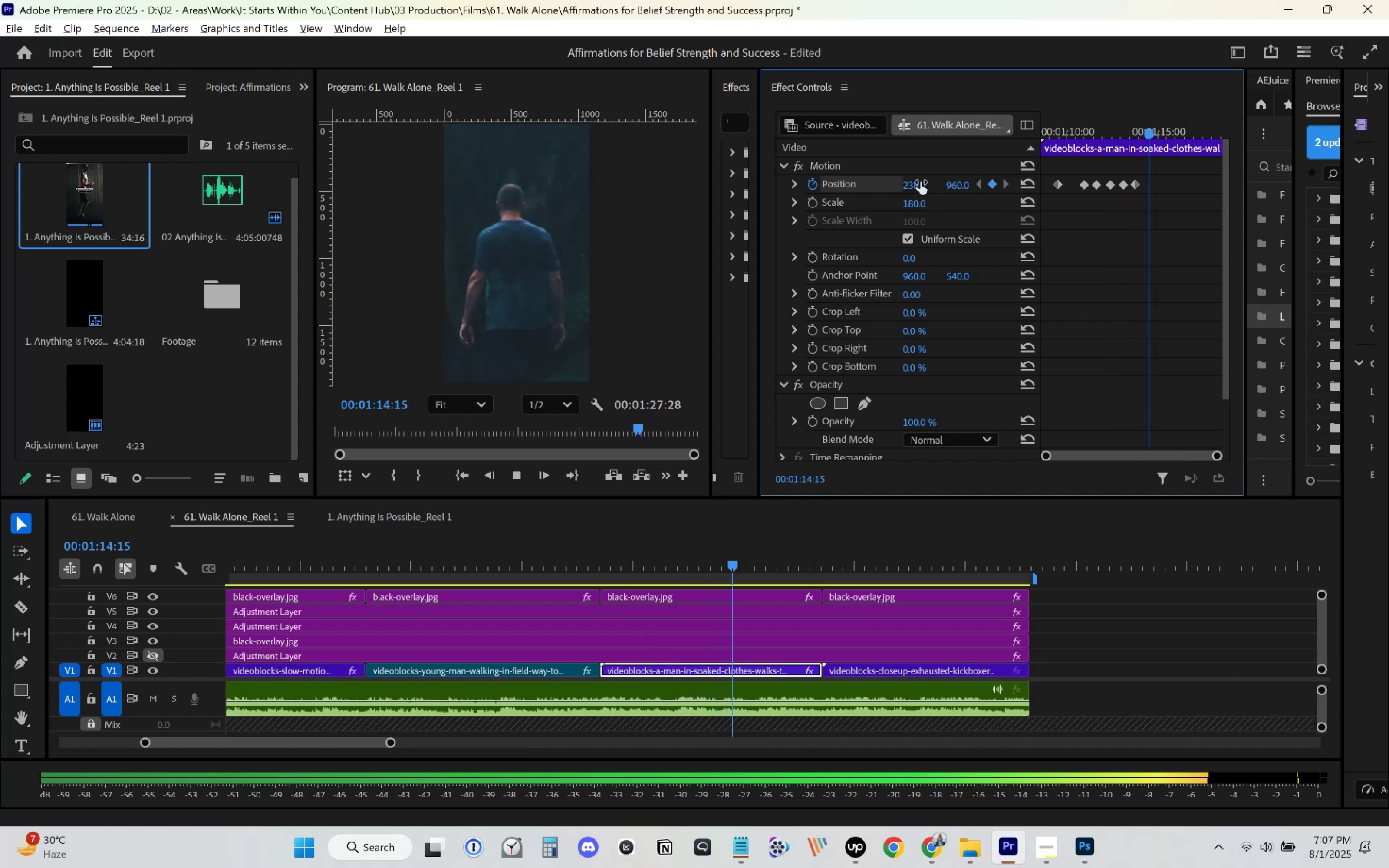 
key(Space)
 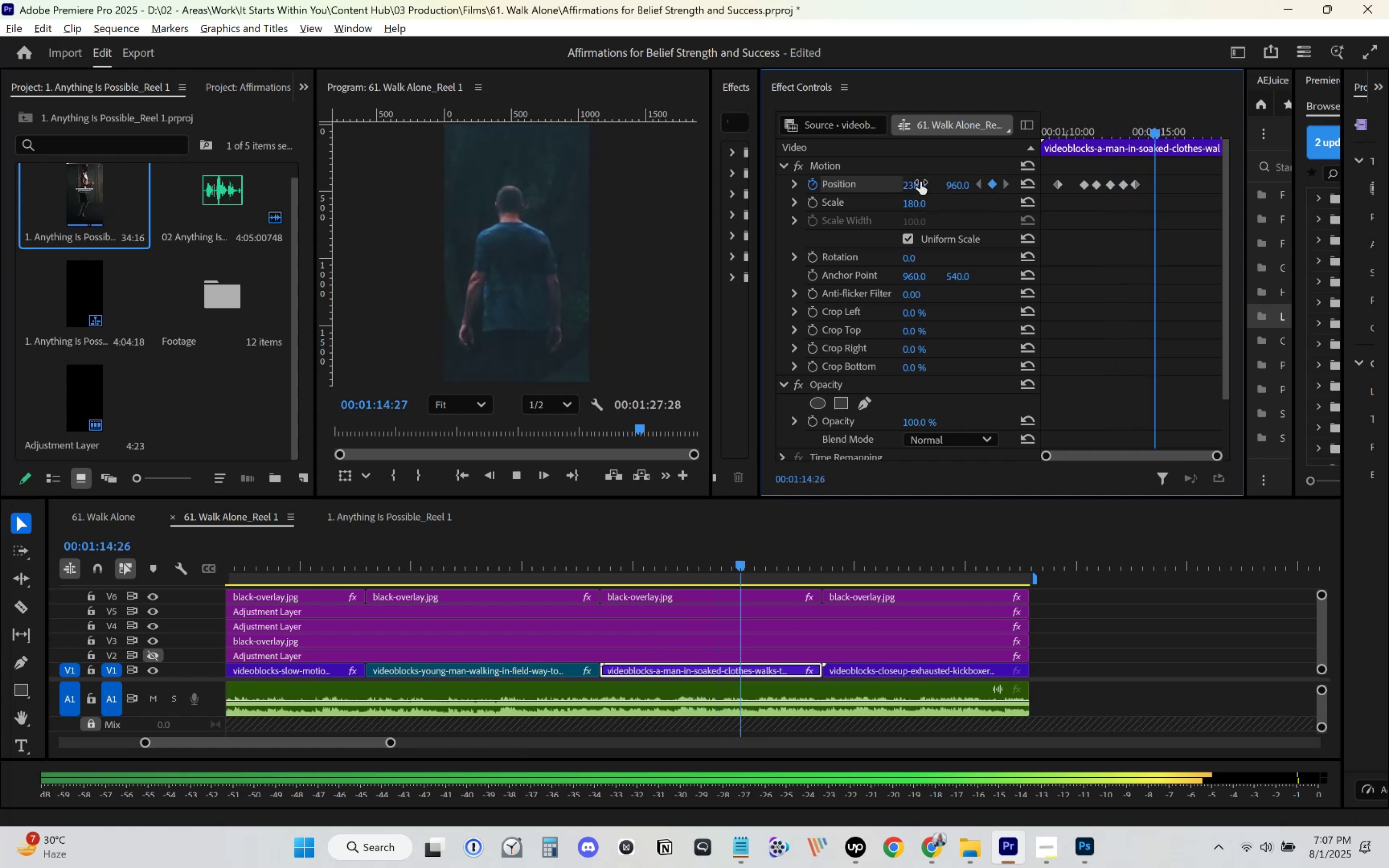 
left_click_drag(start_coordinate=[920, 182], to_coordinate=[956, 179])
 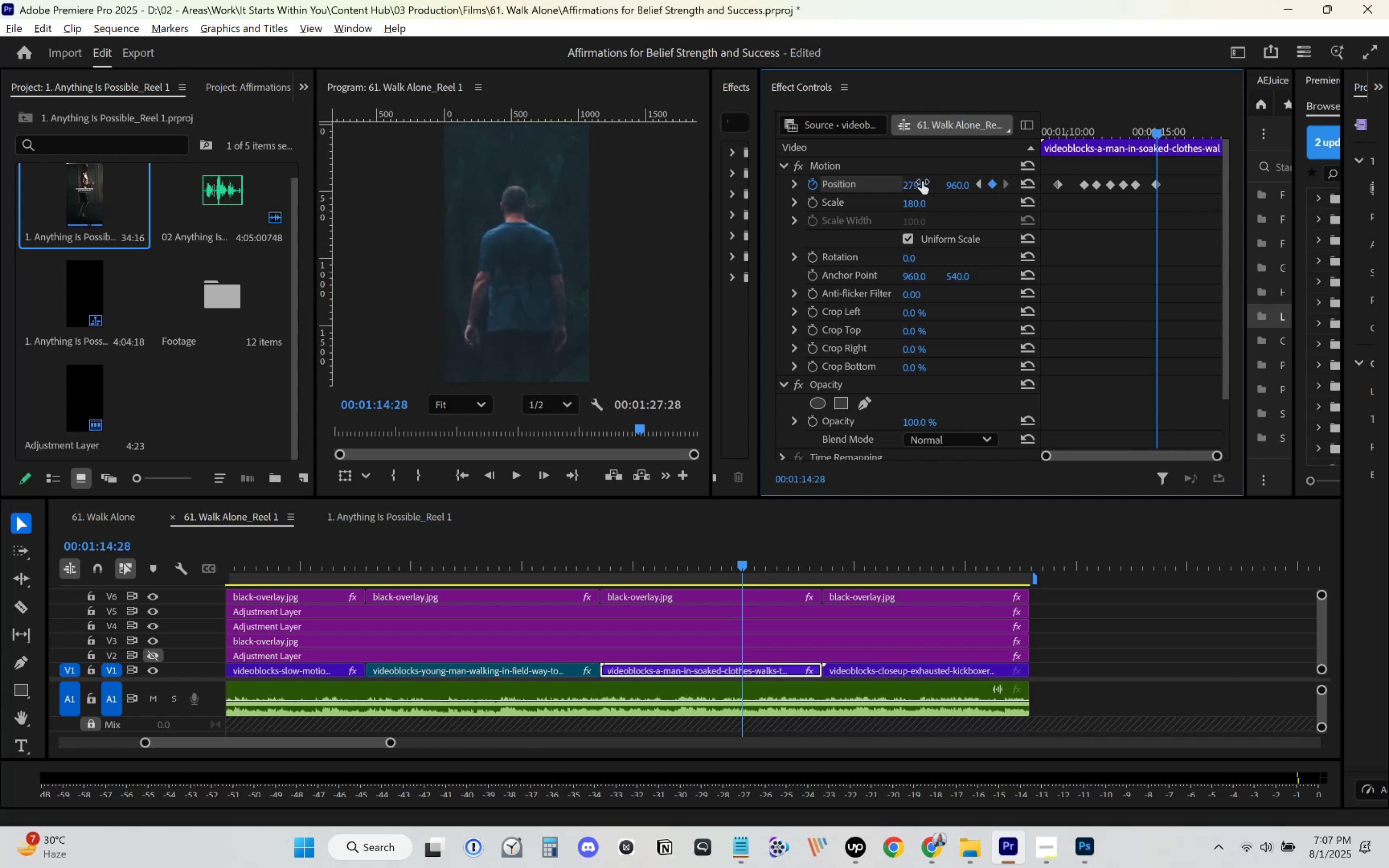 
key(Space)
 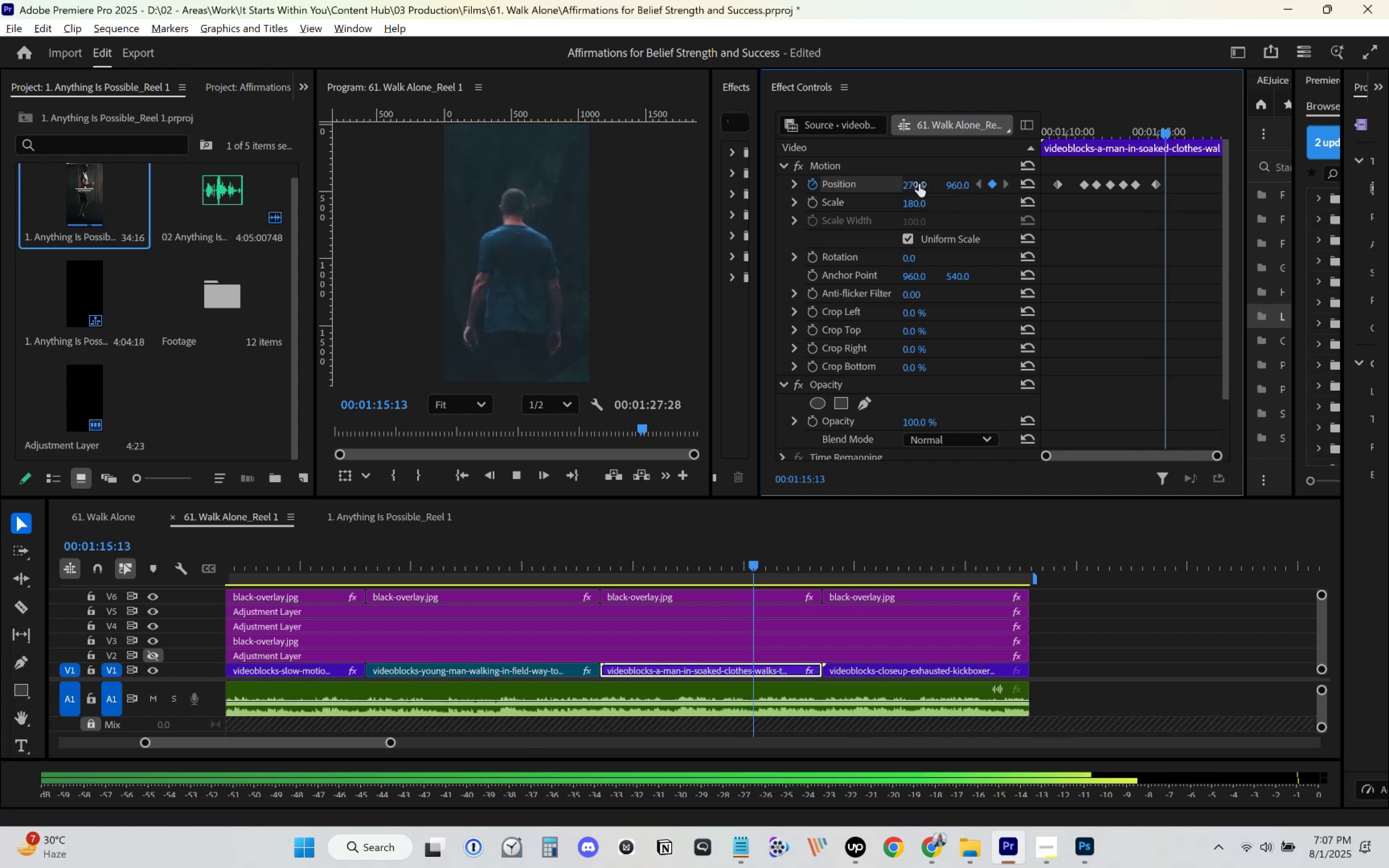 
key(Space)
 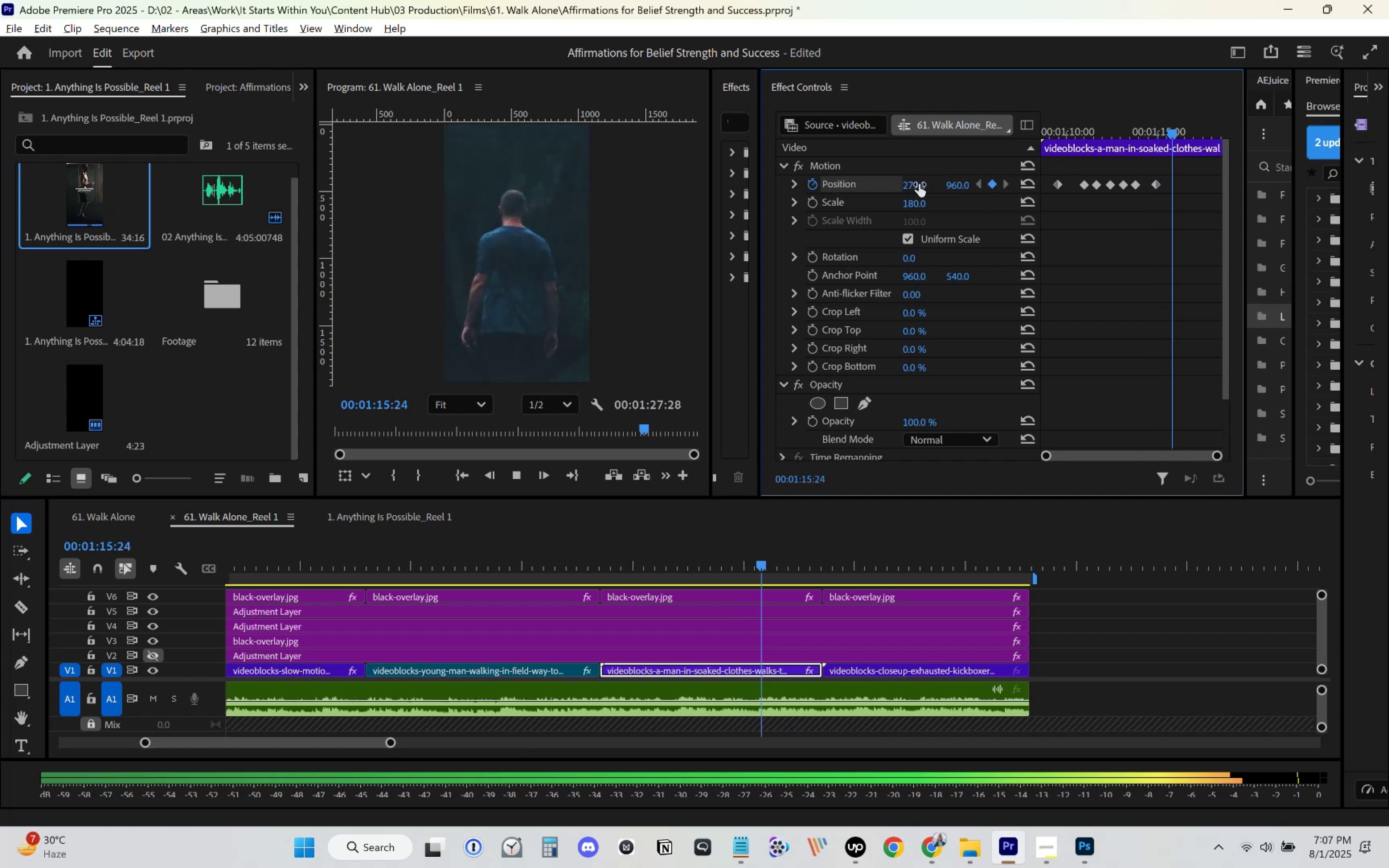 
left_click_drag(start_coordinate=[919, 184], to_coordinate=[933, 181])
 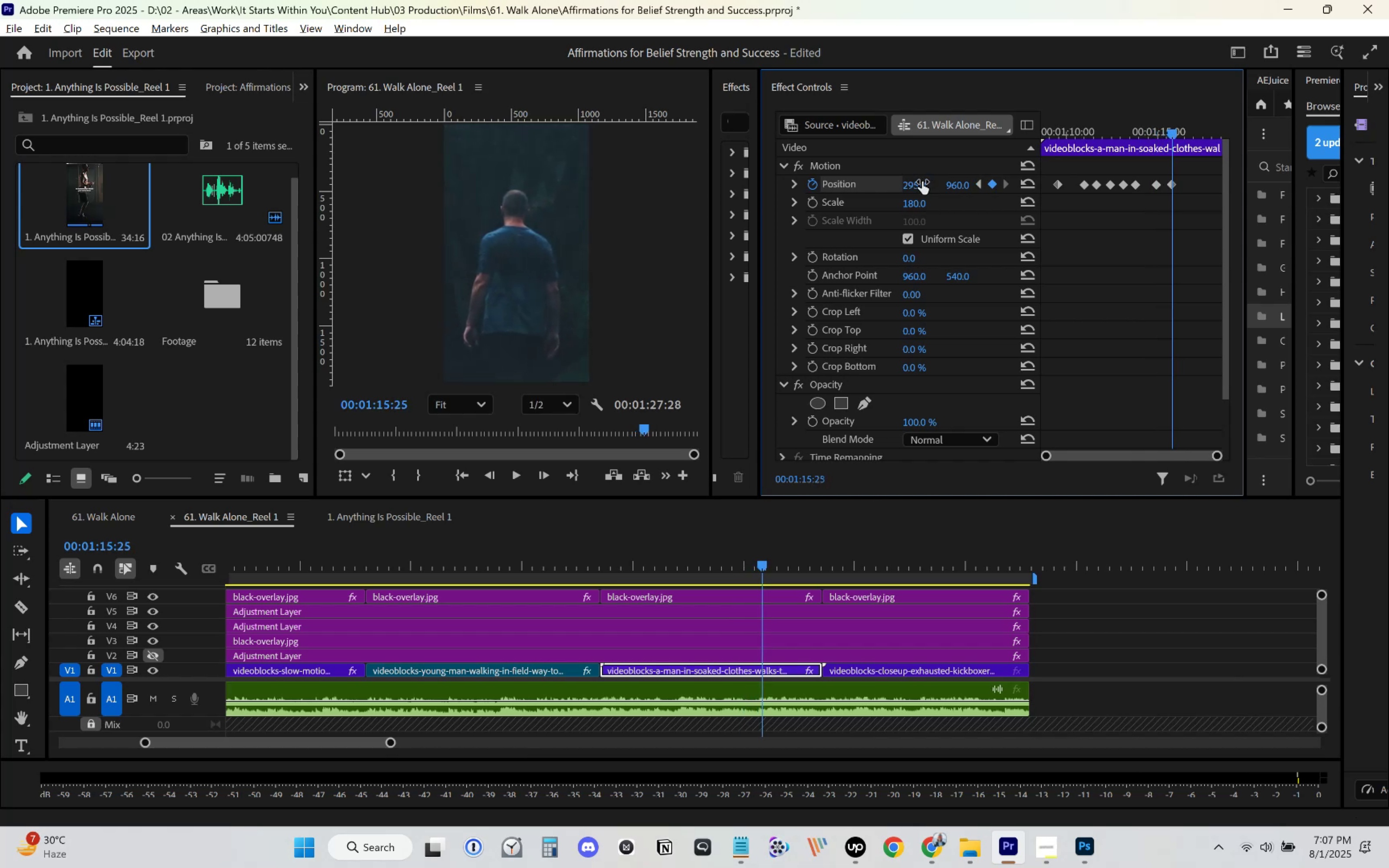 
key(Space)
 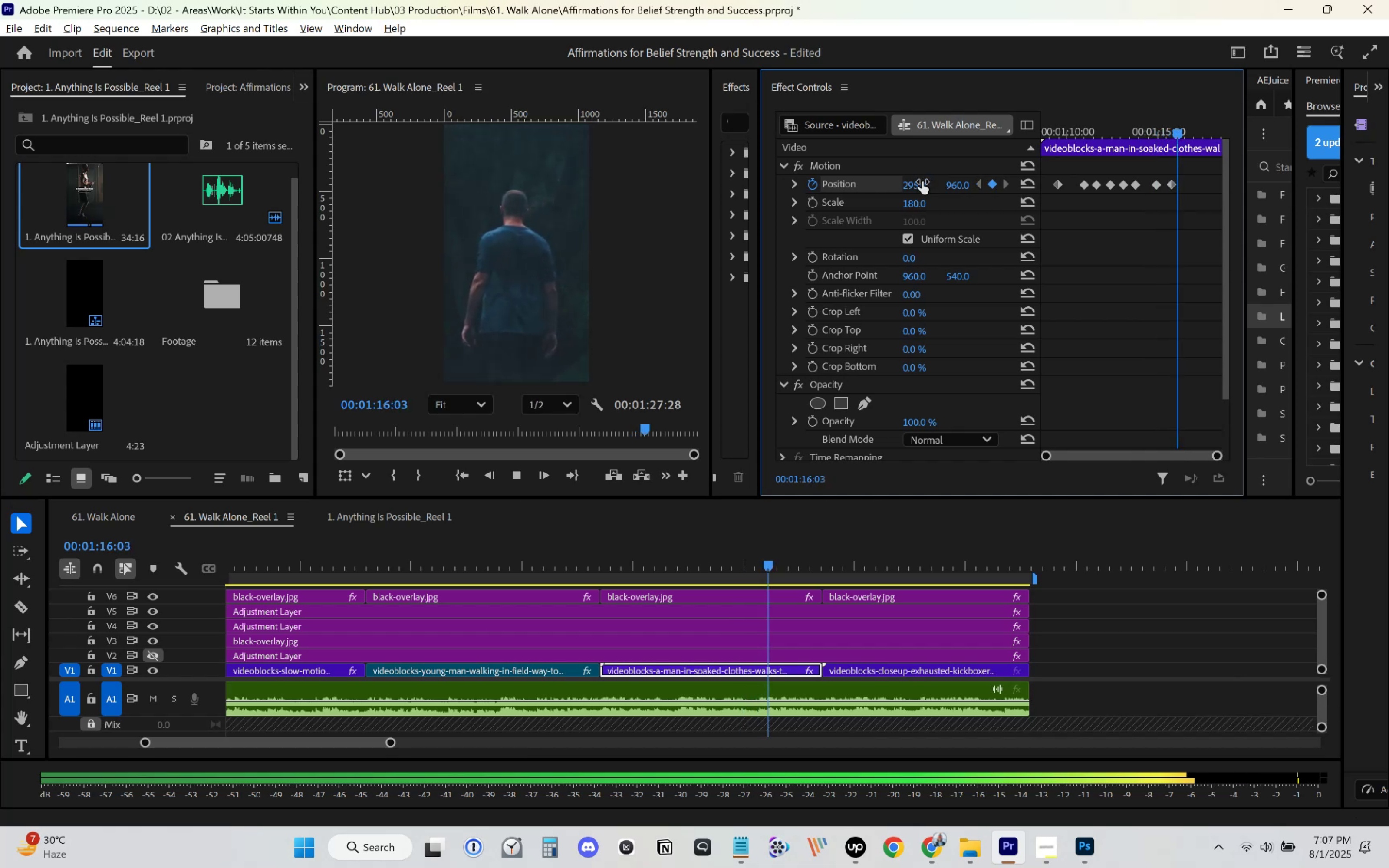 
left_click_drag(start_coordinate=[922, 181], to_coordinate=[941, 179])
 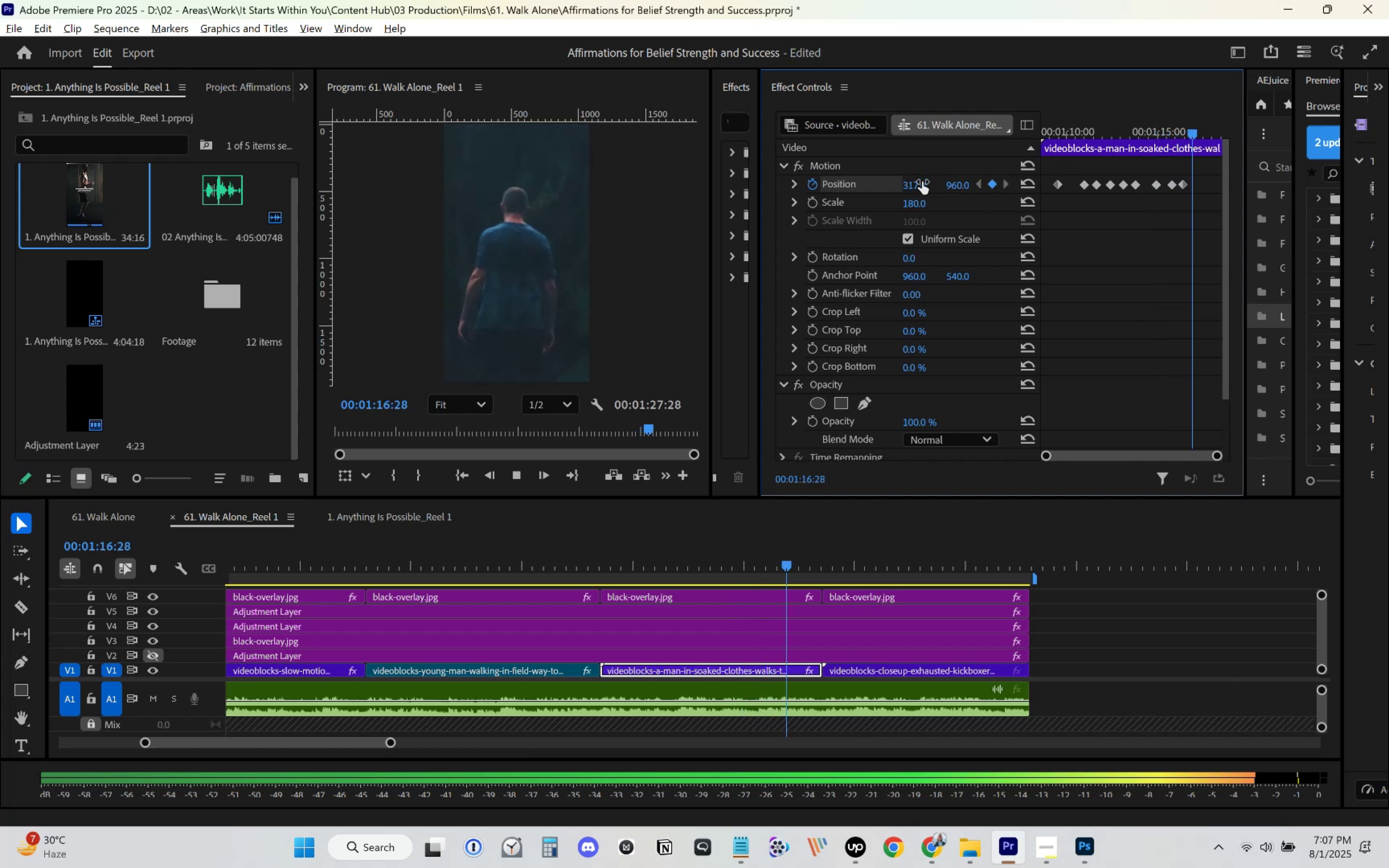 
key(Space)
 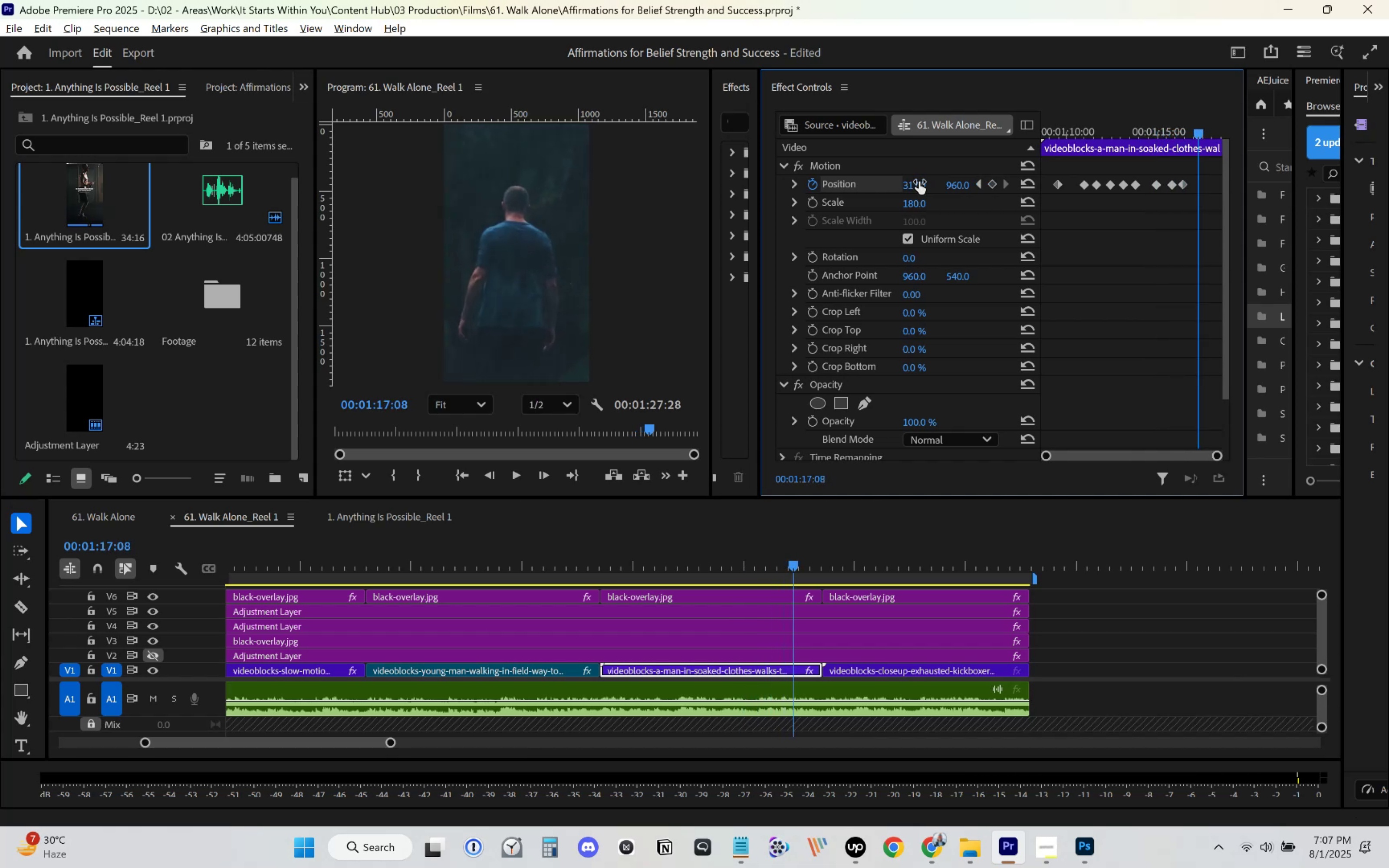 
key(Space)
 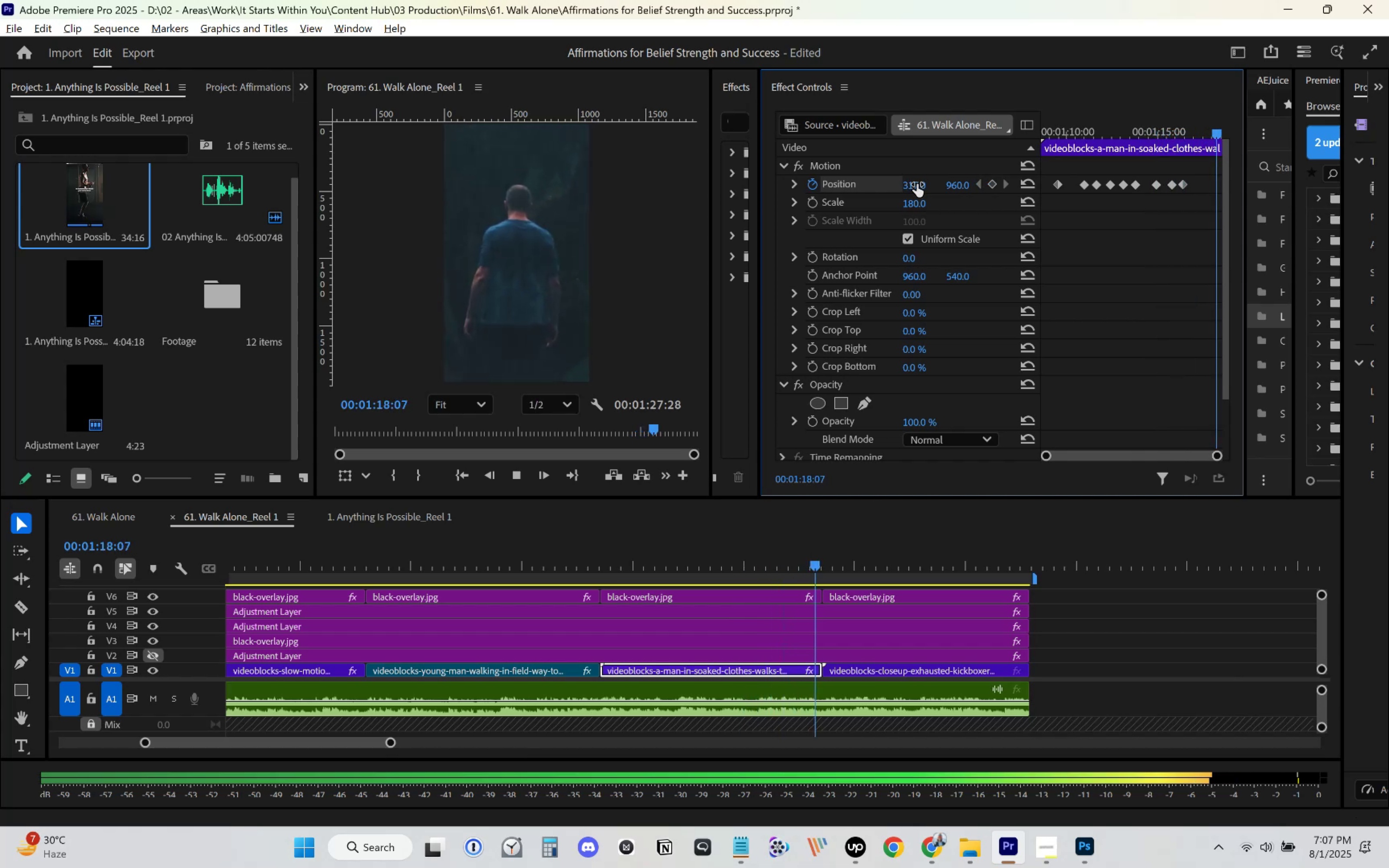 
key(Space)
 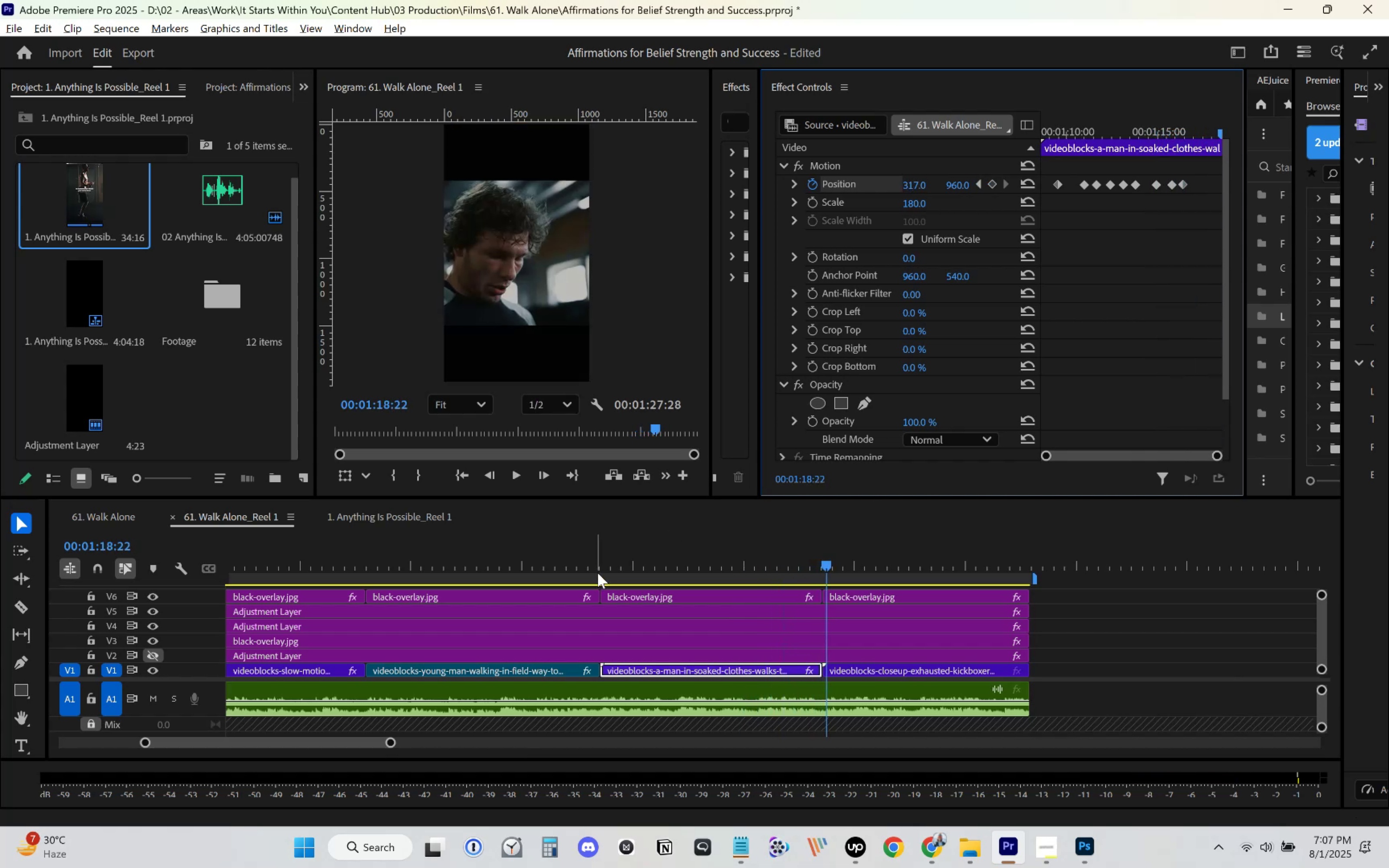 
left_click([600, 558])
 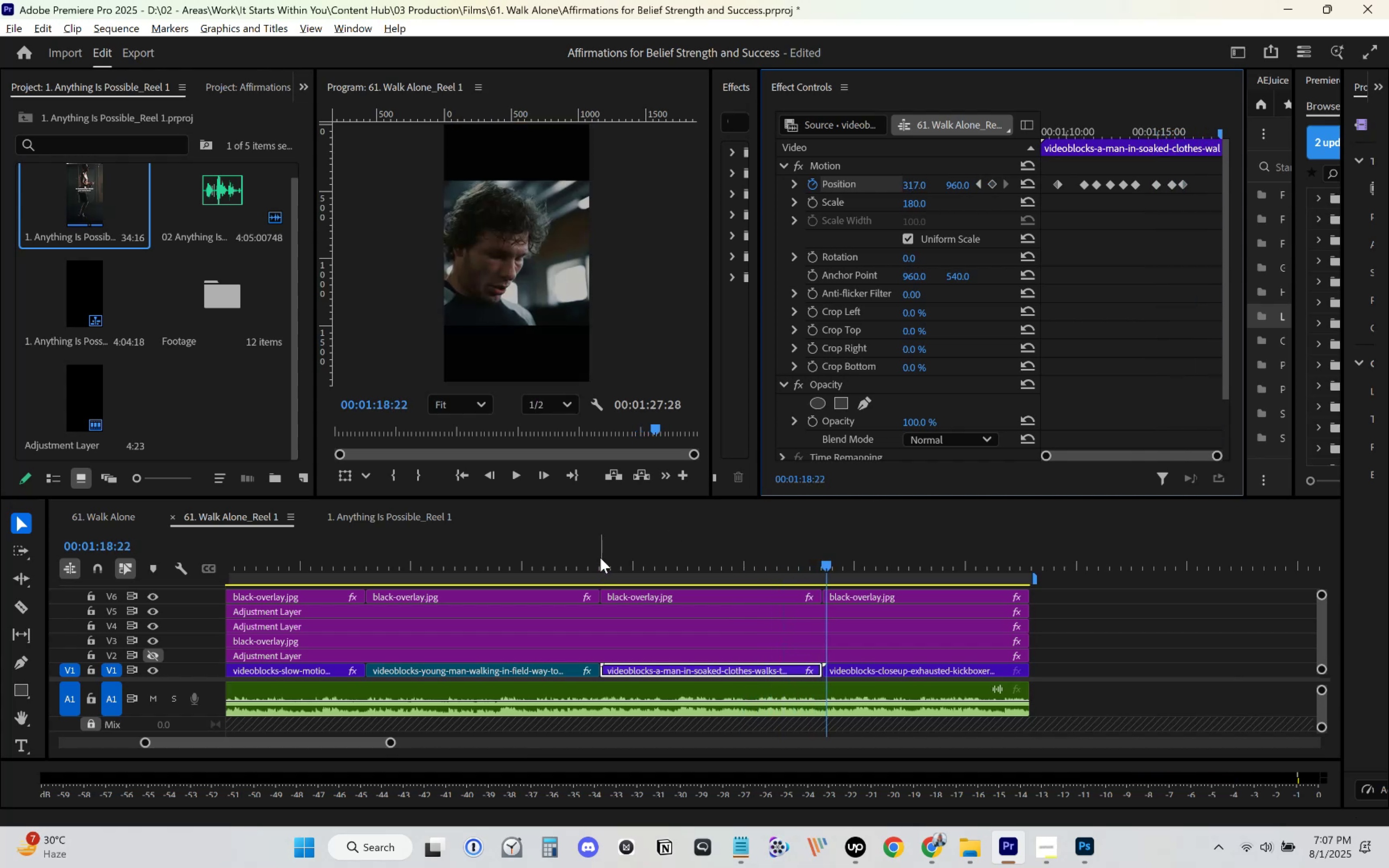 
key(Space)
 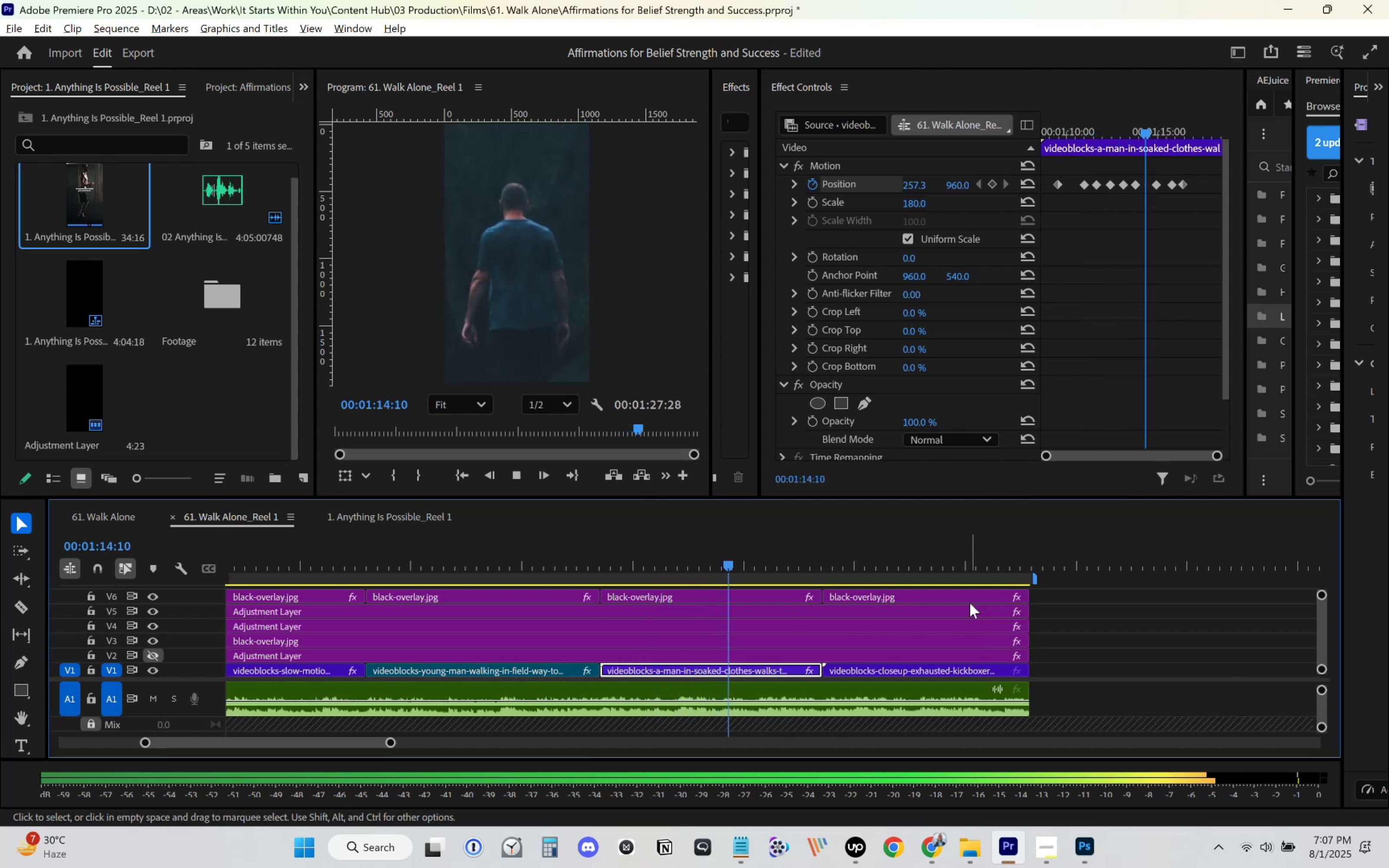 
wait(11.08)
 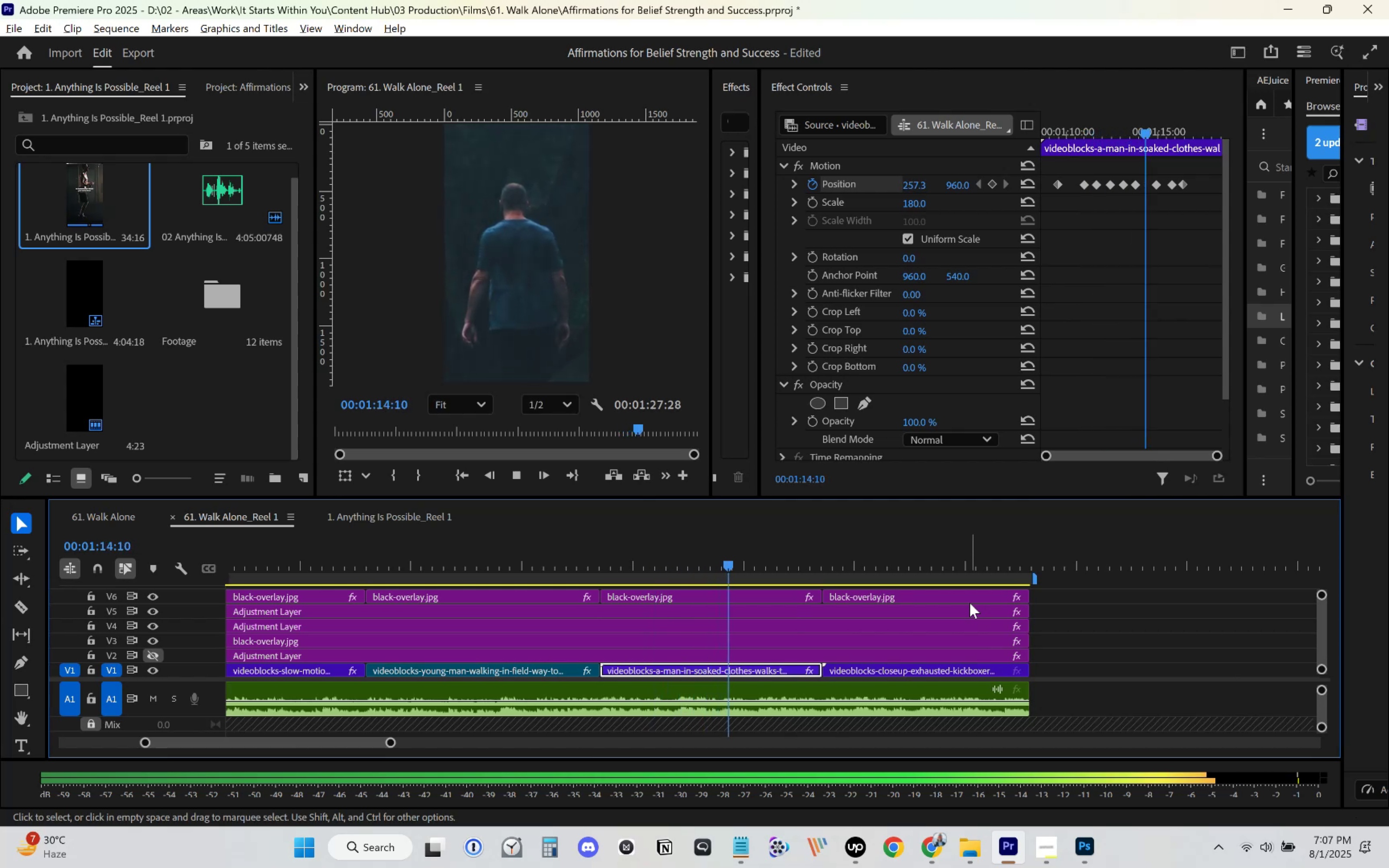 
key(Space)
 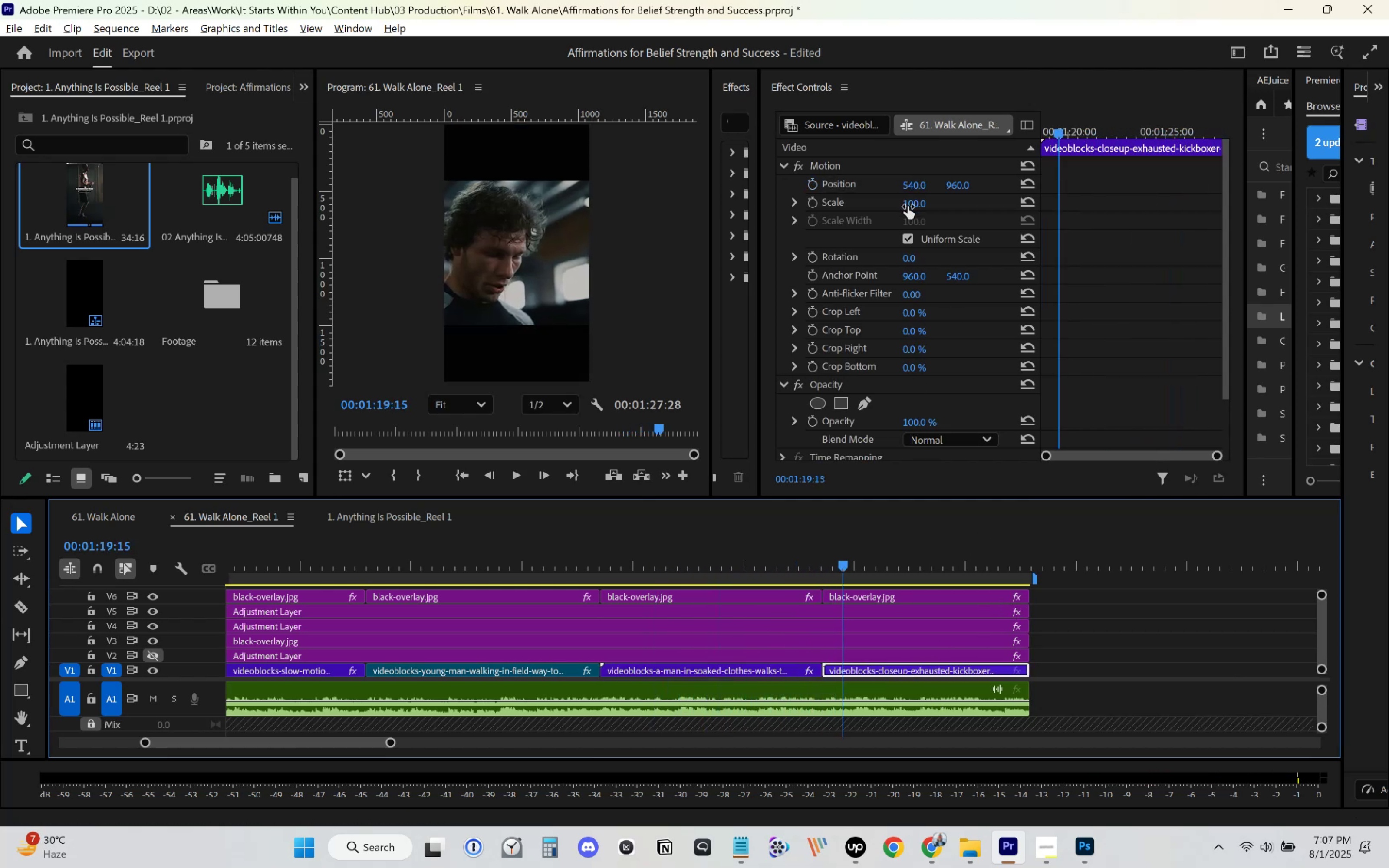 
key(Numpad1)
 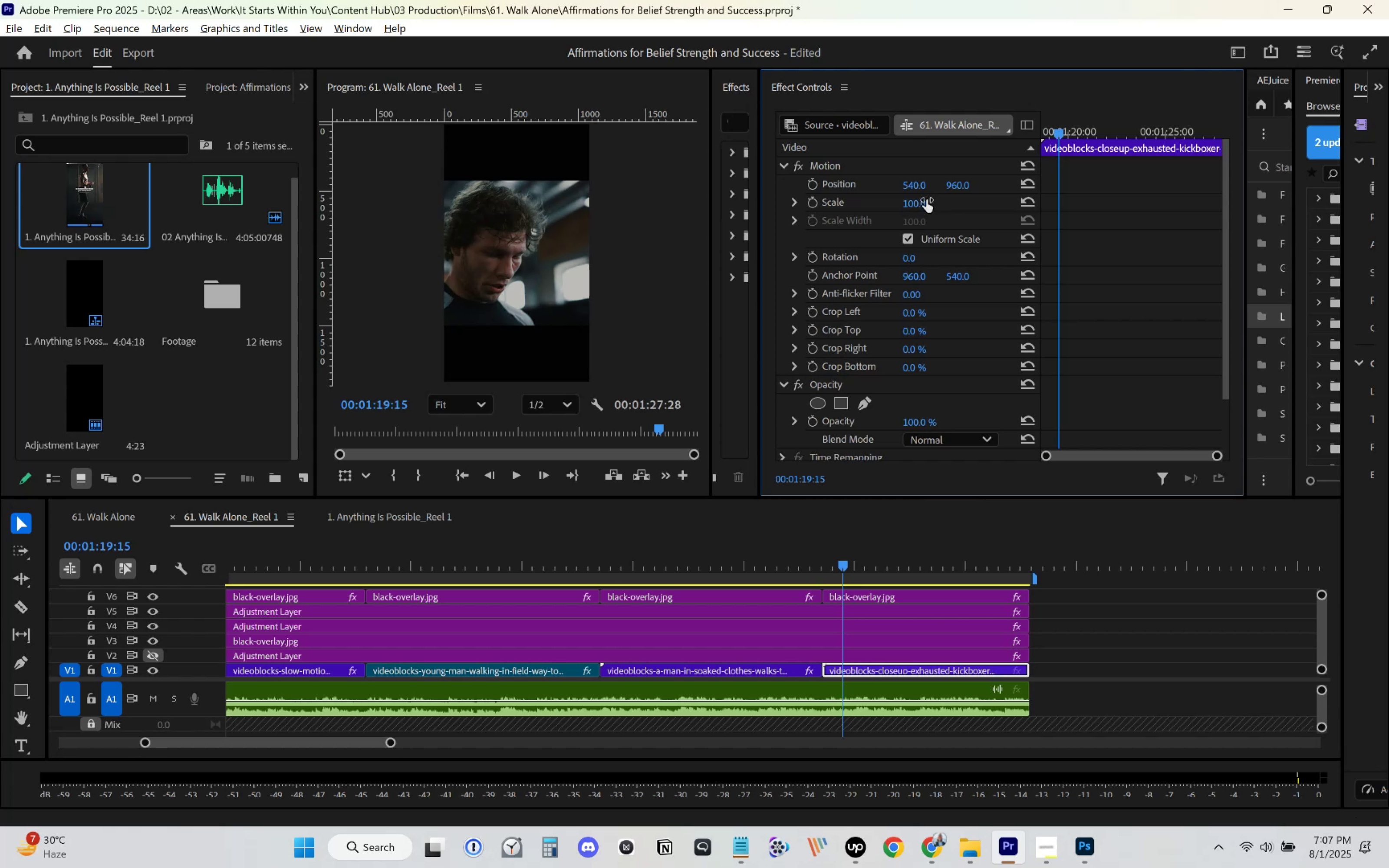 
key(Numpad0)
 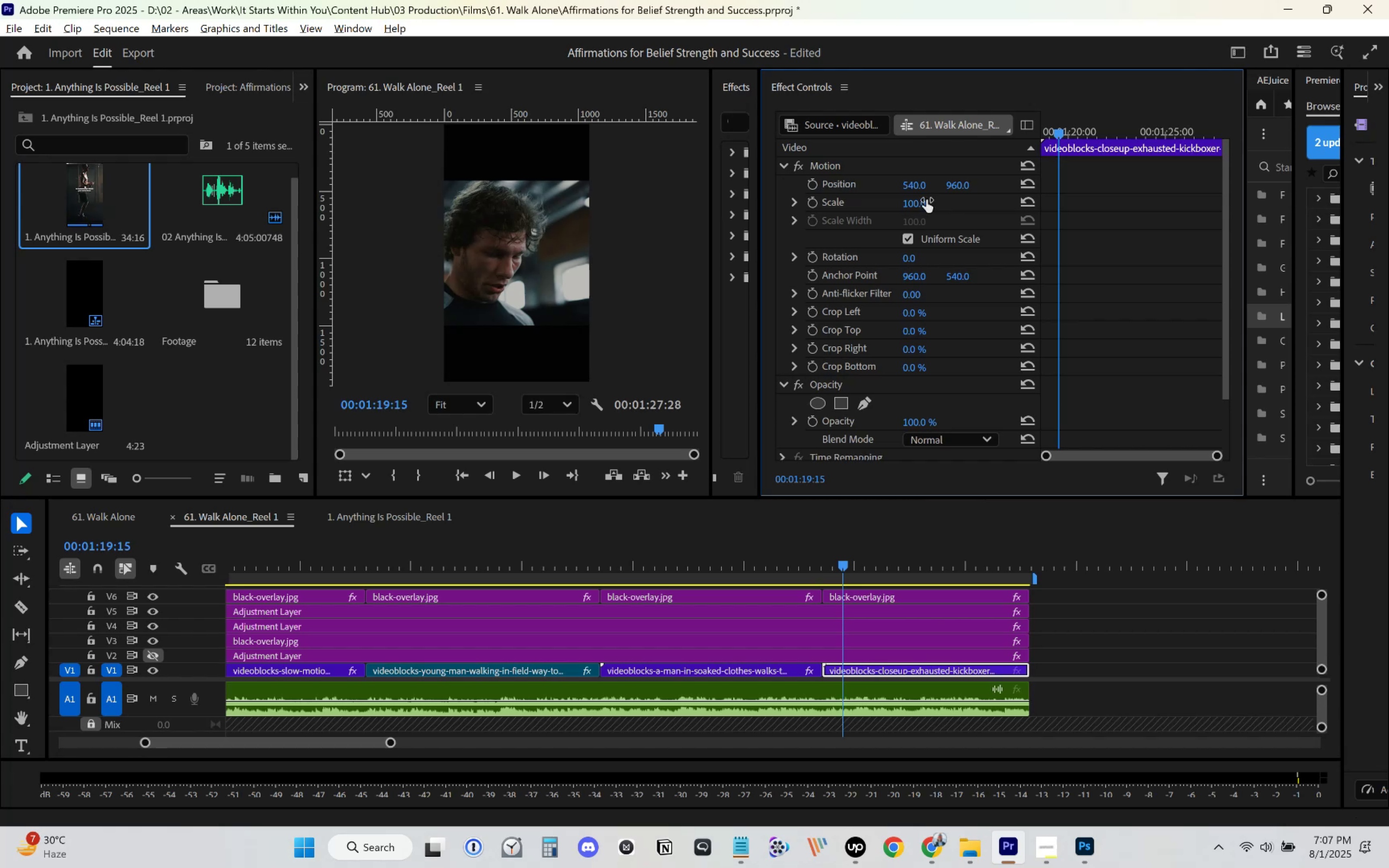 
key(Numpad0)
 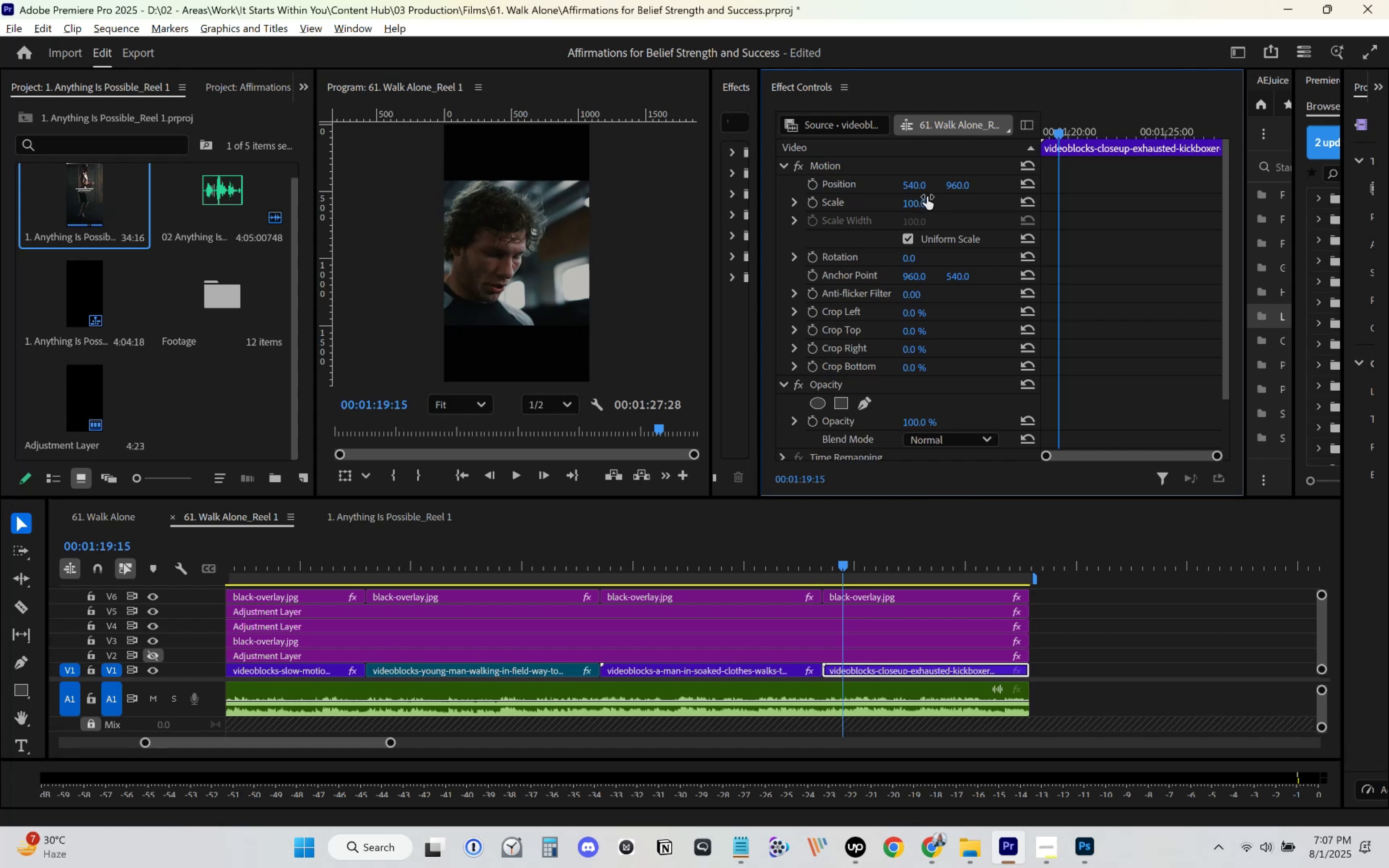 
left_click([927, 197])
 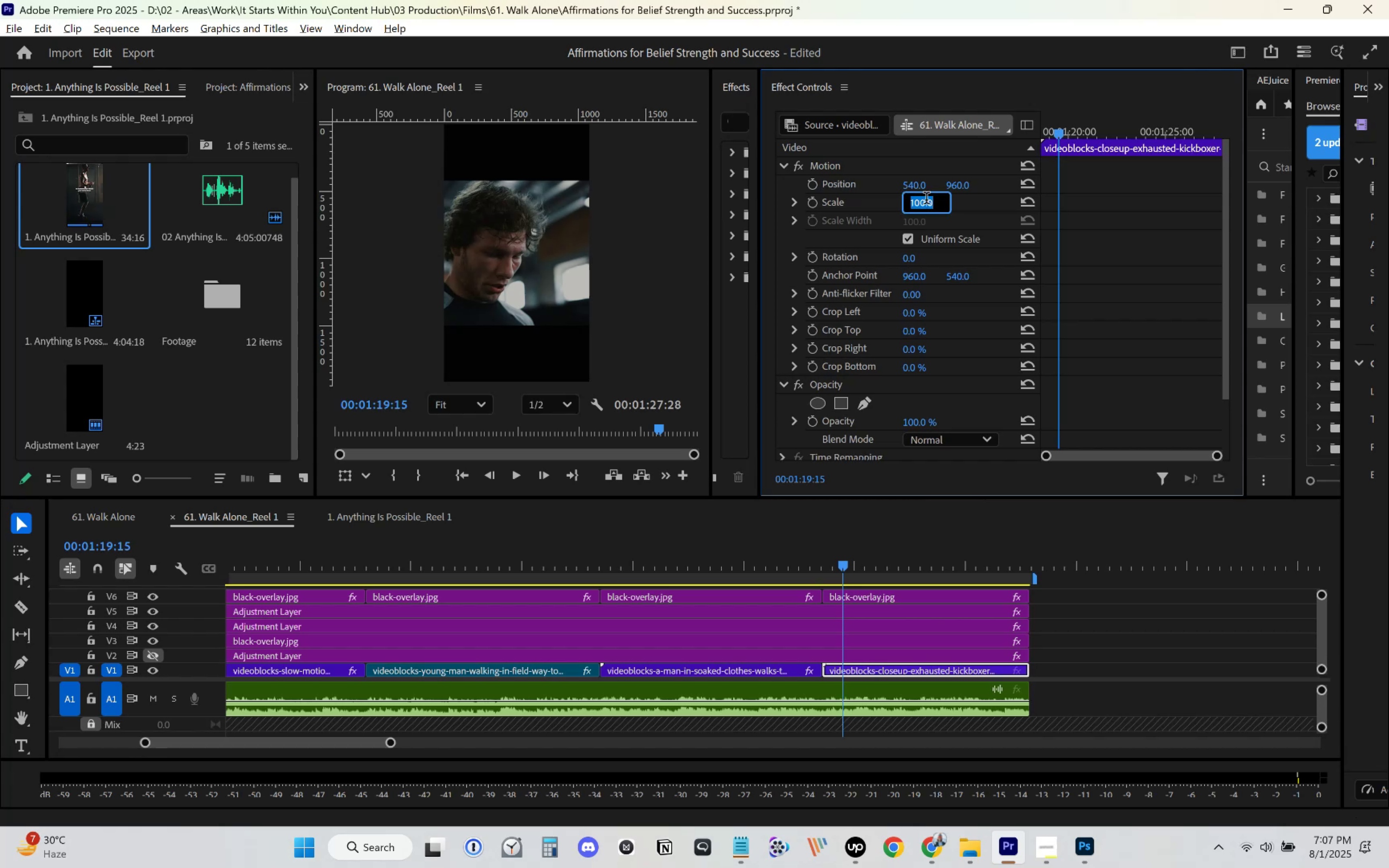 
key(Numpad1)
 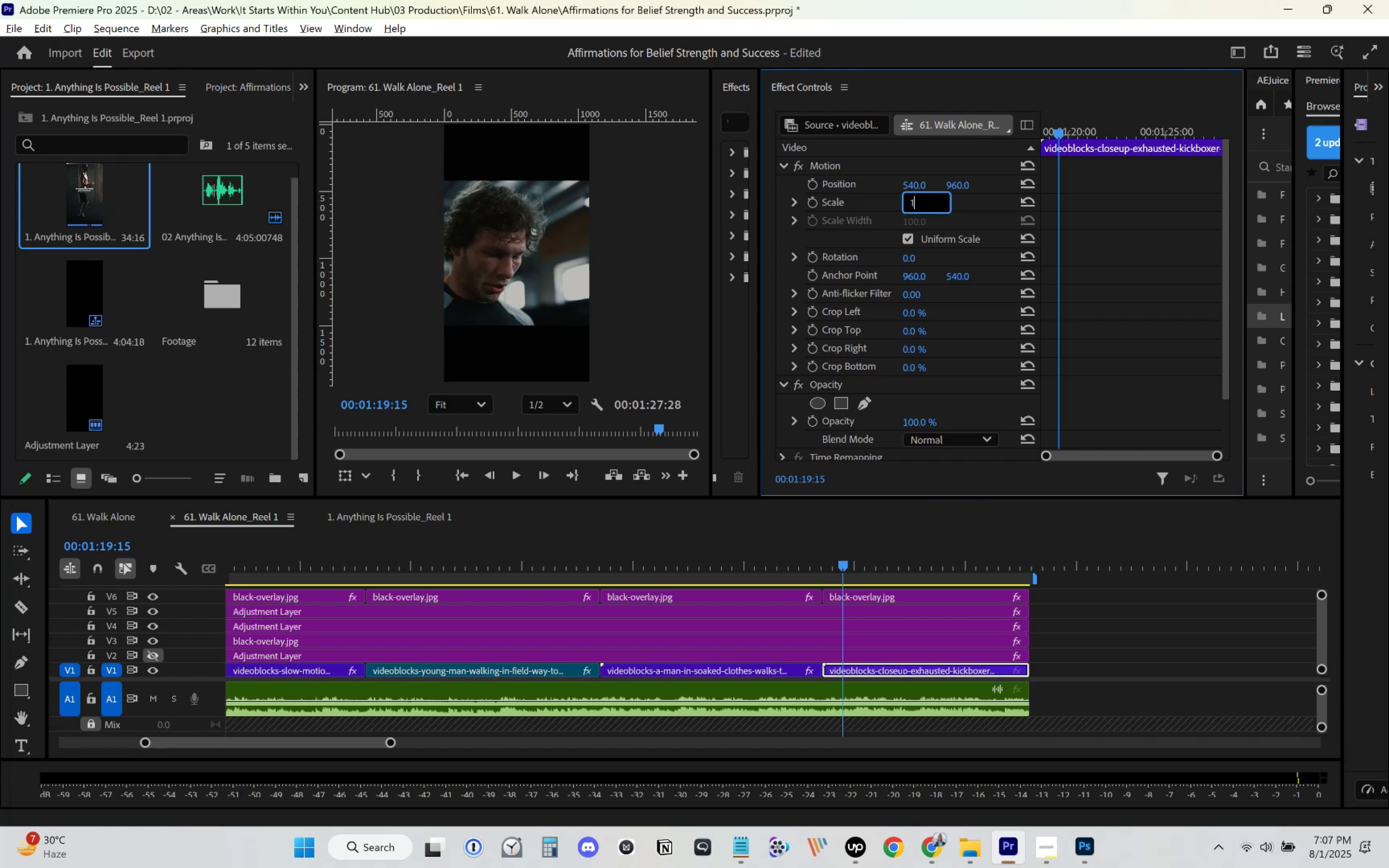 
key(Numpad8)
 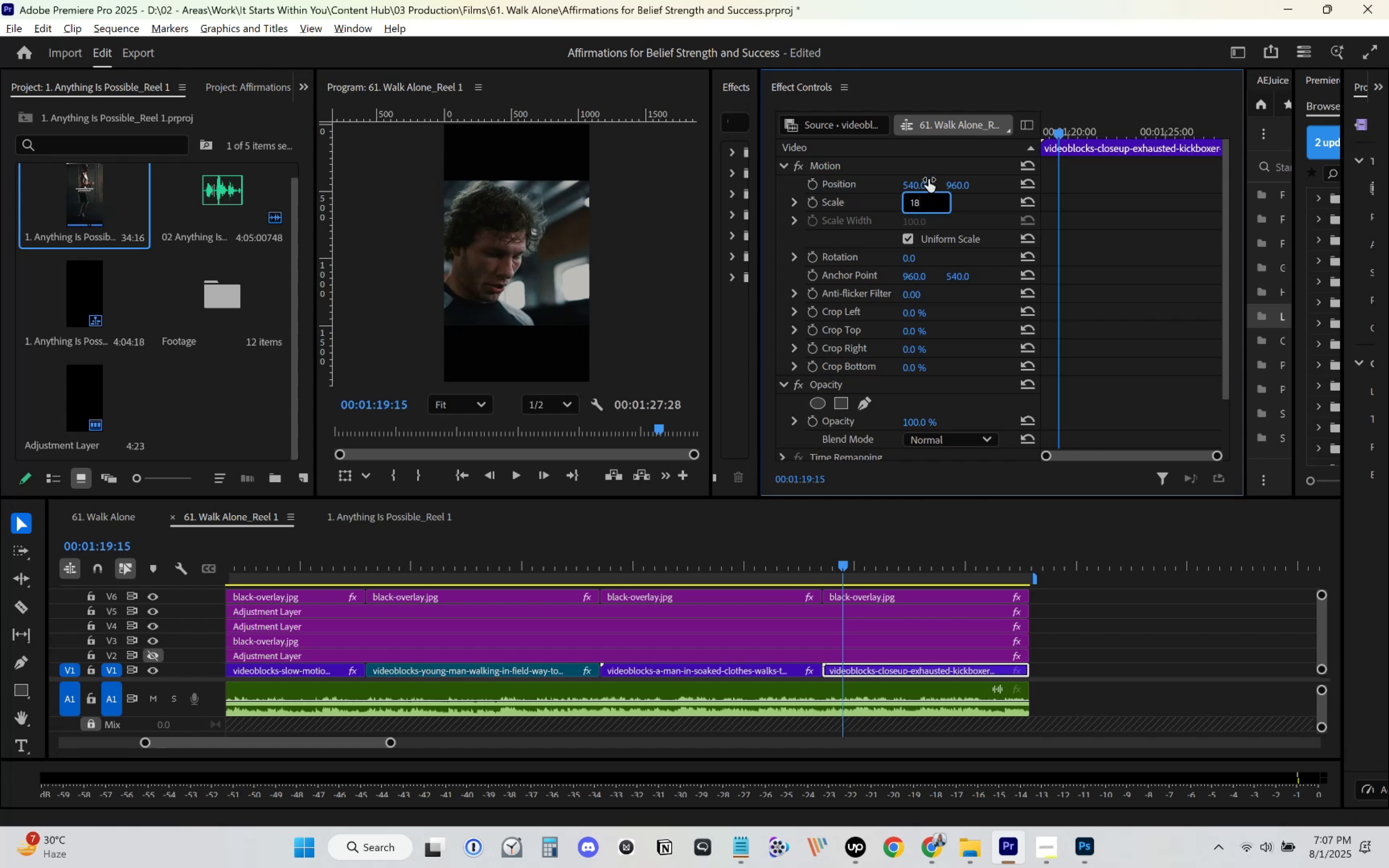 
key(Numpad0)
 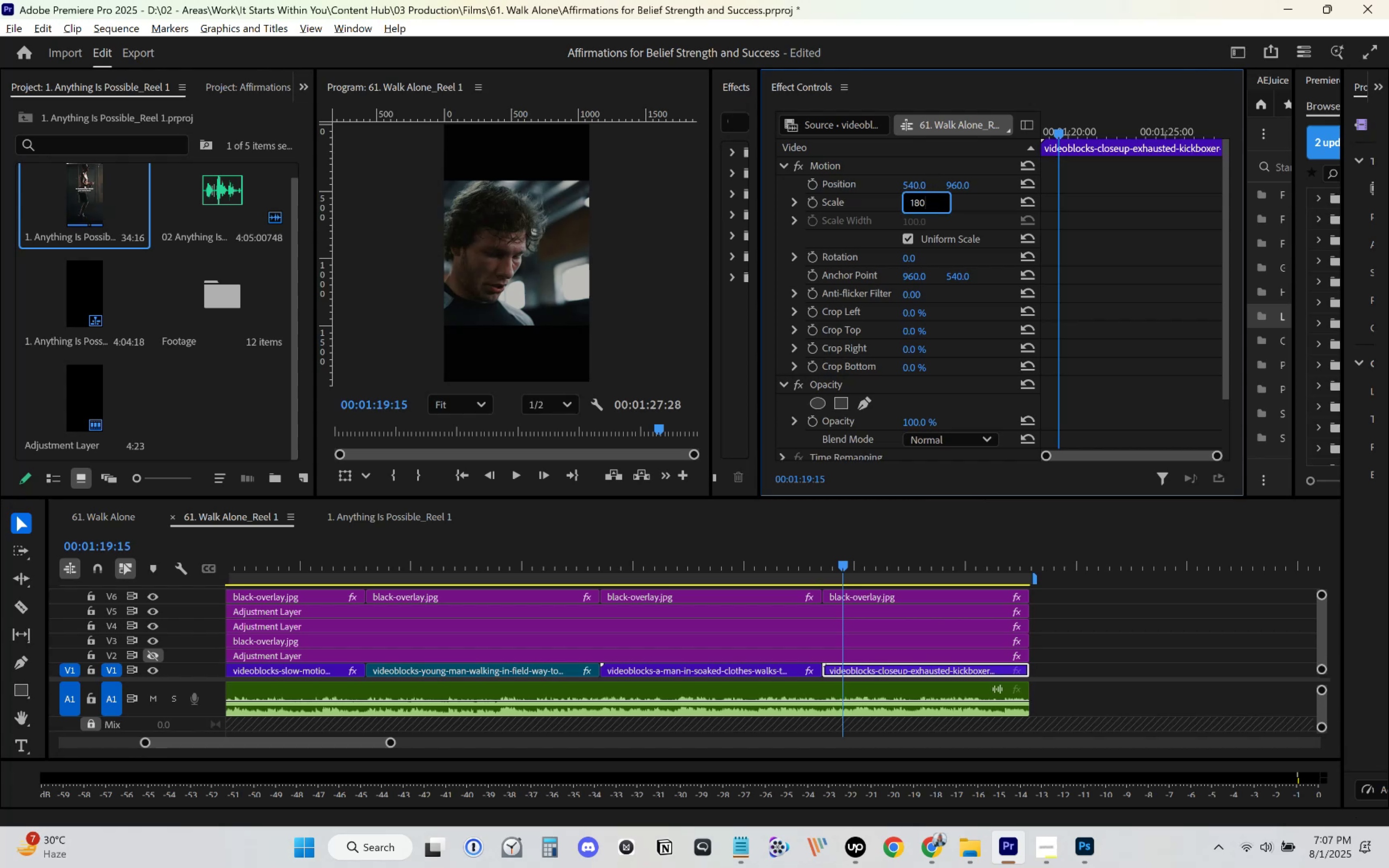 
key(Enter)
 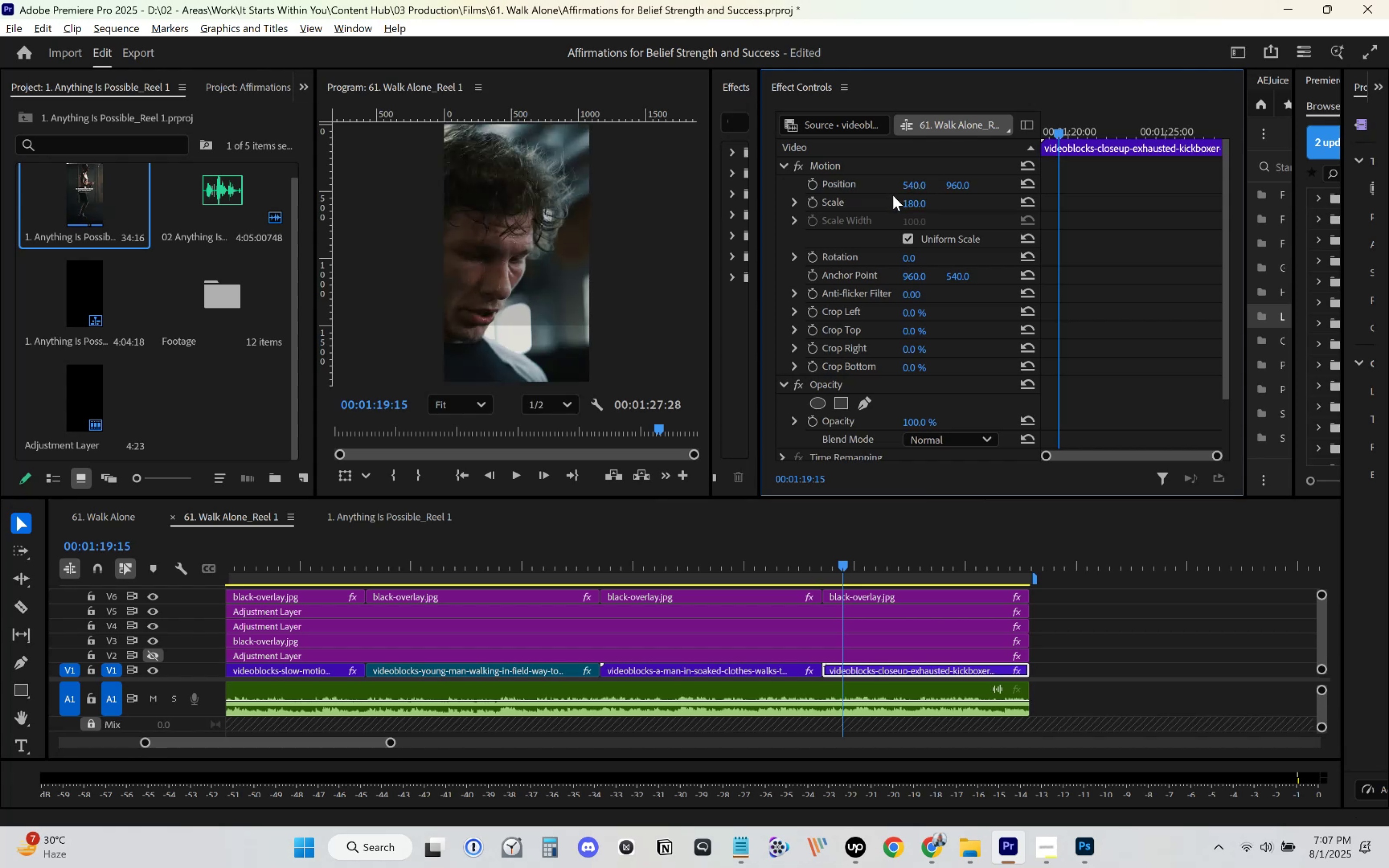 
left_click([905, 598])
 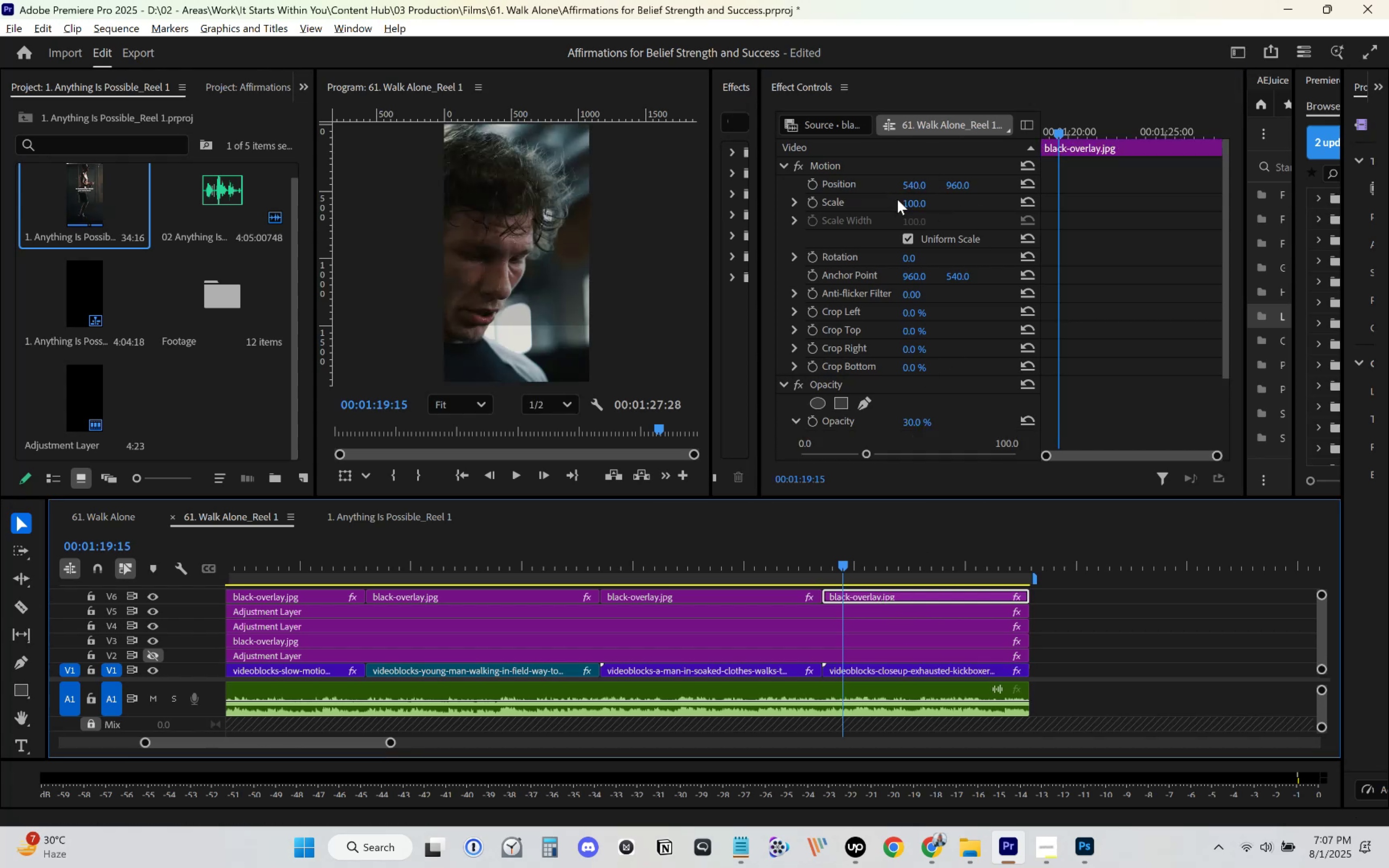 
left_click([910, 203])
 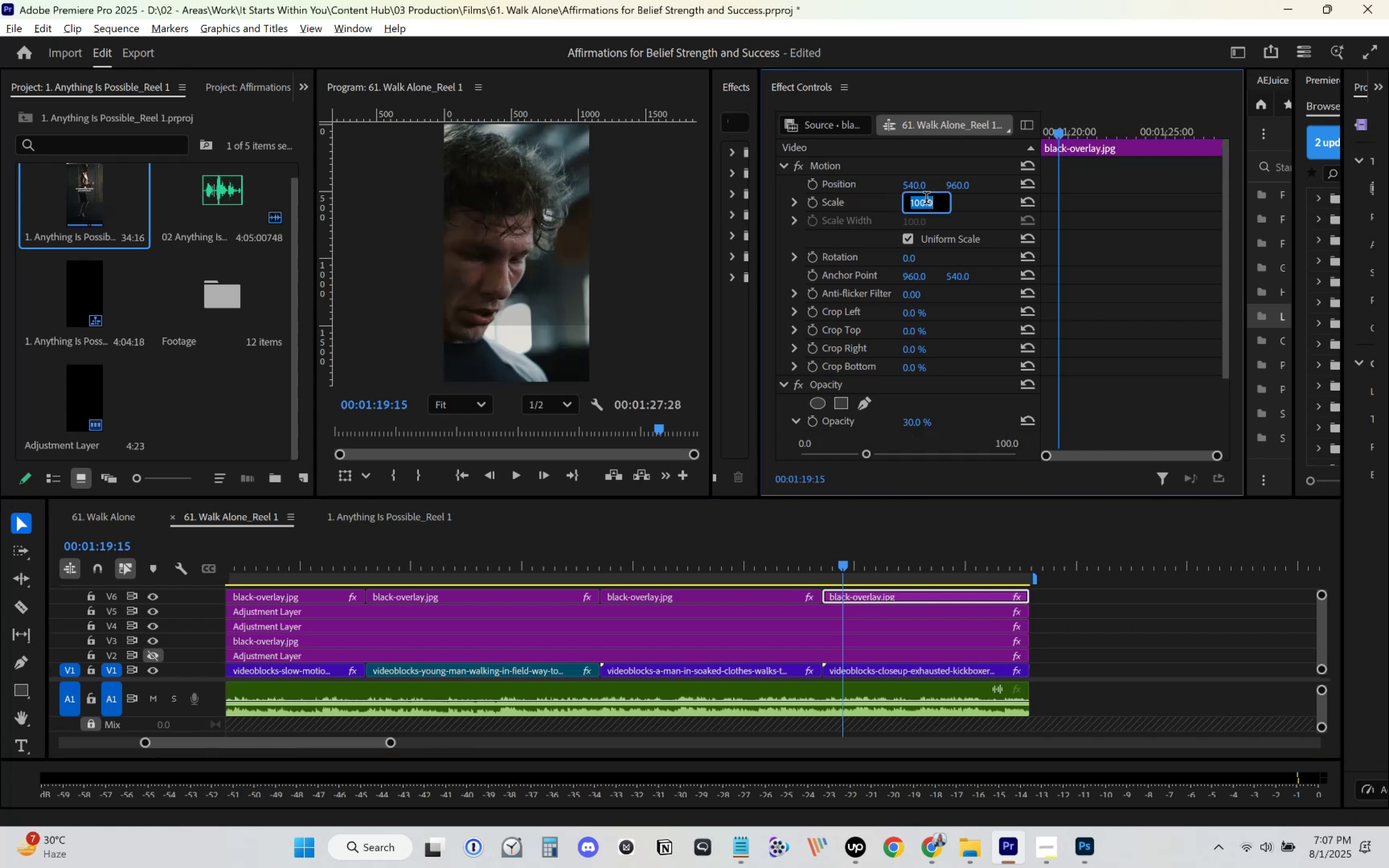 
key(Numpad1)
 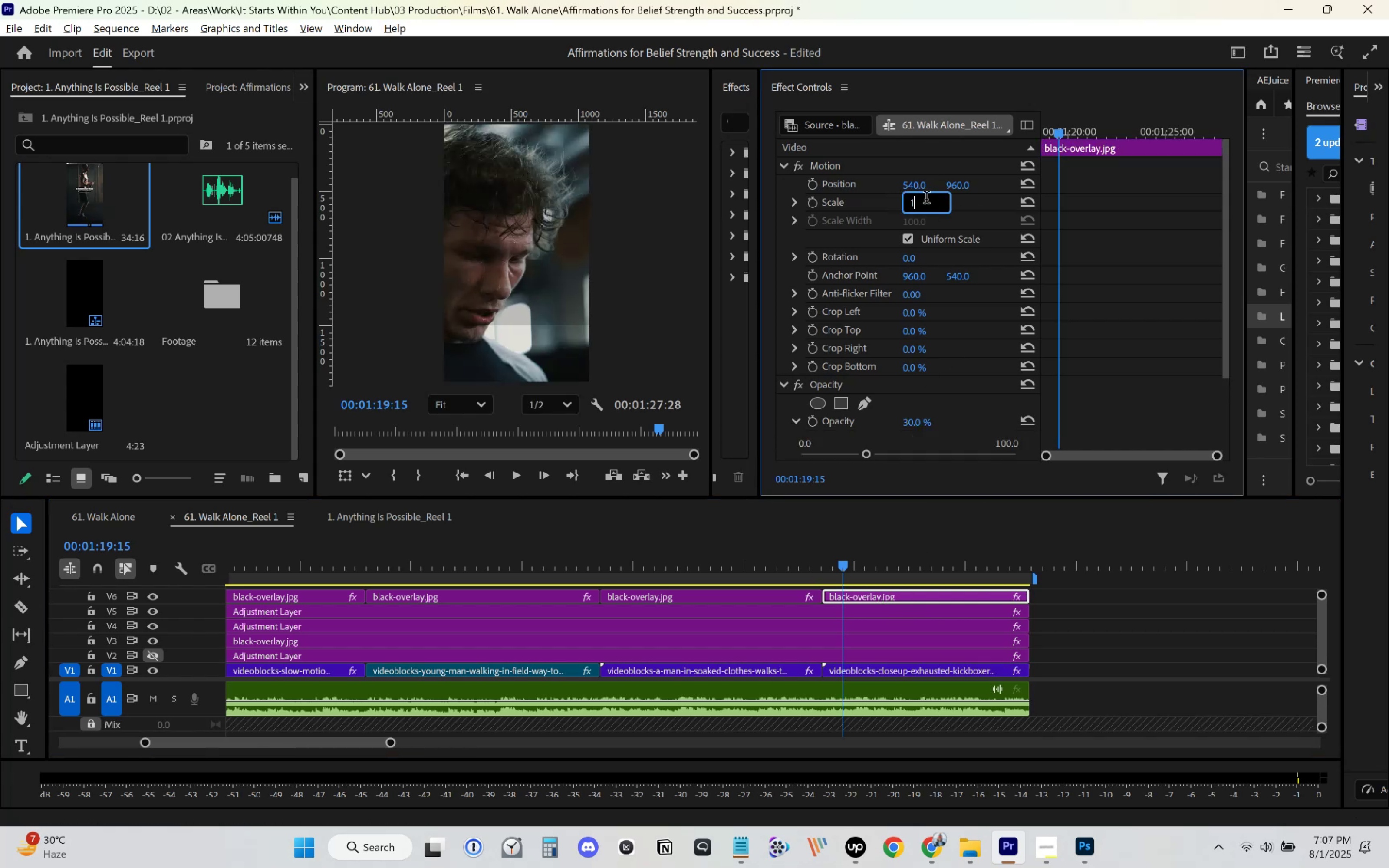 
key(Numpad8)
 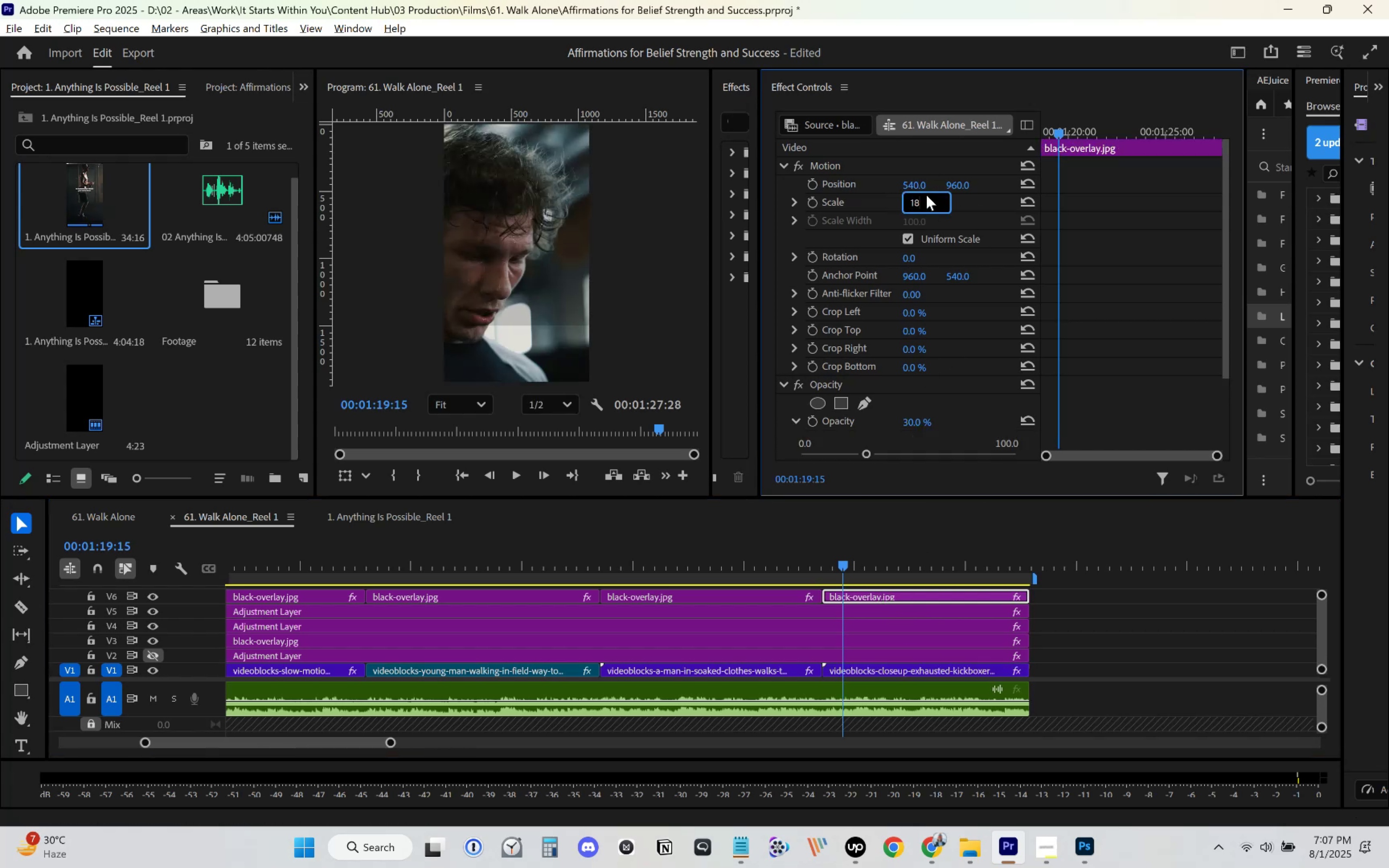 
key(Numpad0)
 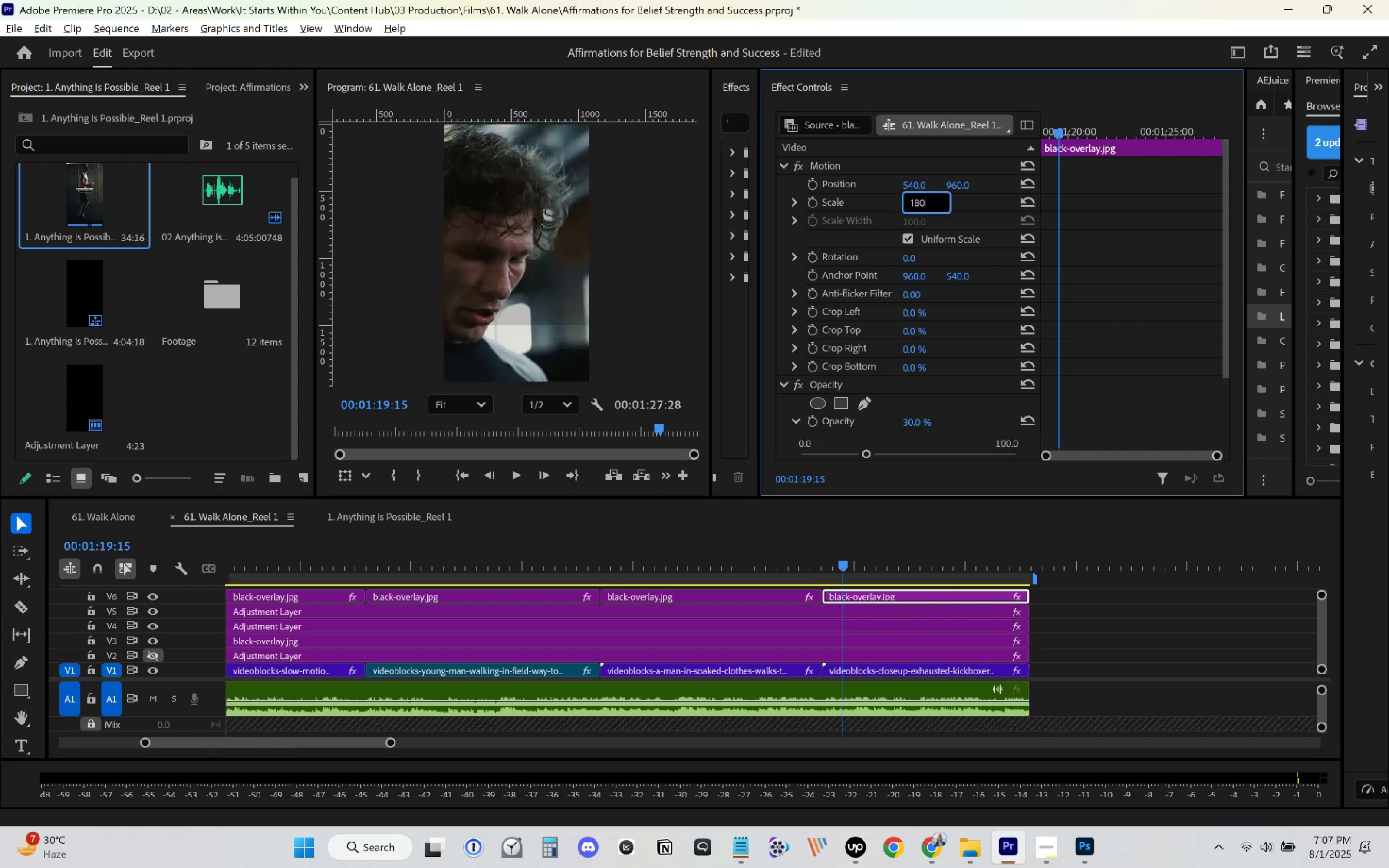 
key(Enter)
 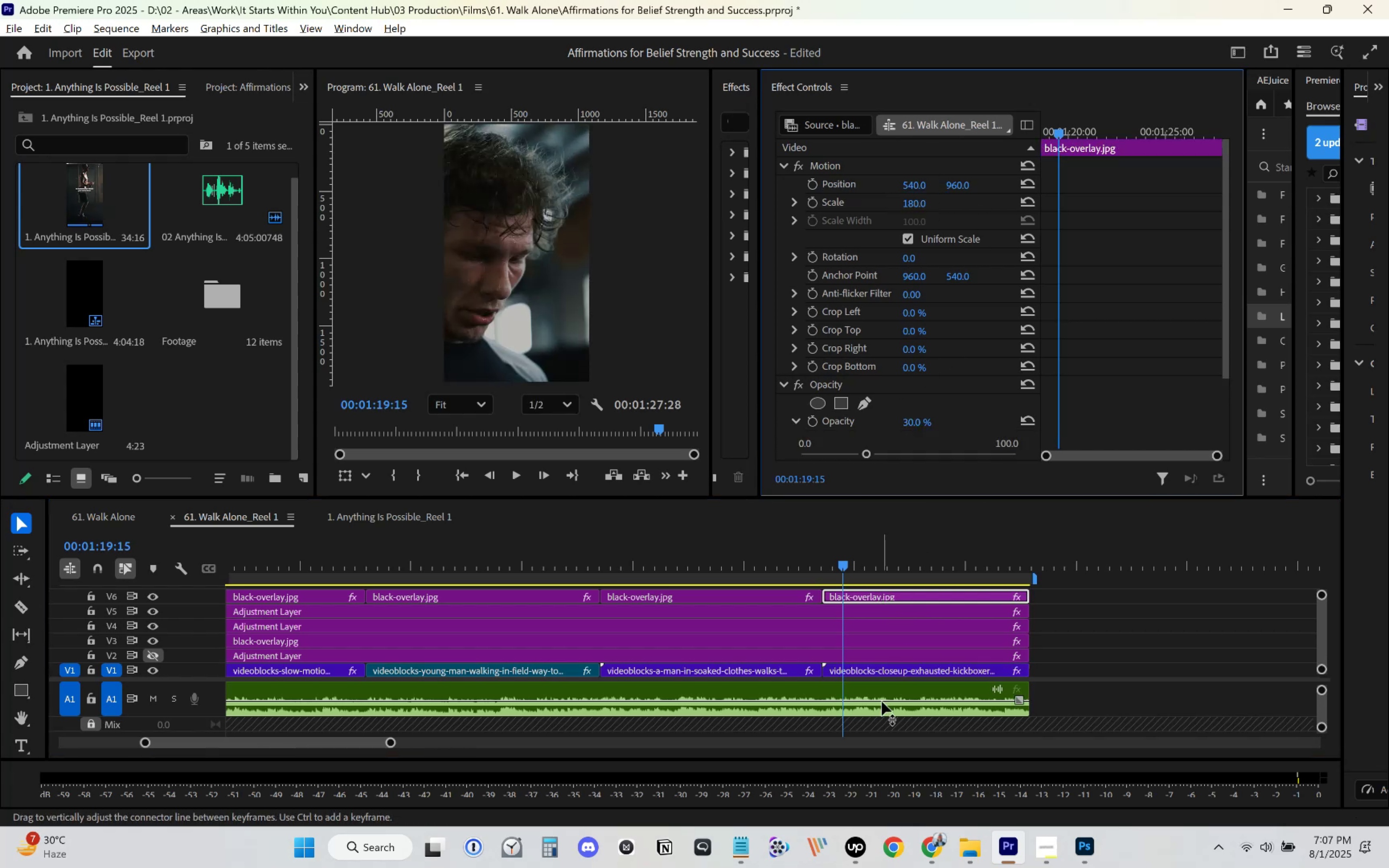 
left_click([891, 663])
 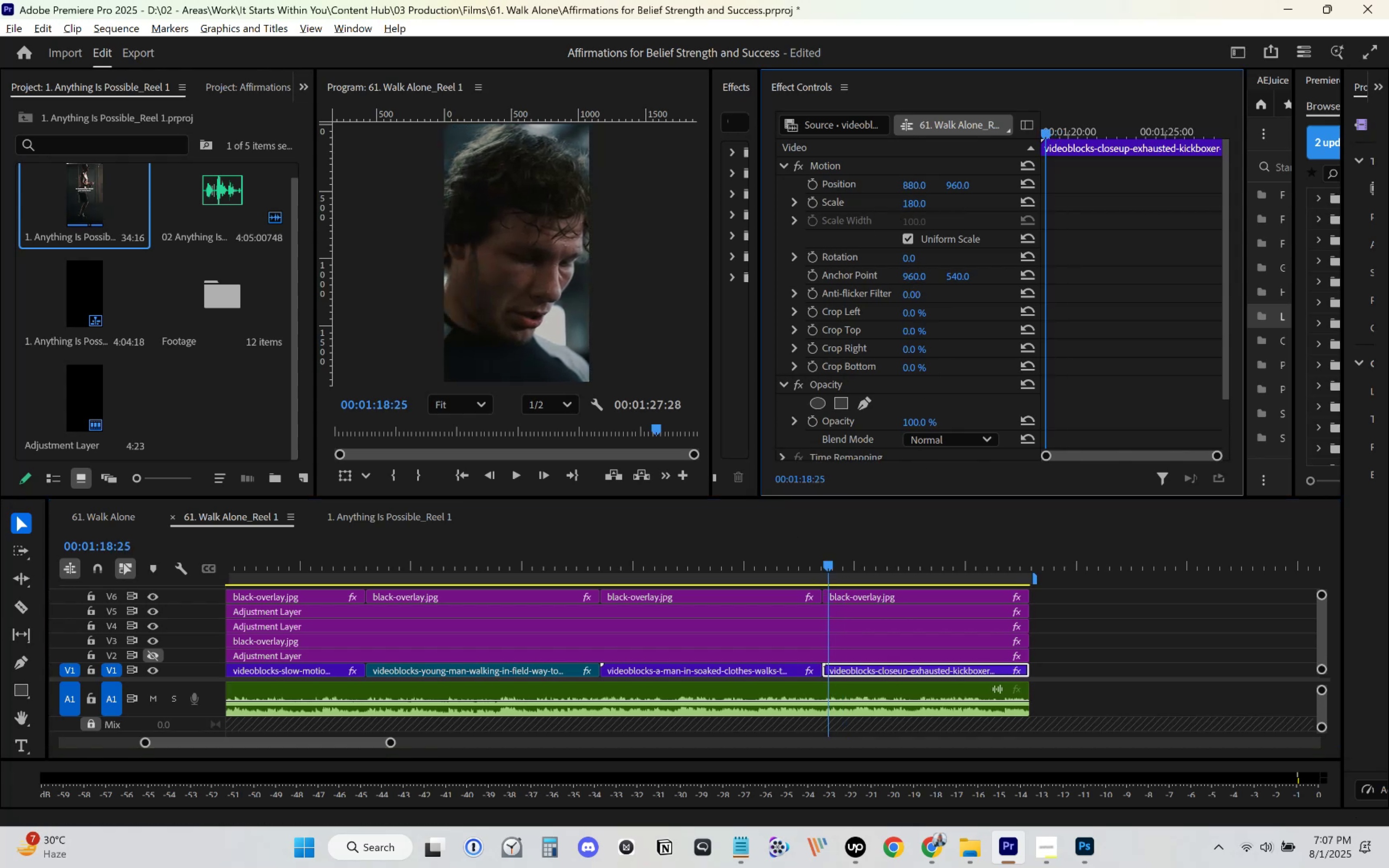 
wait(5.79)
 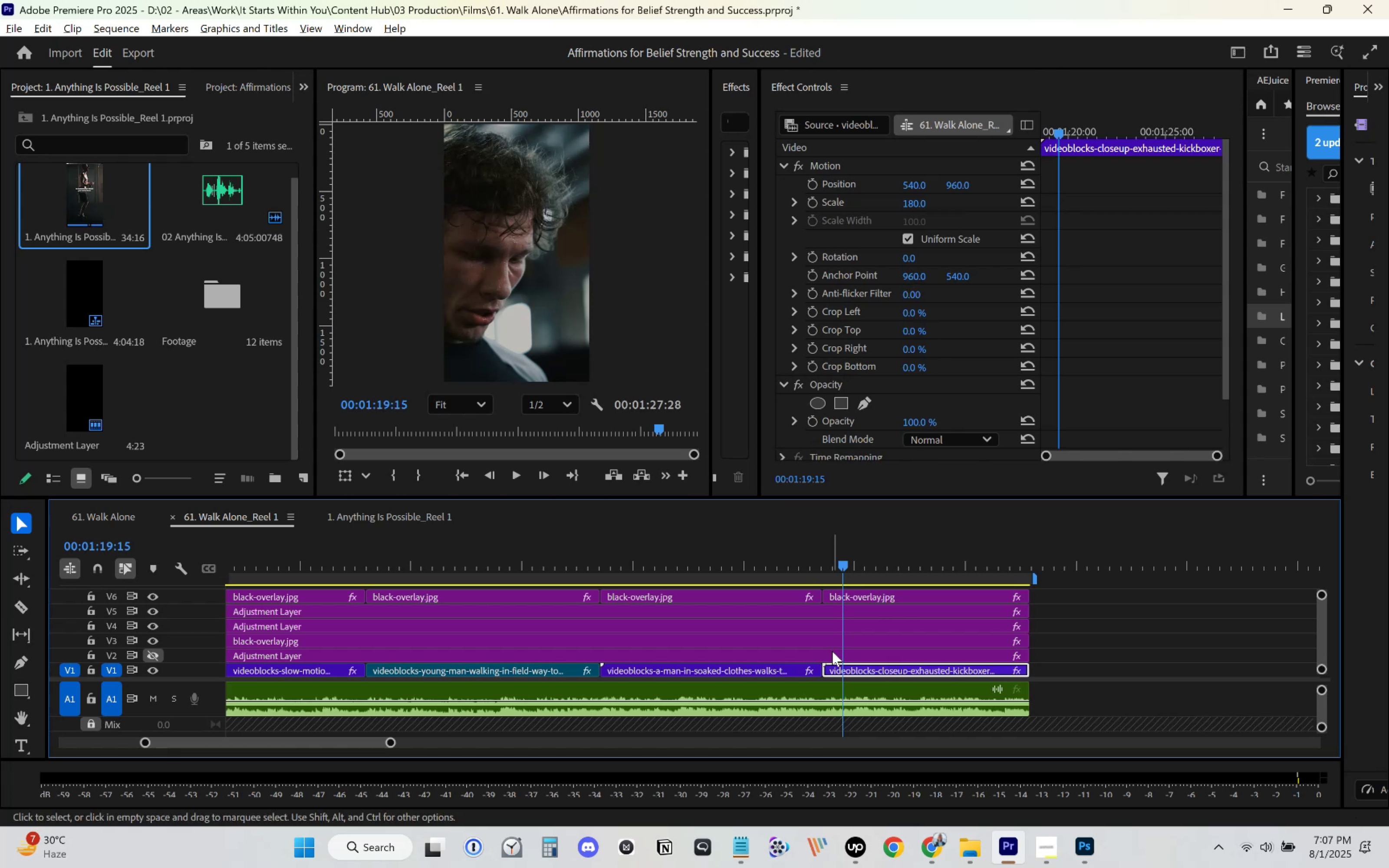 
left_click([797, 180])
 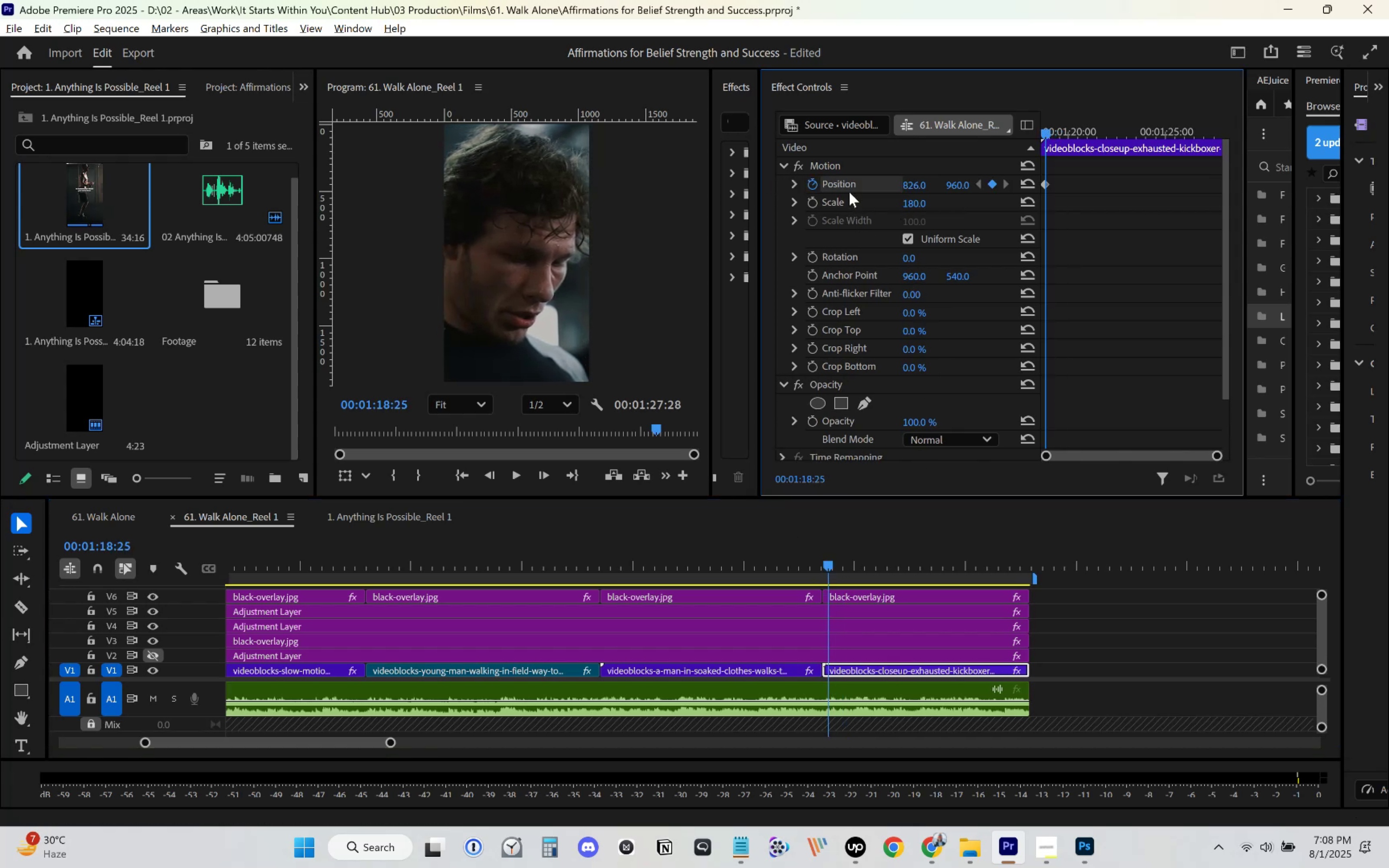 
key(Space)
 